 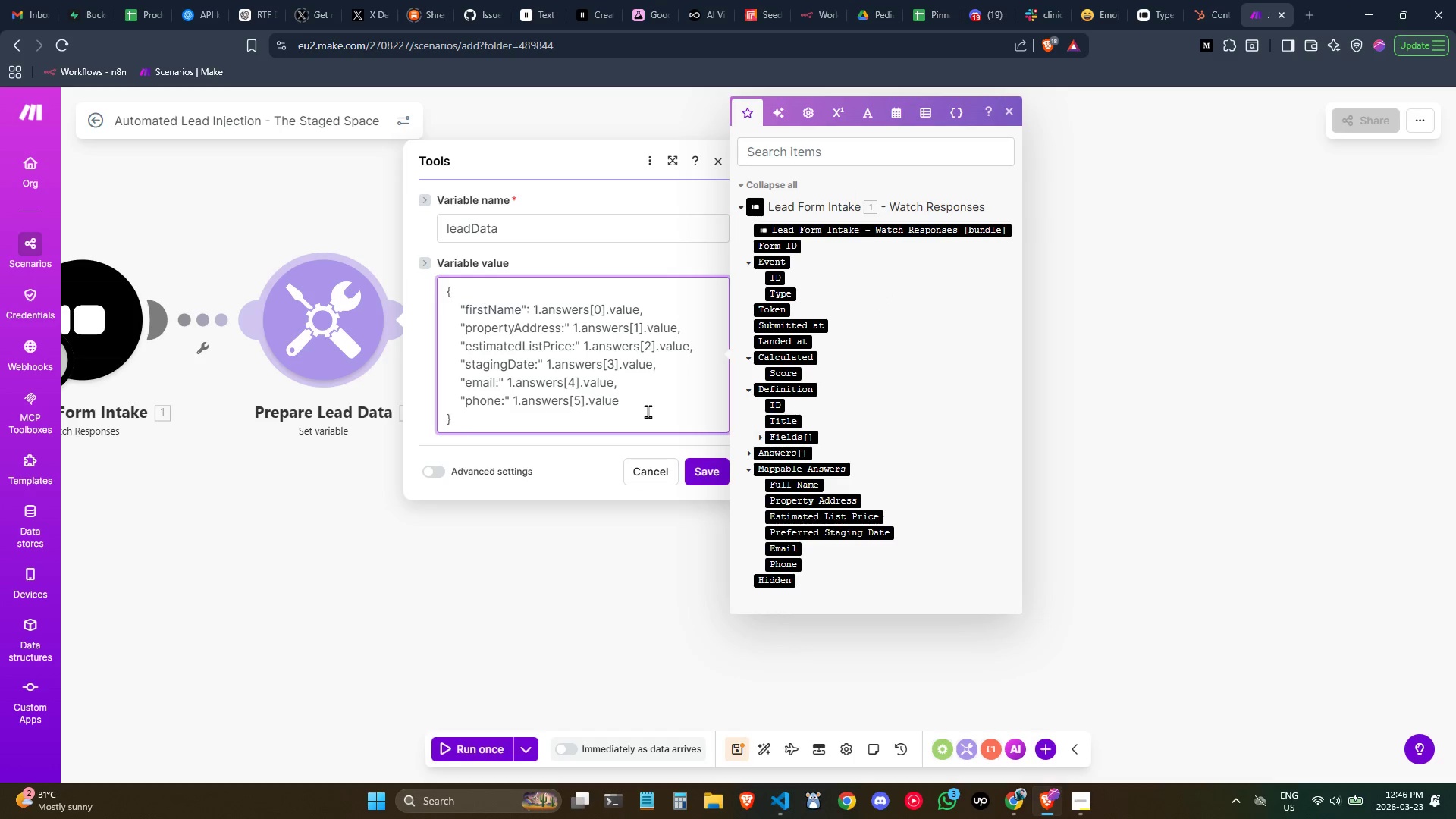 
left_click([651, 310])
 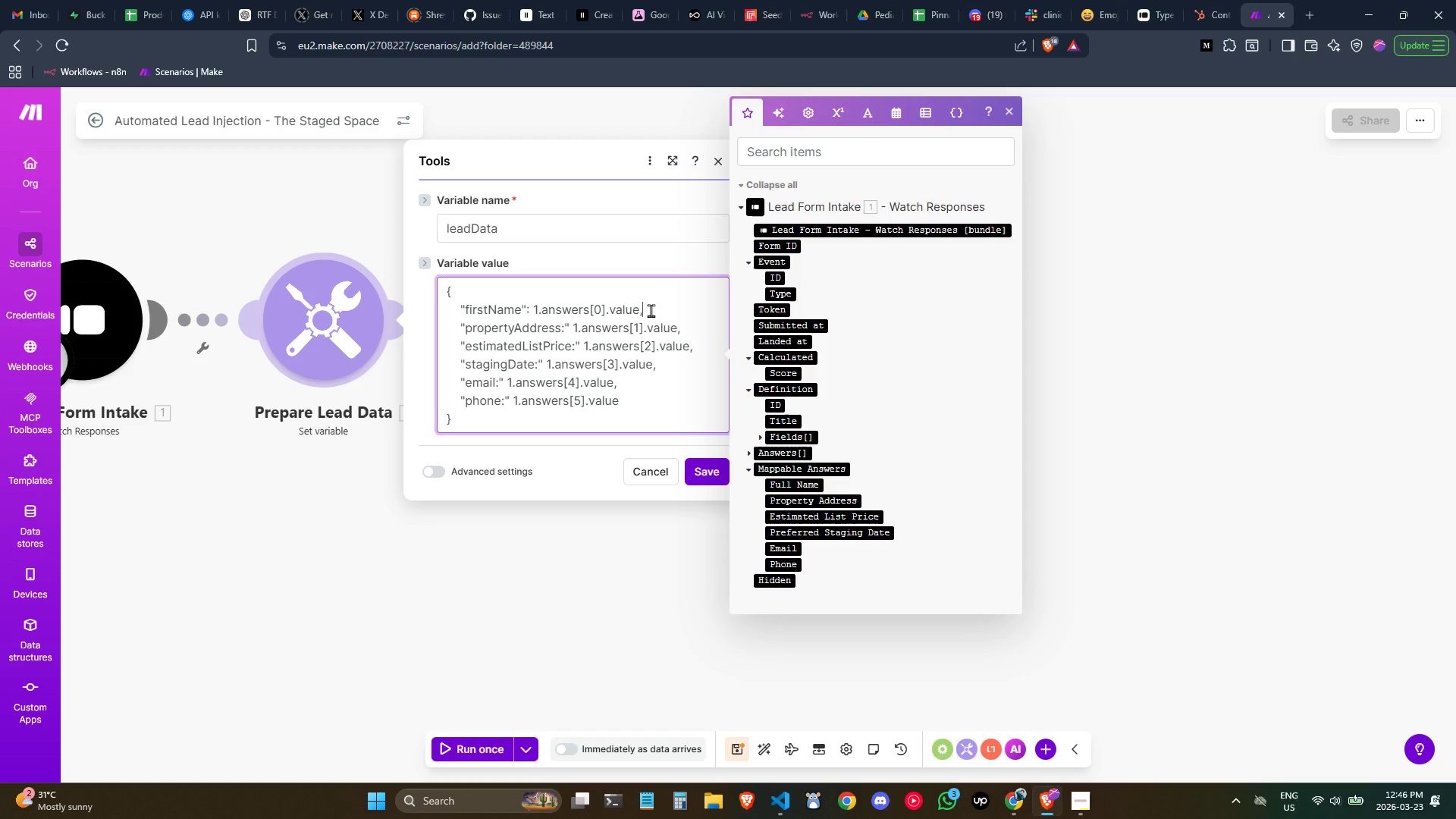 
key(Enter)
 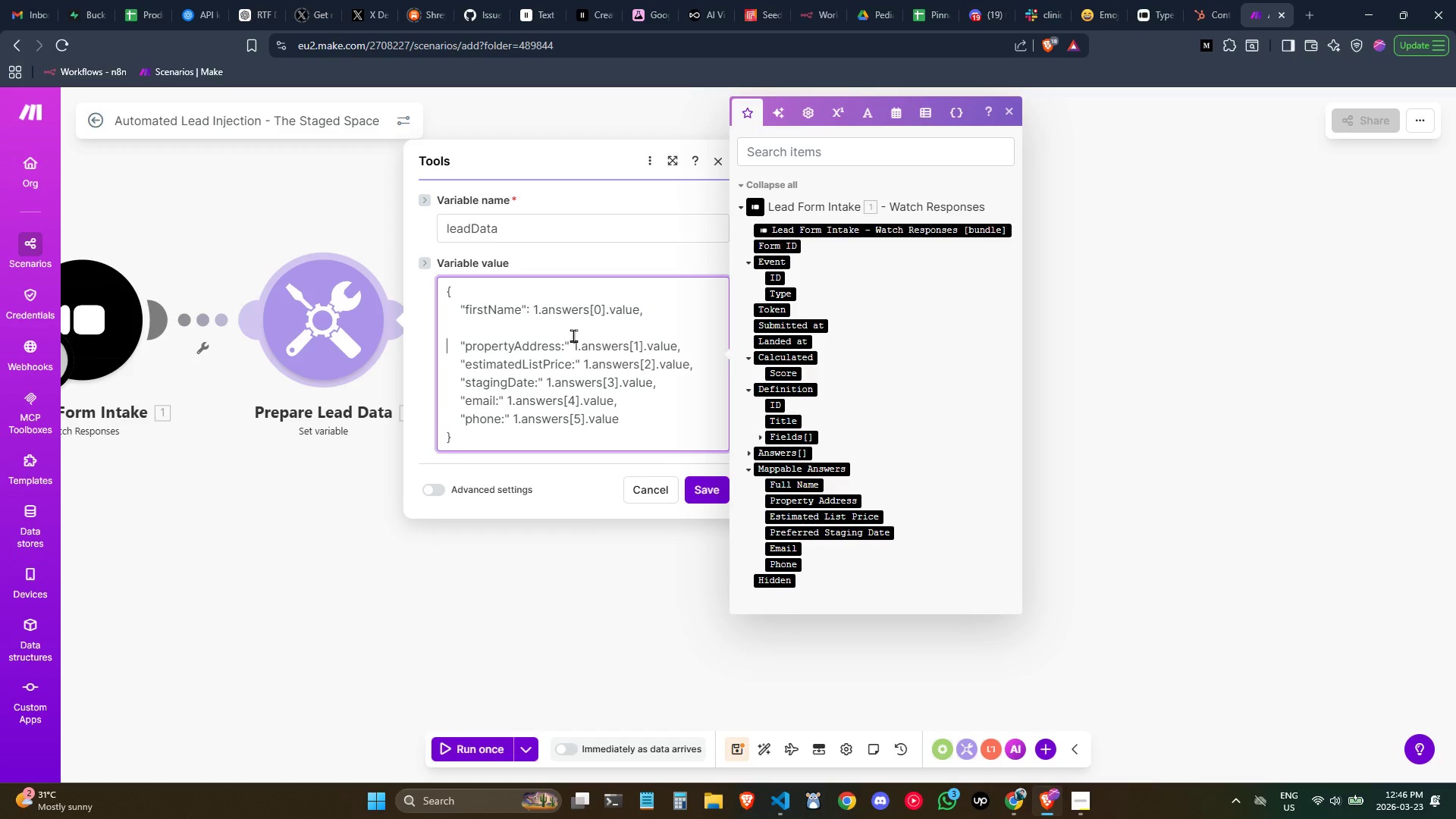 
left_click([573, 325])
 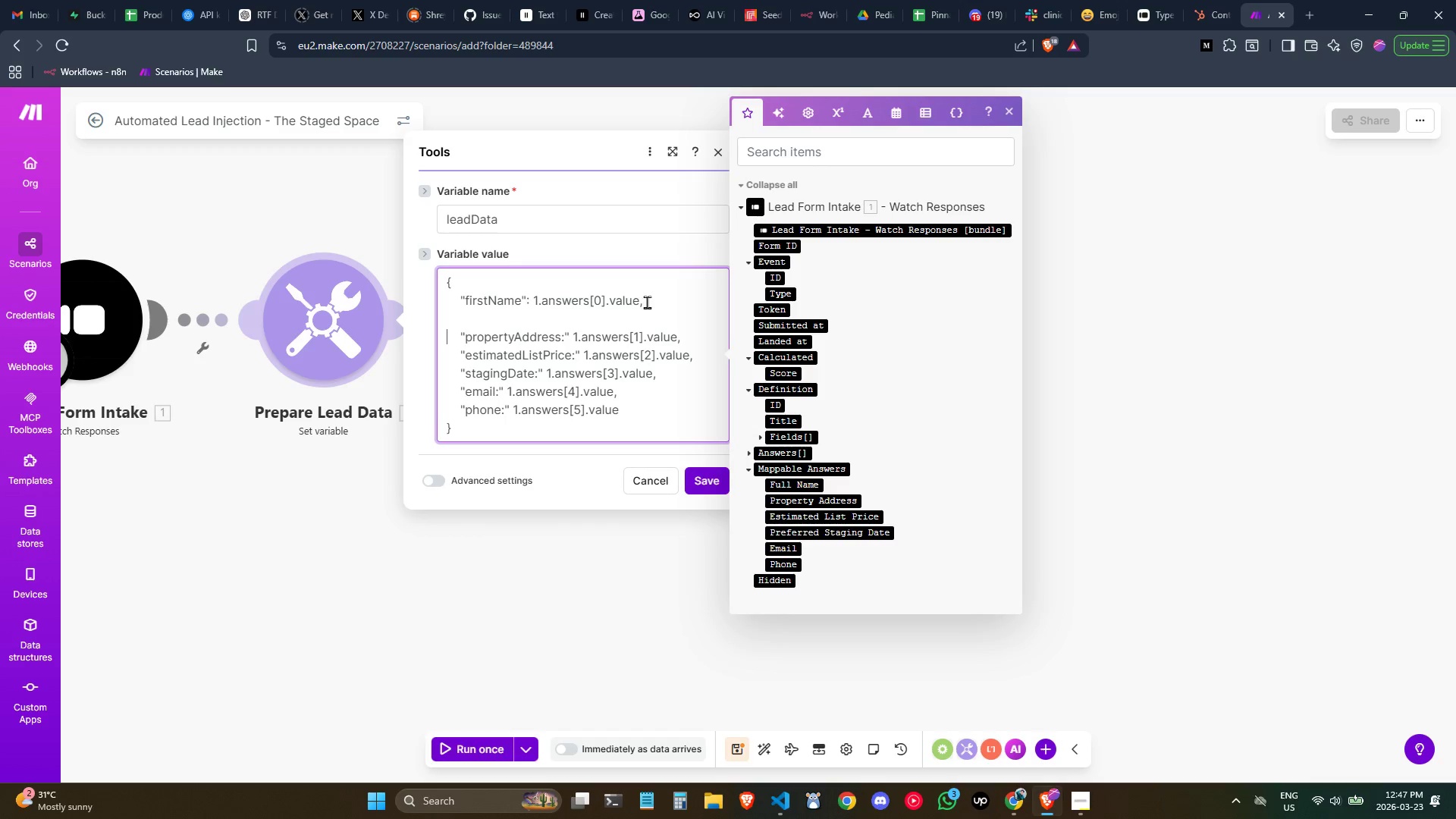 
left_click_drag(start_coordinate=[647, 302], to_coordinate=[463, 299])
 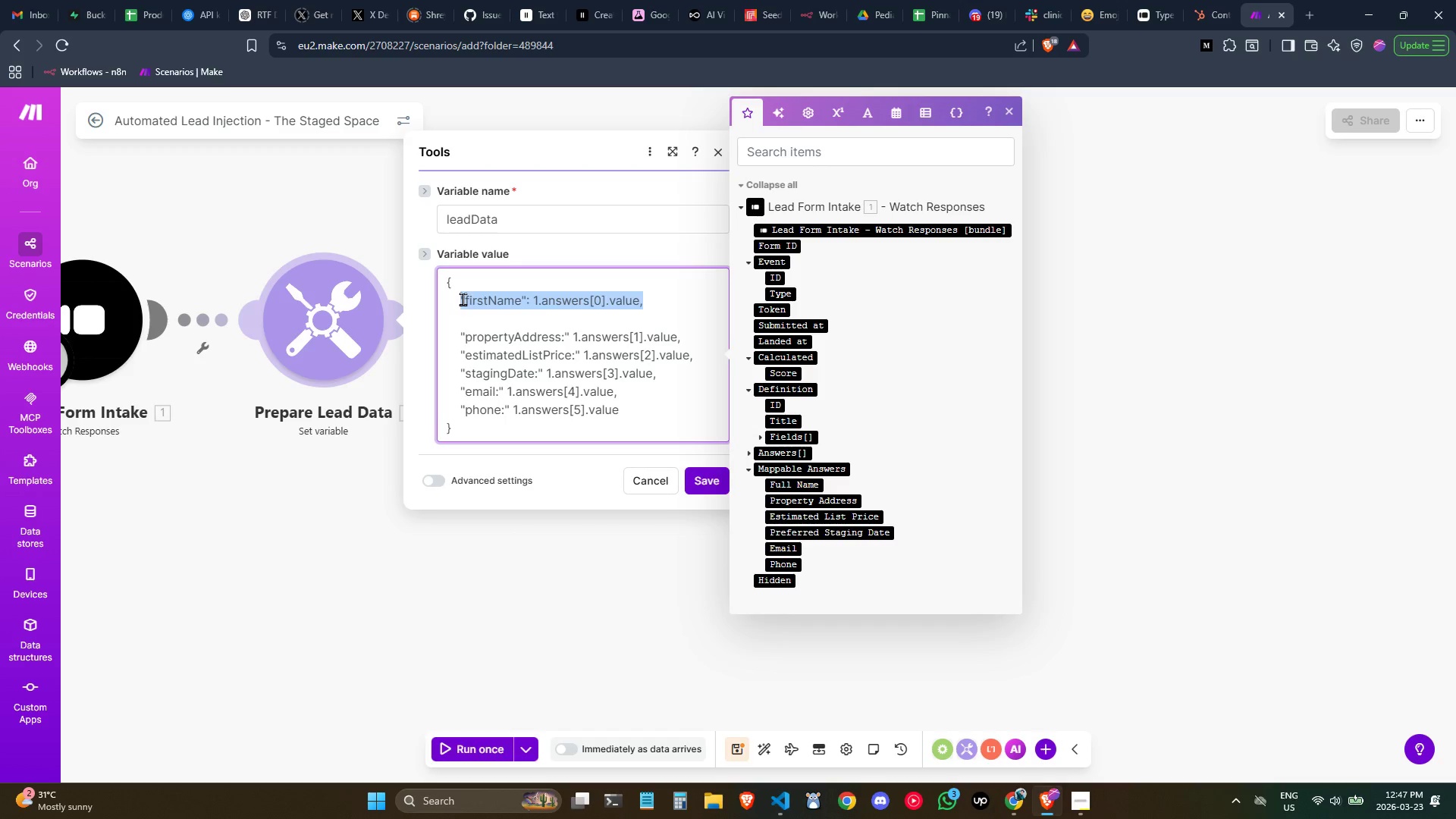 
key(Control+ControlLeft)
 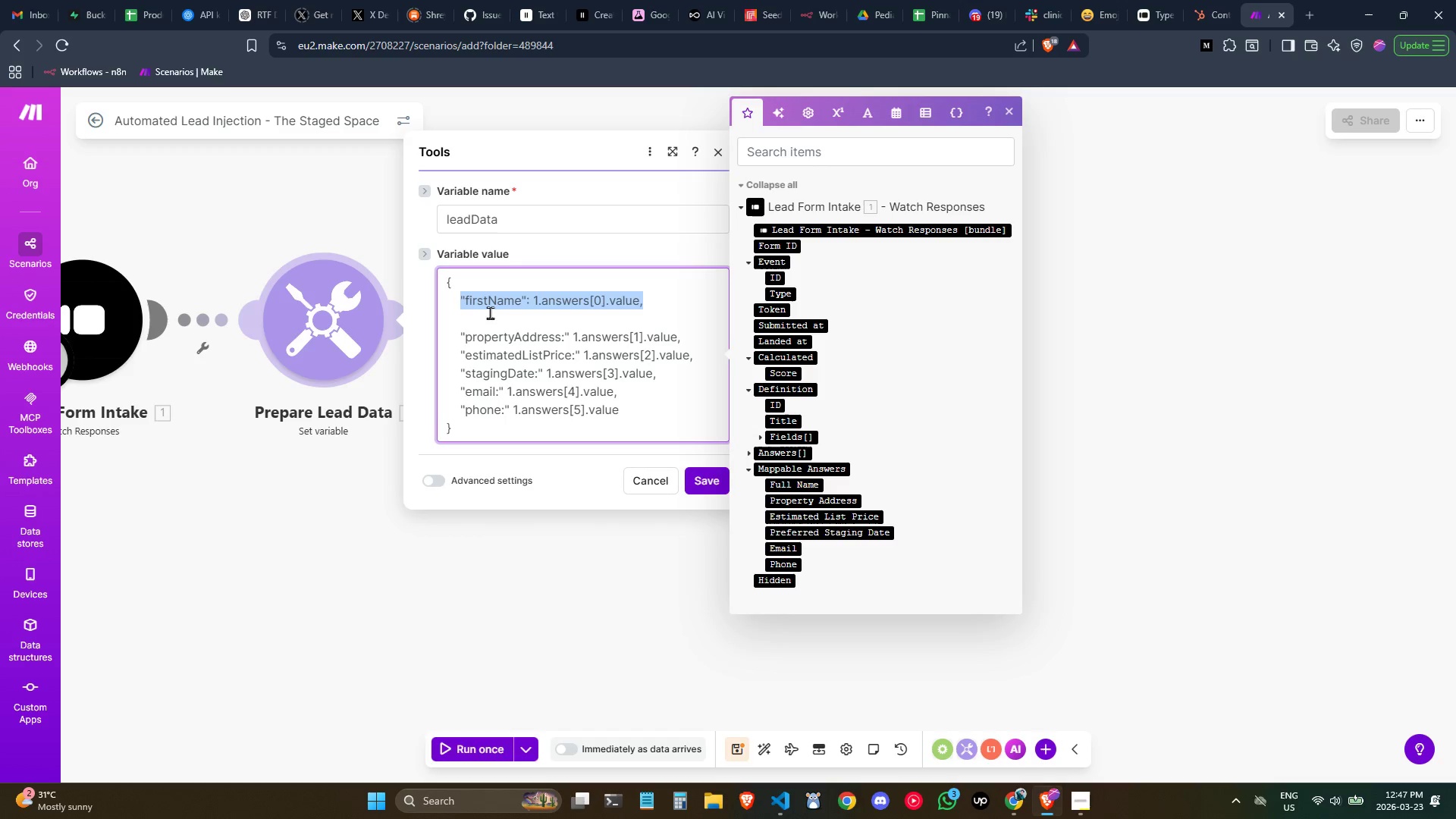 
key(Control+C)
 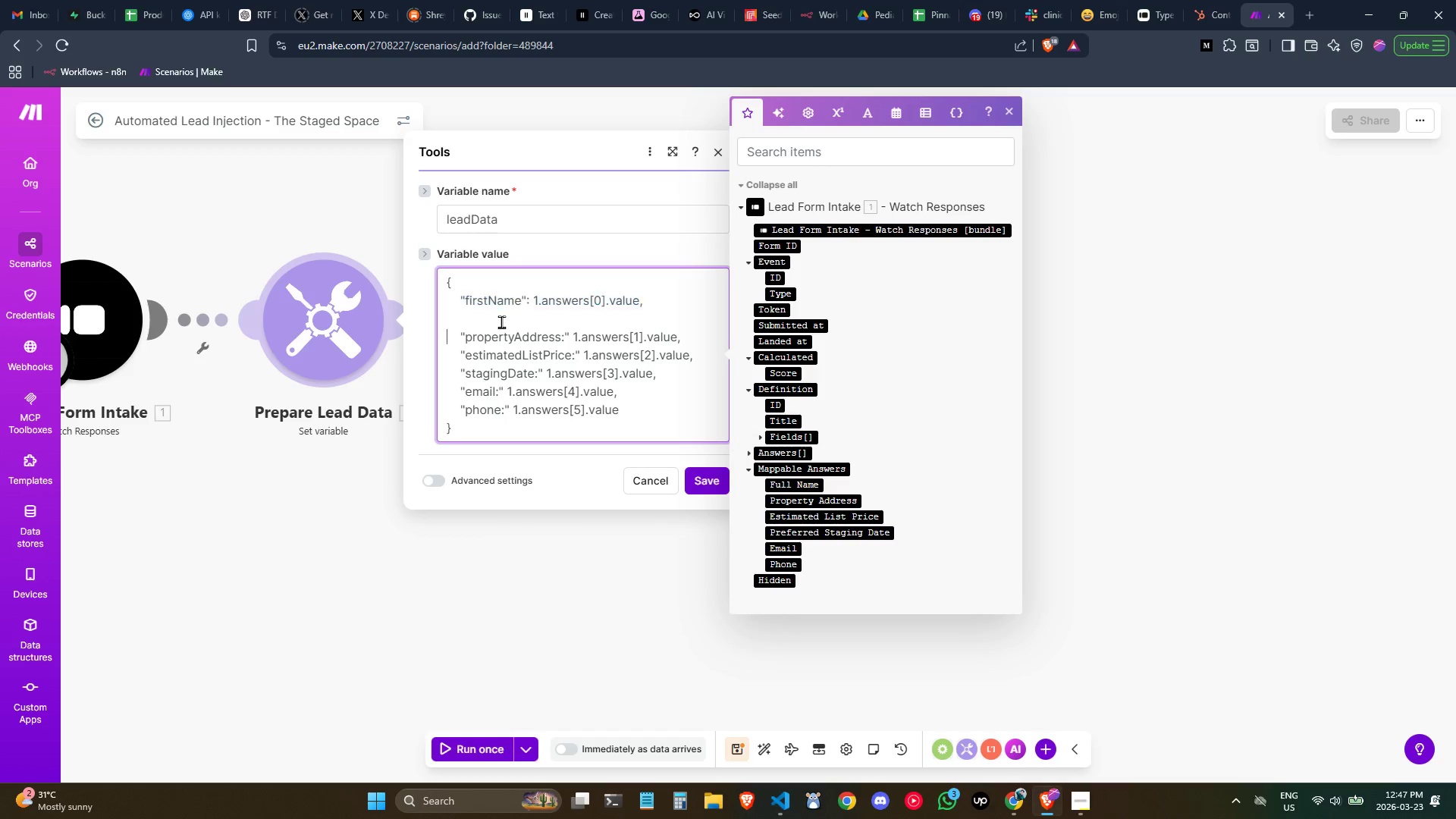 
left_click([501, 322])
 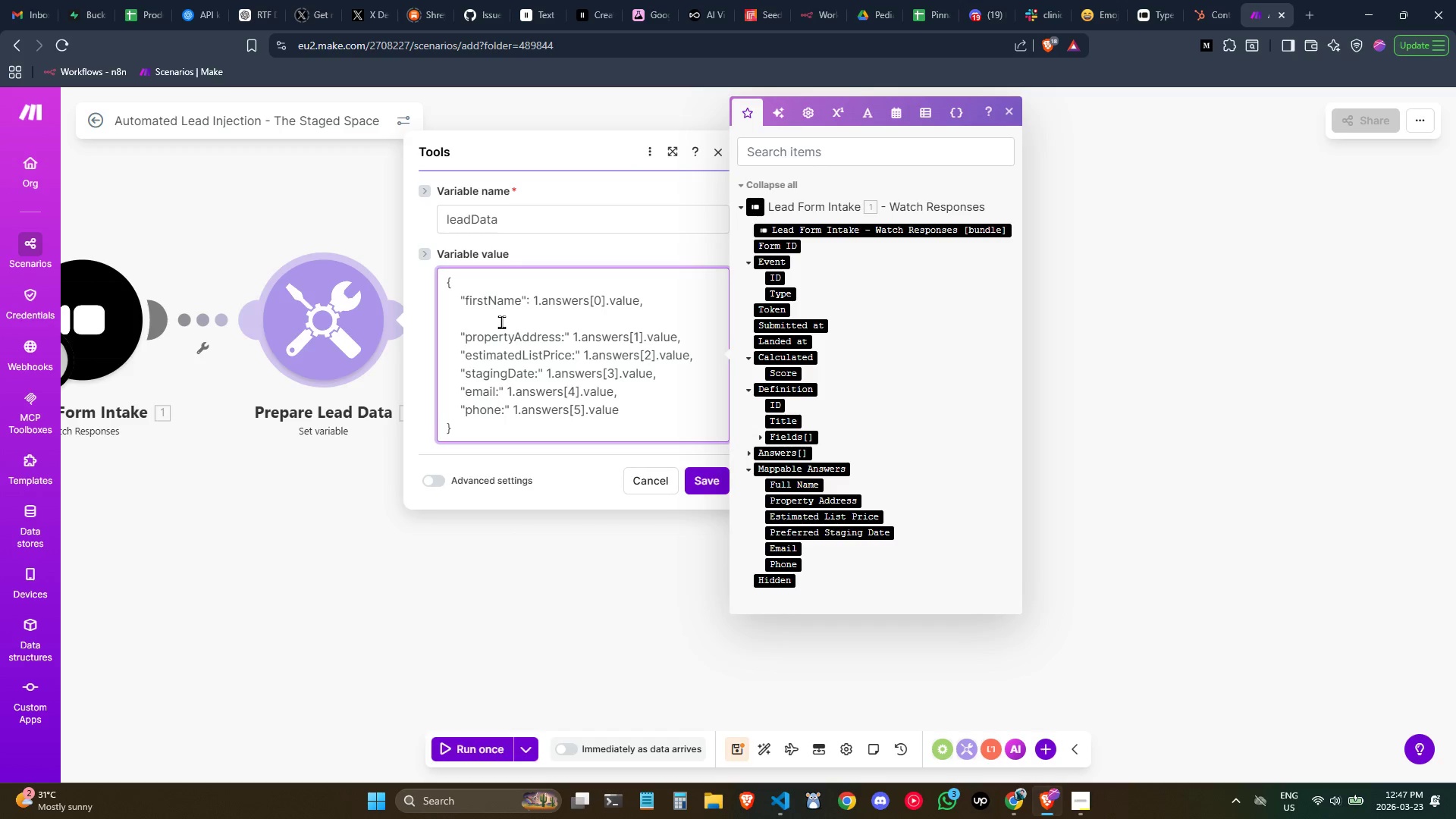 
double_click([498, 315])
 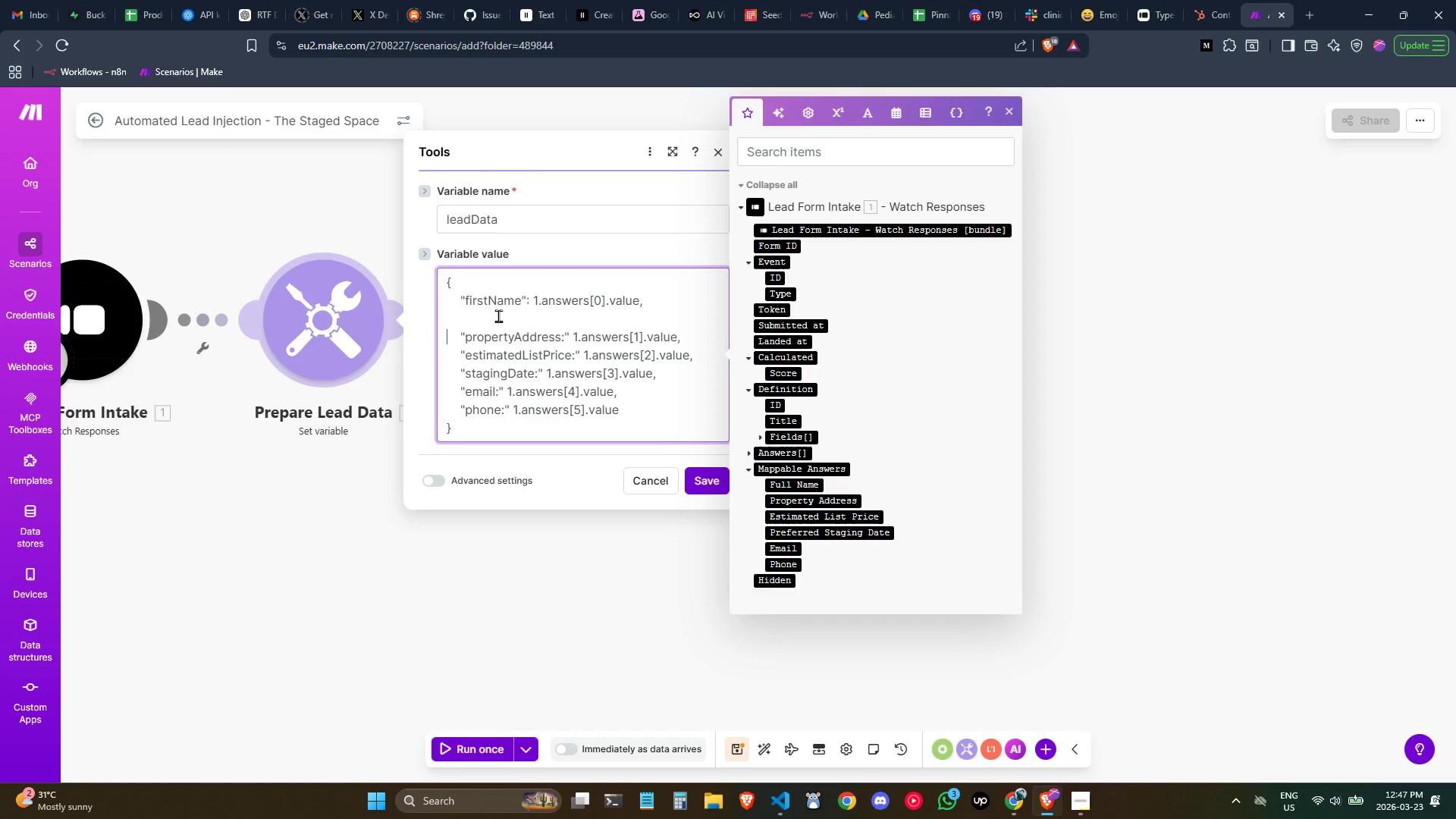 
triple_click([498, 315])
 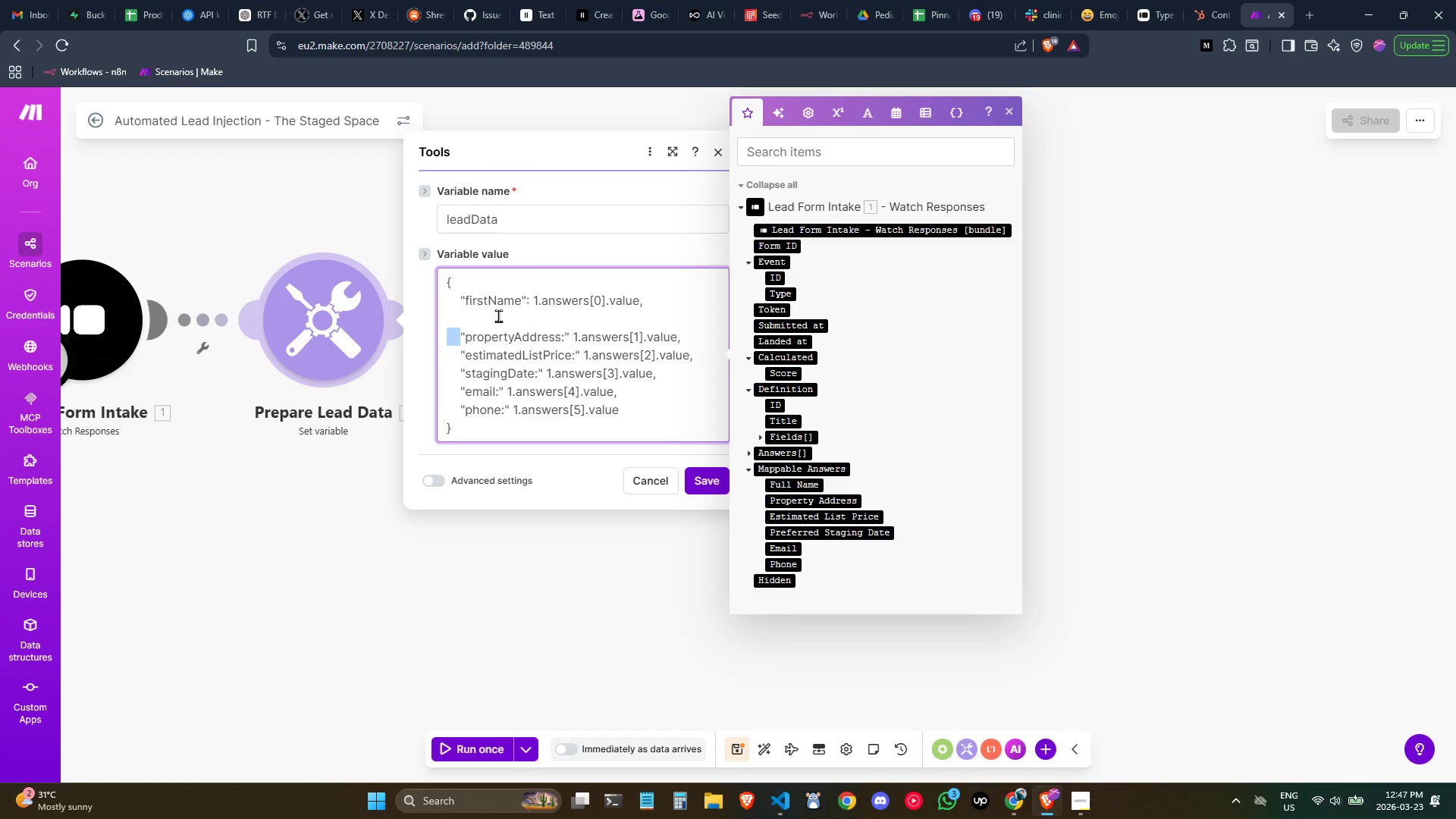 
key(ArrowLeft)
 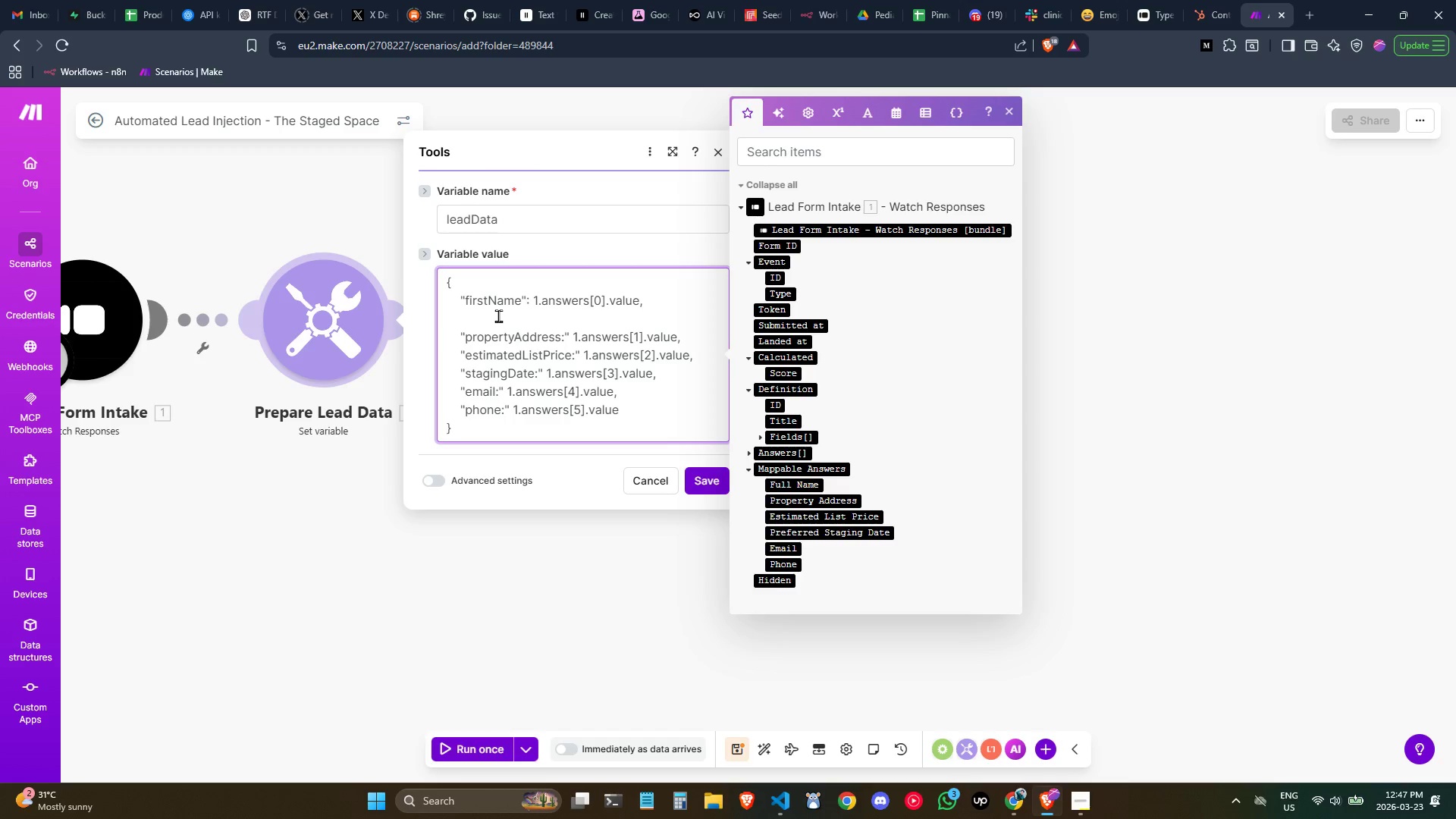 
key(ArrowLeft)
 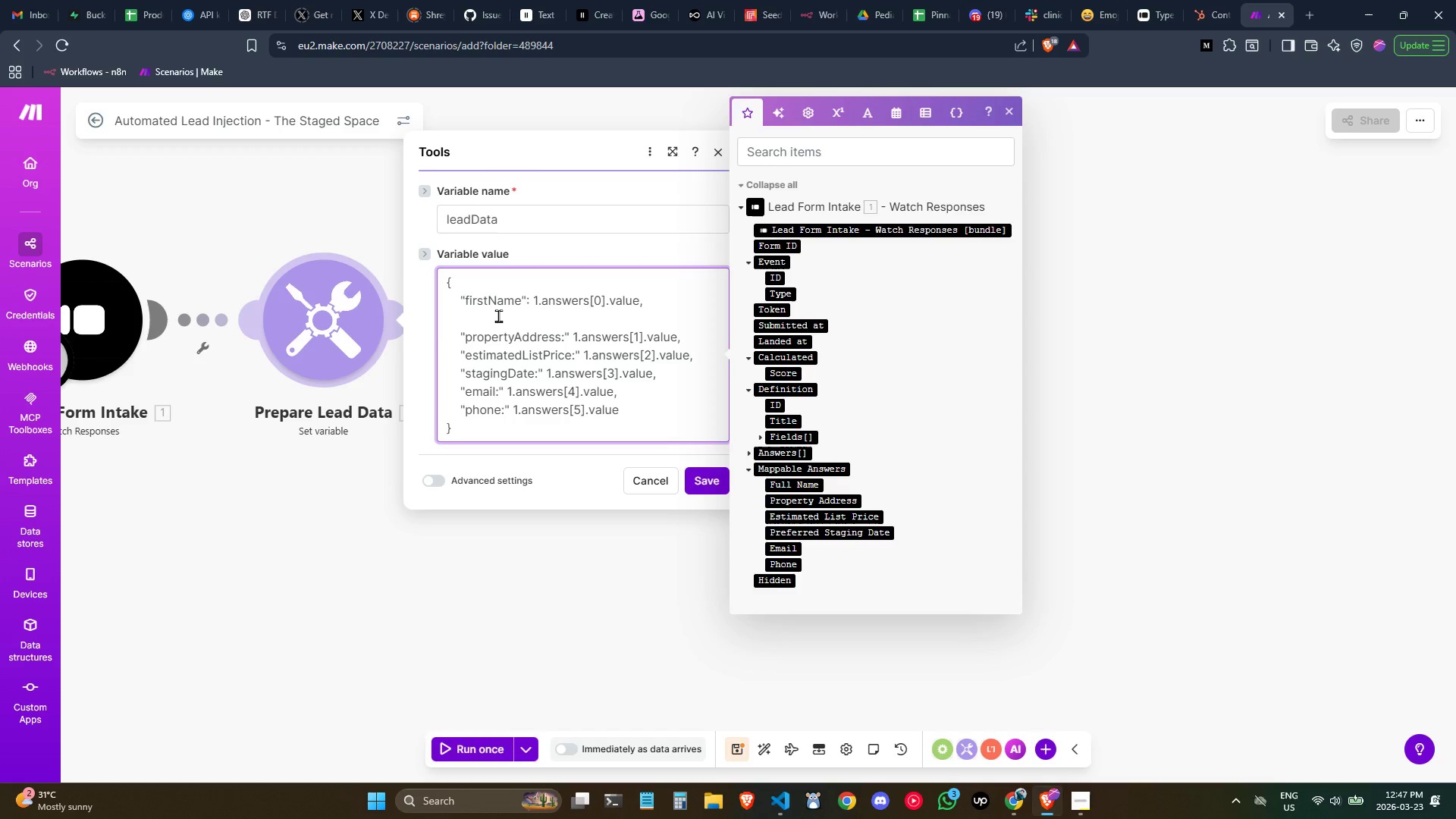 
key(ArrowRight)
 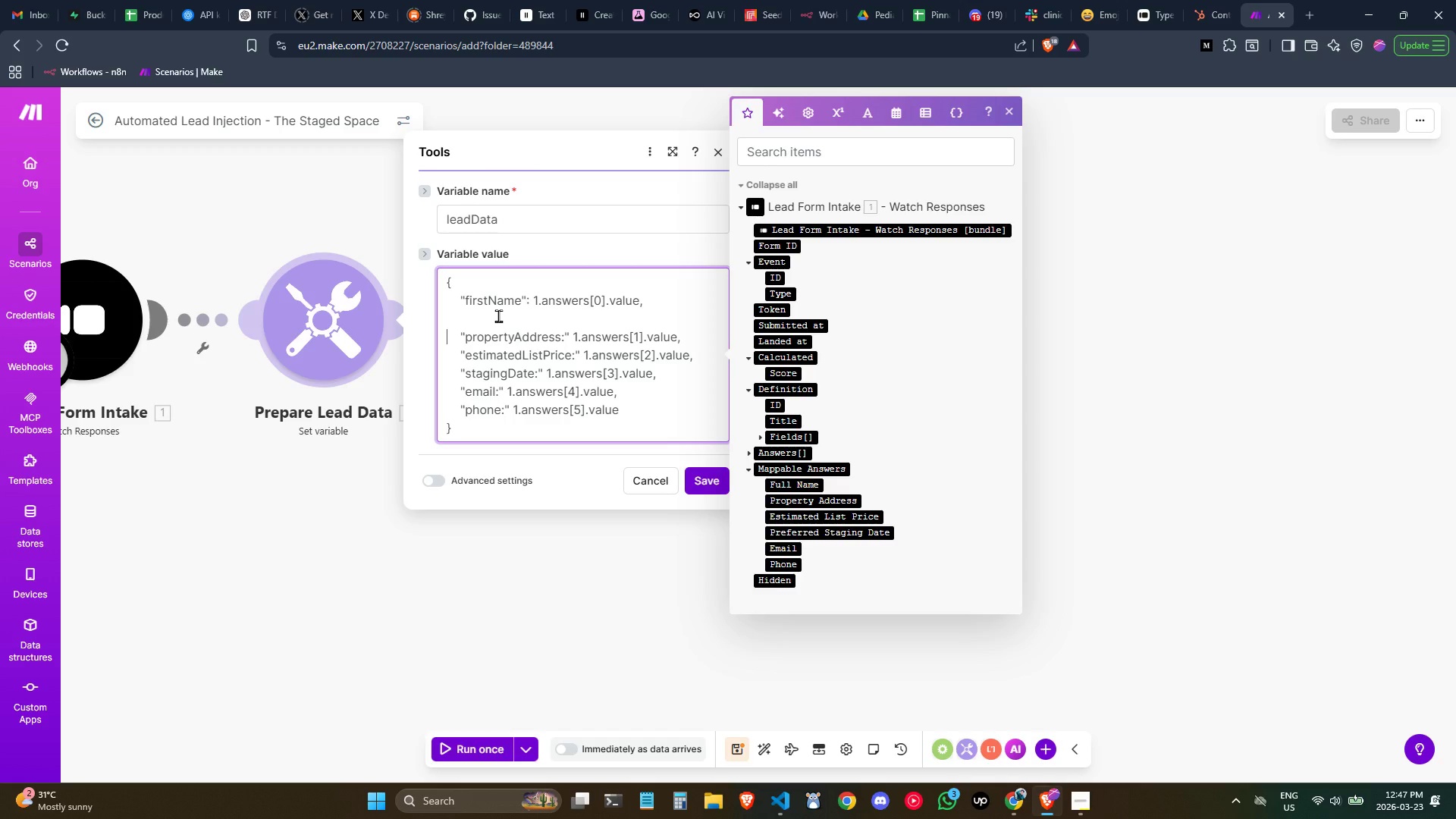 
key(ArrowLeft)
 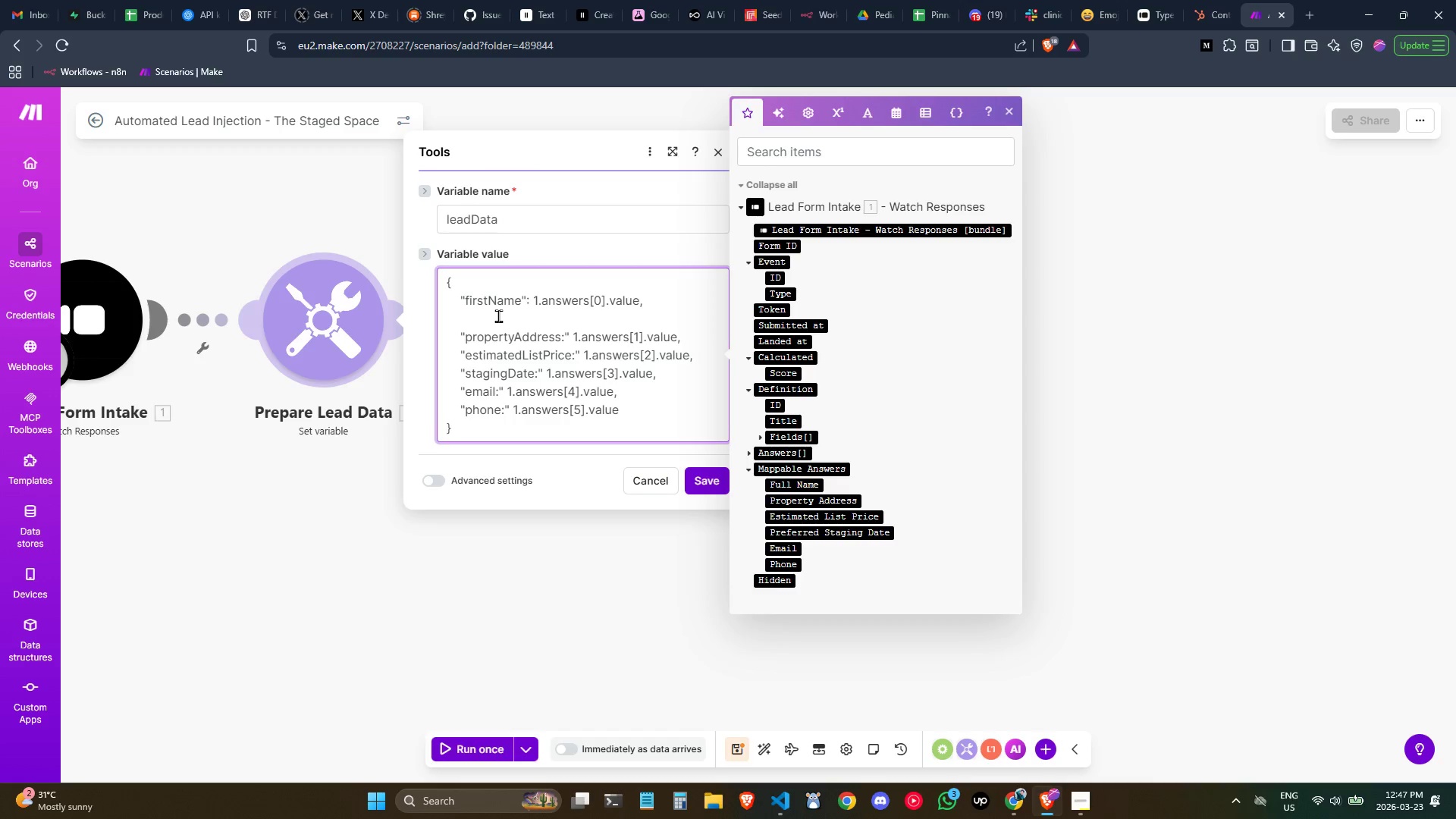 
key(Enter)
 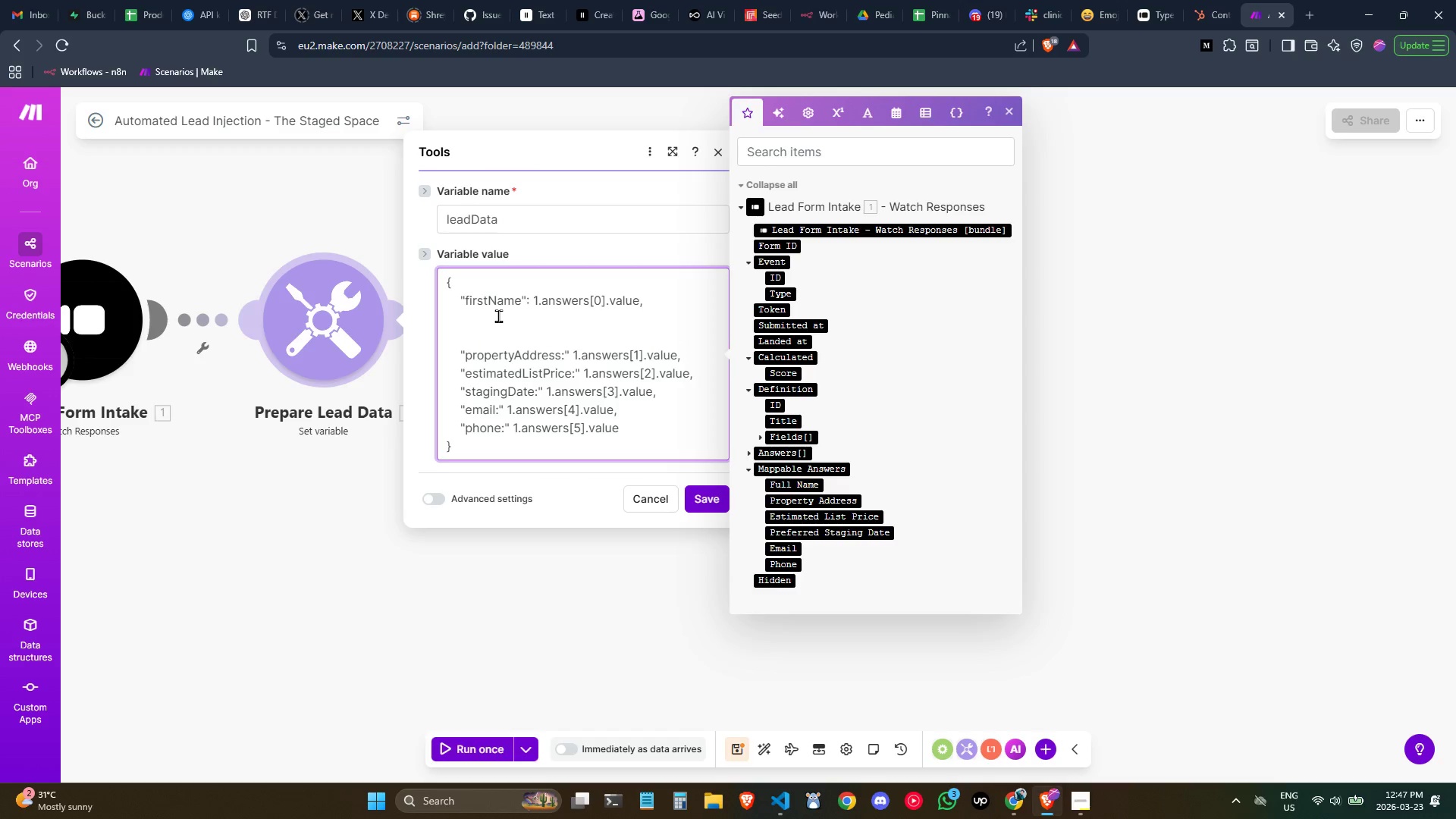 
key(ArrowDown)
 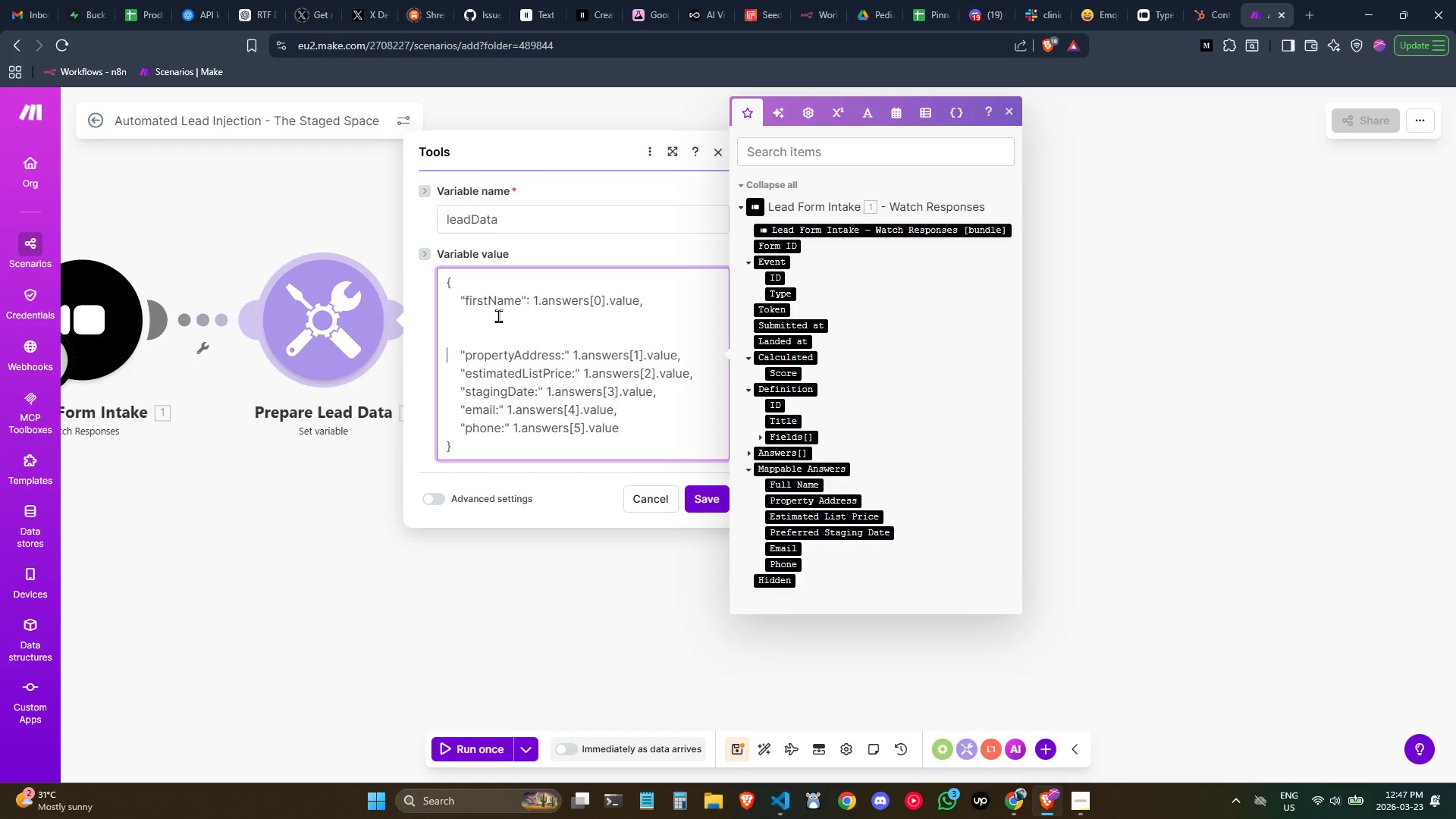 
key(ArrowUp)
 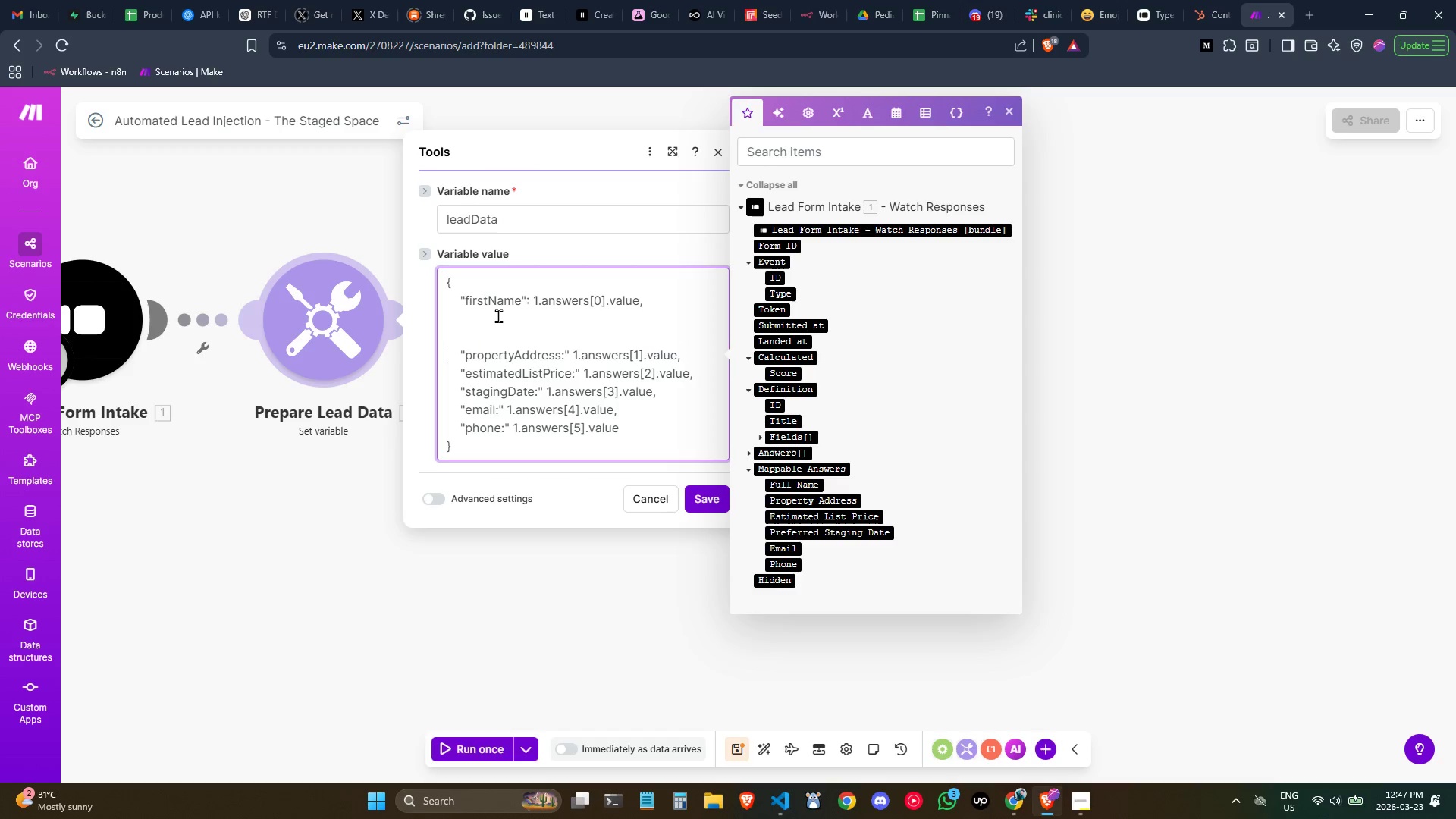 
key(ArrowUp)
 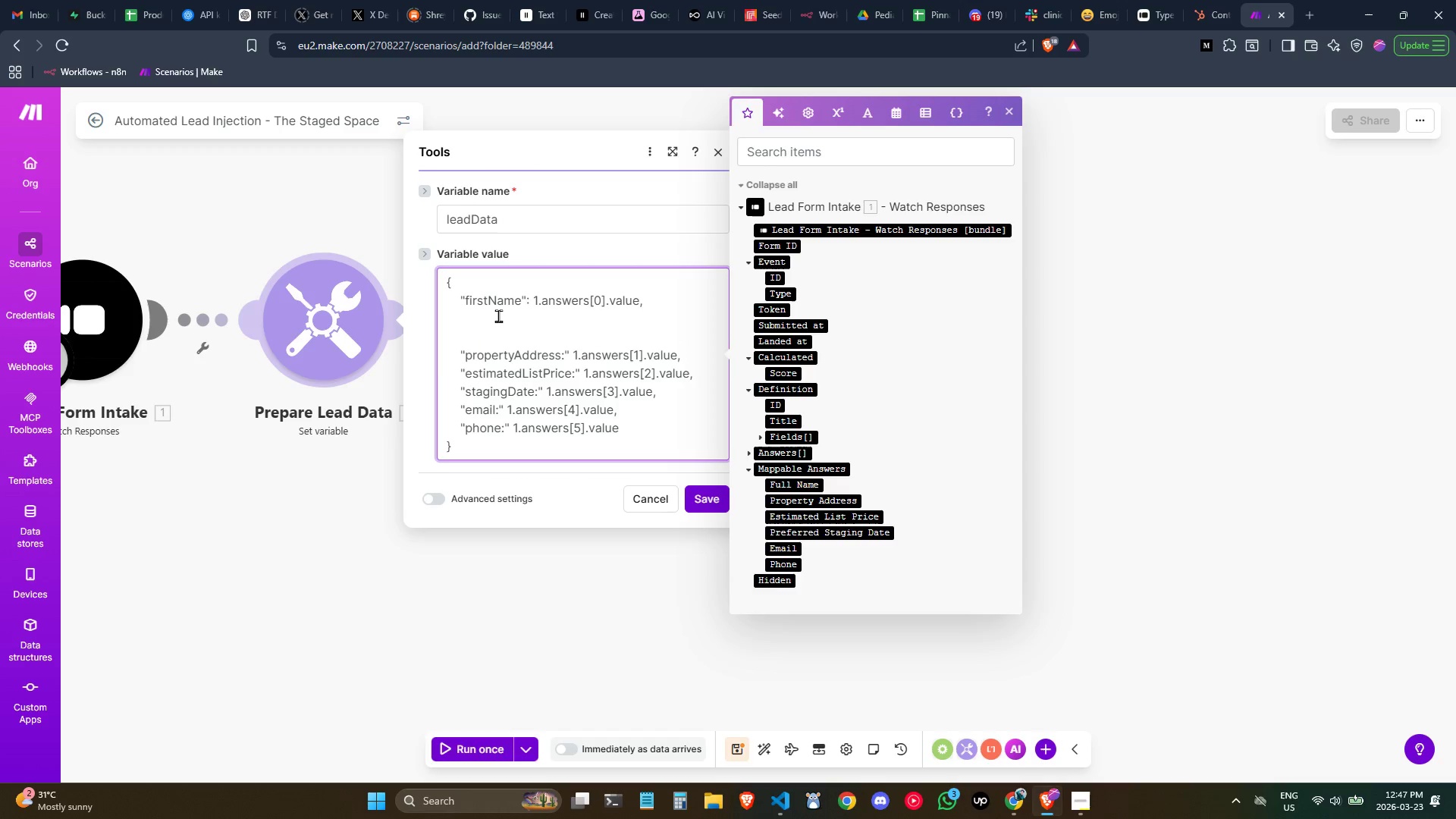 
key(ArrowDown)
 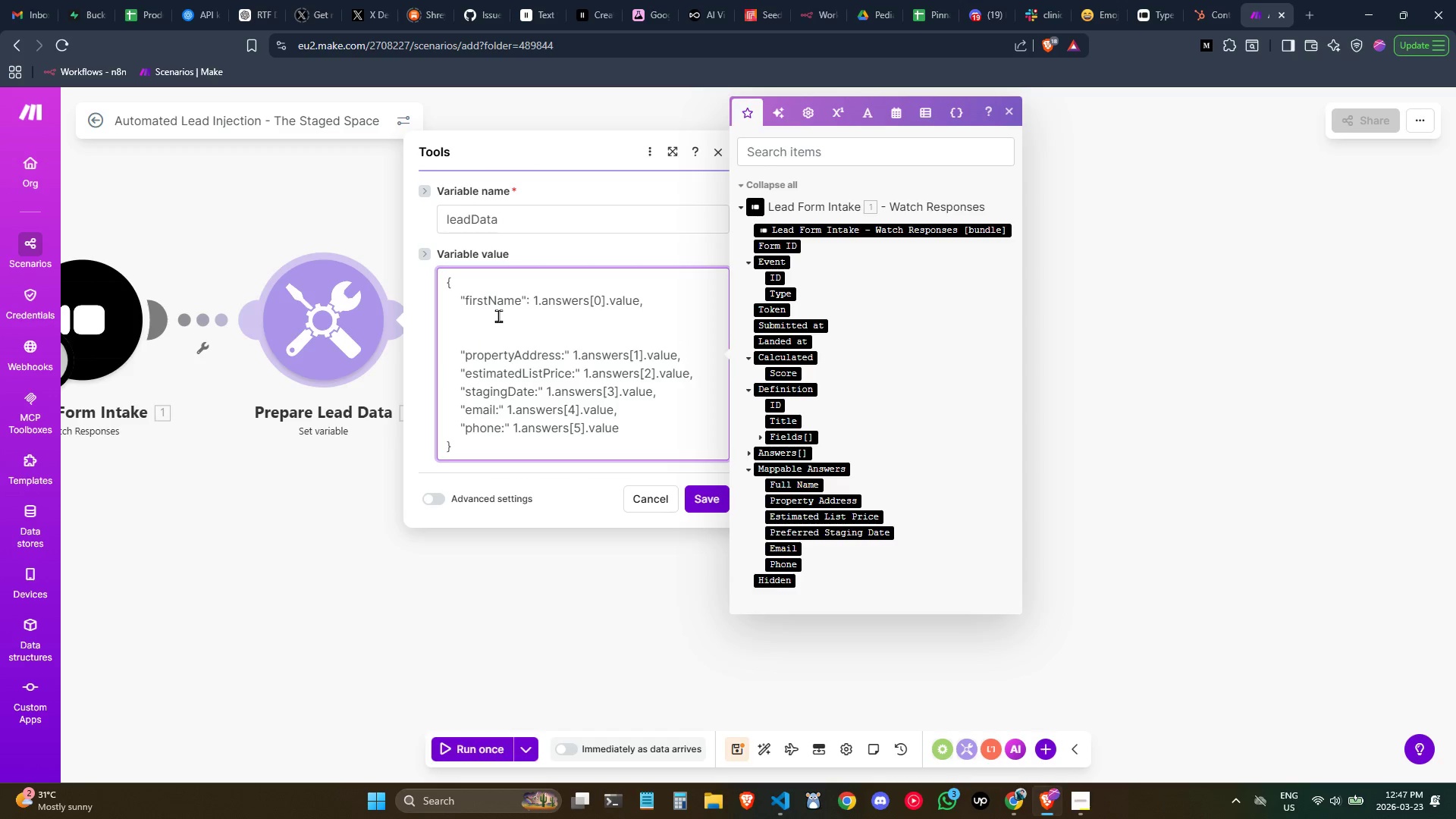 
key(Control+A)
 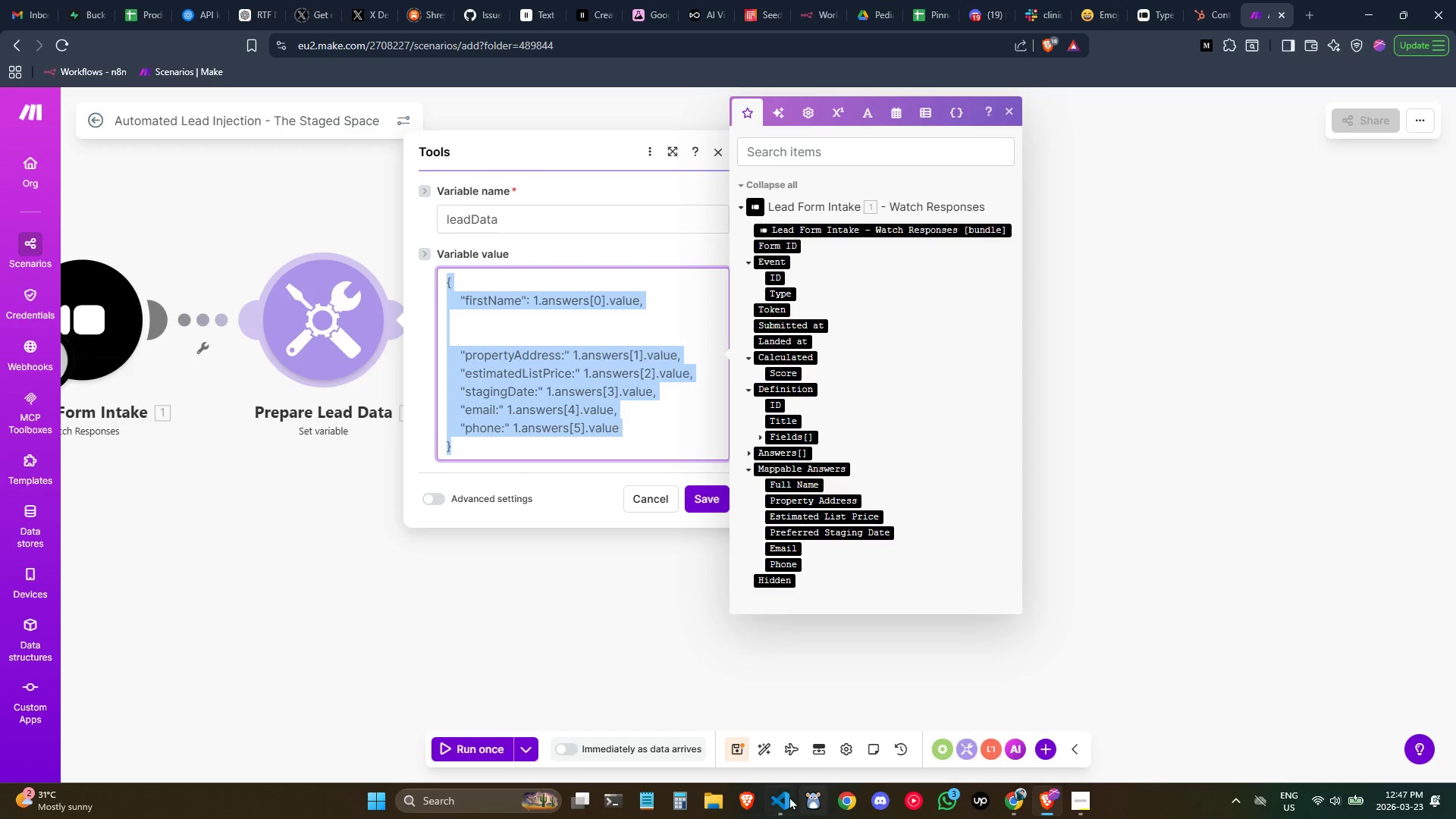 
left_click([786, 796])
 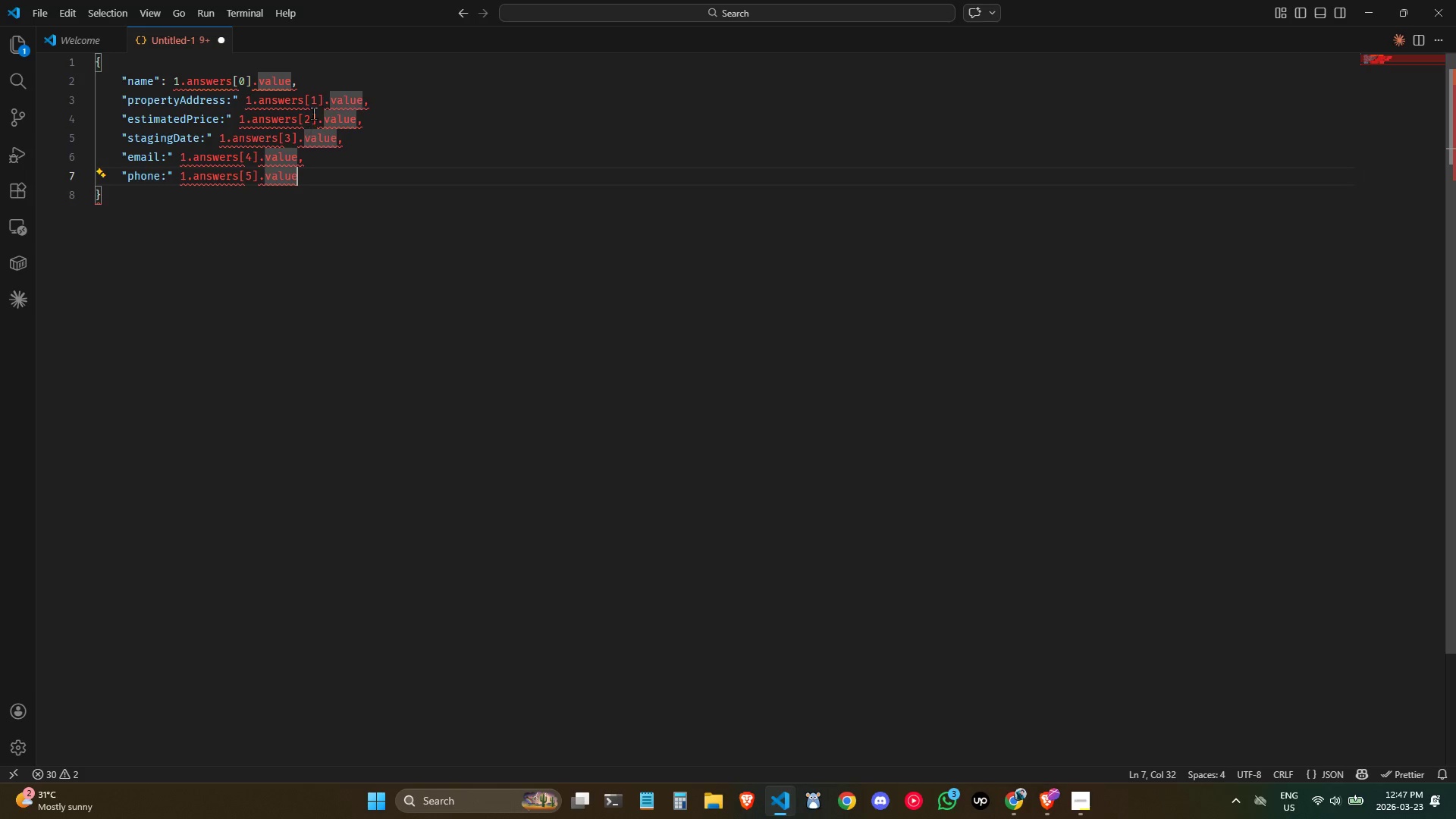 
left_click([315, 83])
 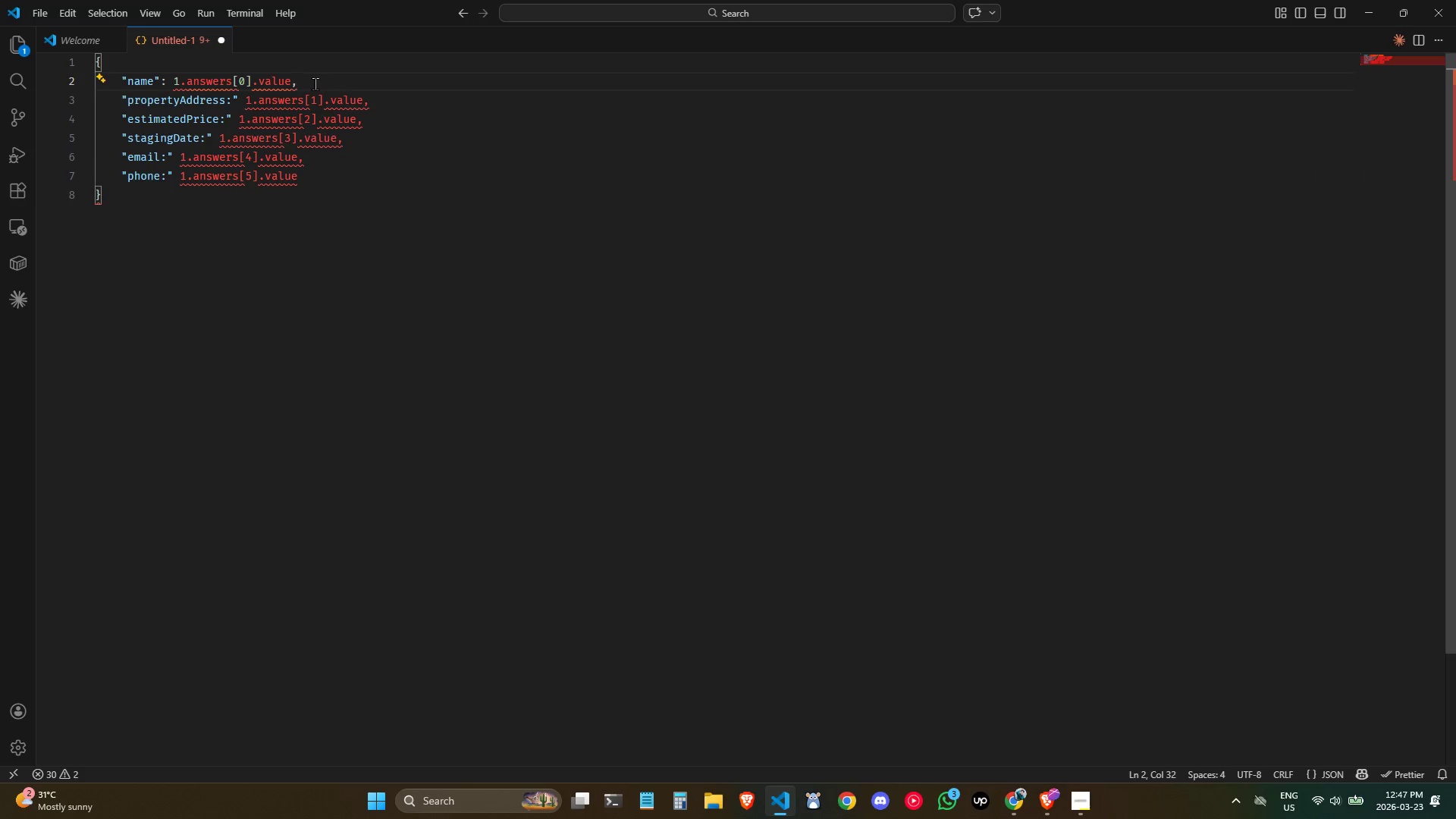 
key(Enter)
 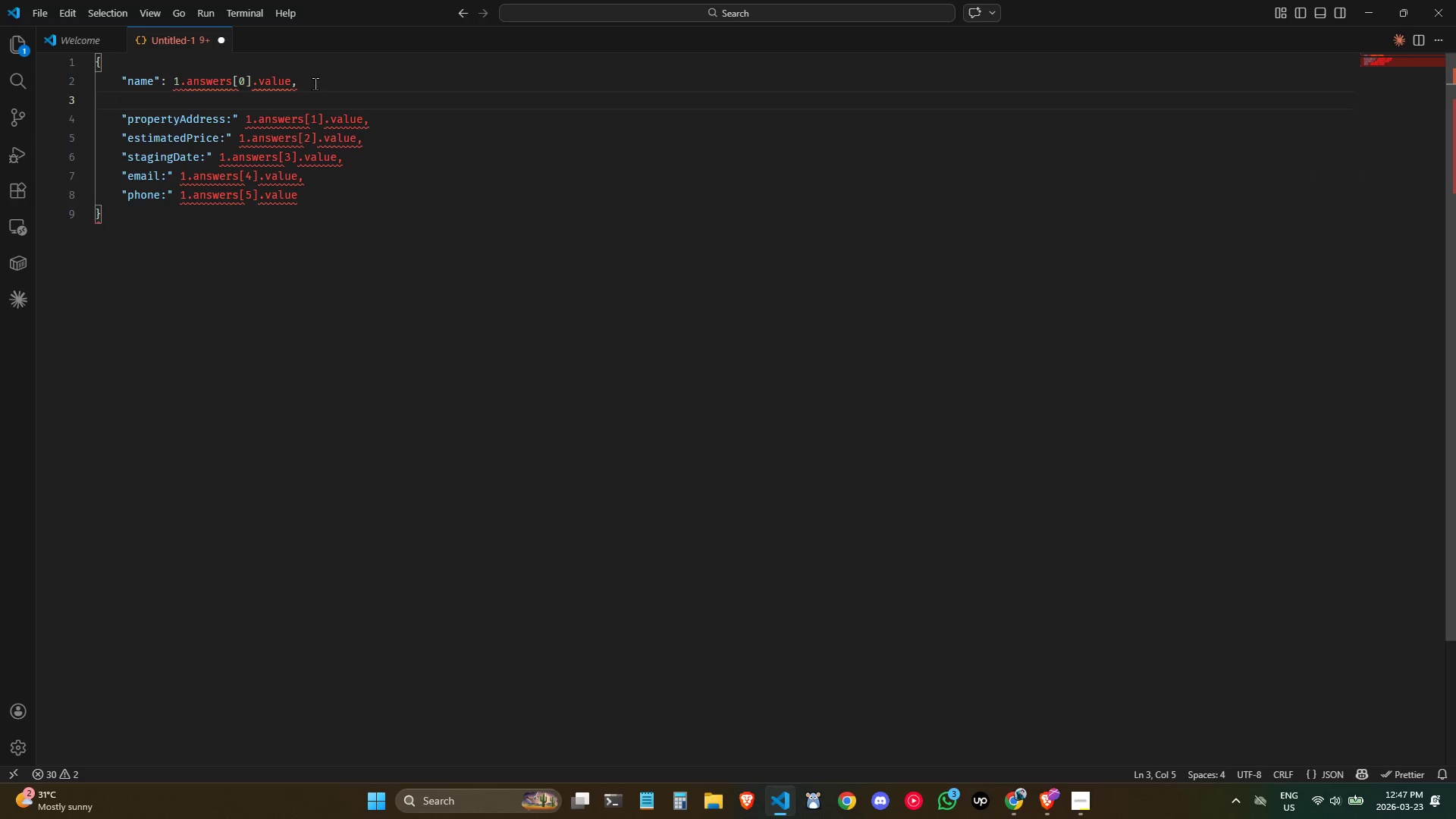 
key(Shift+Quote)
 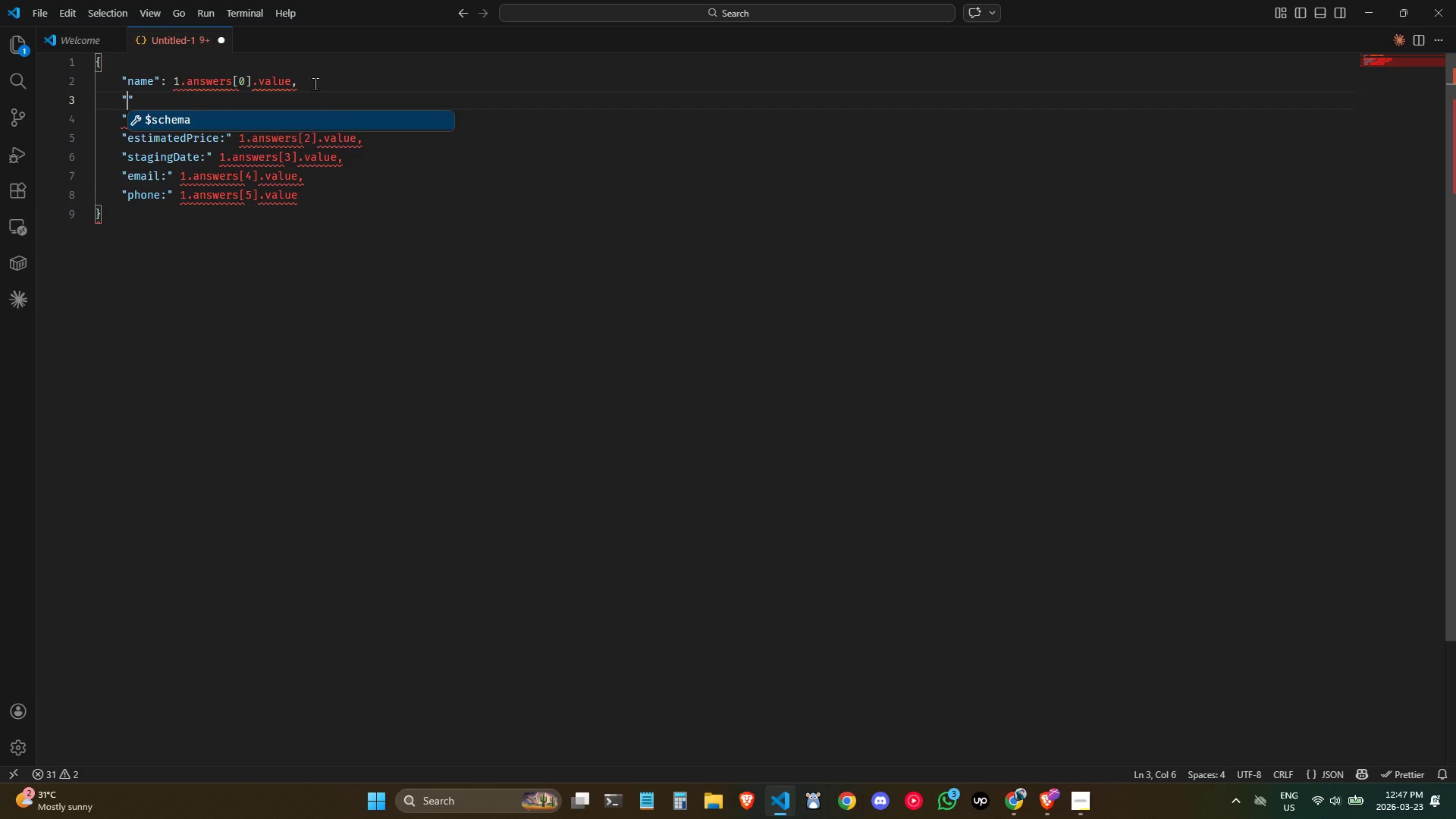 
key(ArrowUp)
 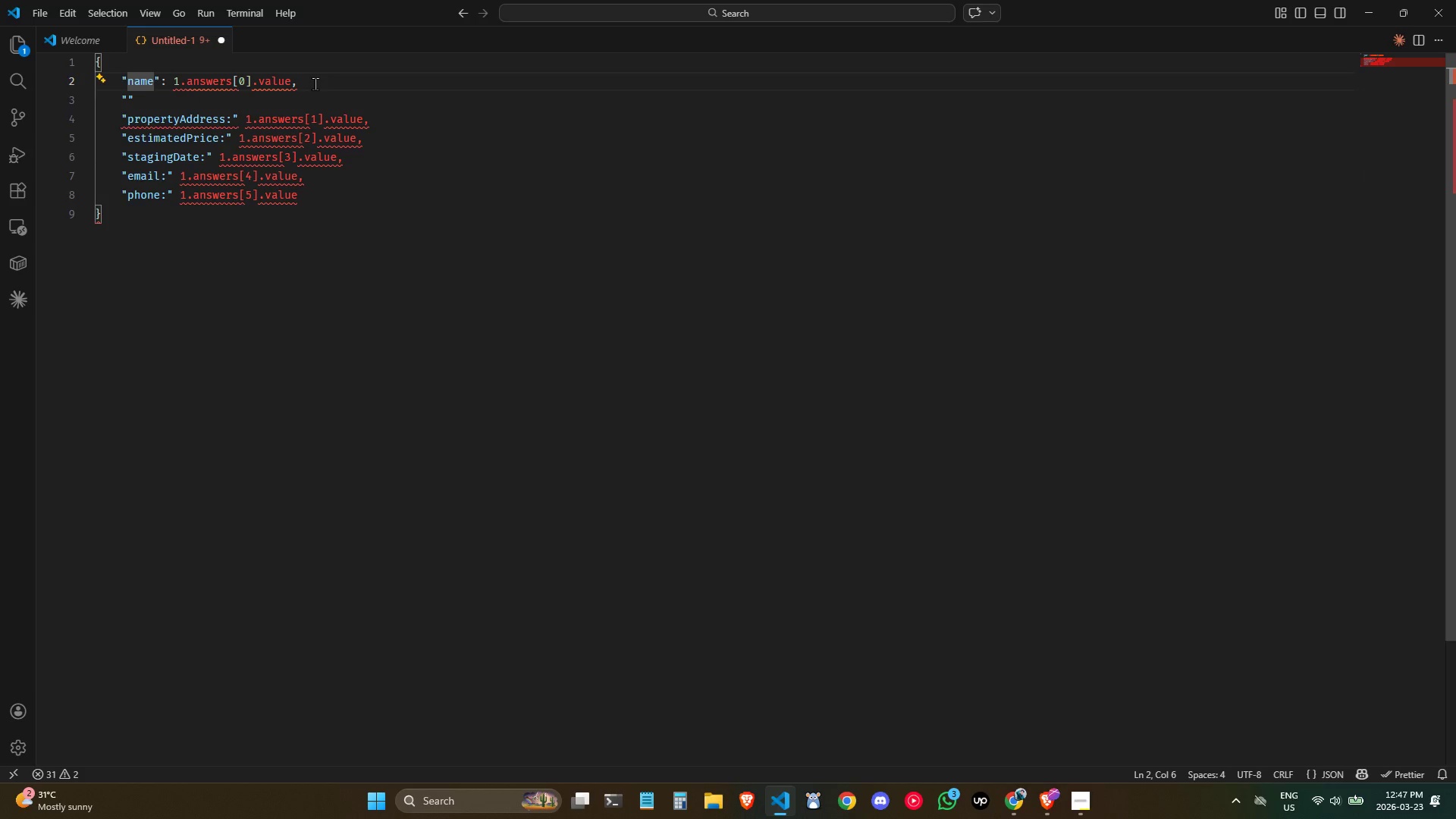 
type(last)
key(Backspace)
key(Backspace)
key(Backspace)
key(Backspace)
type(fri)
key(Backspace)
key(Backspace)
type(irst)
 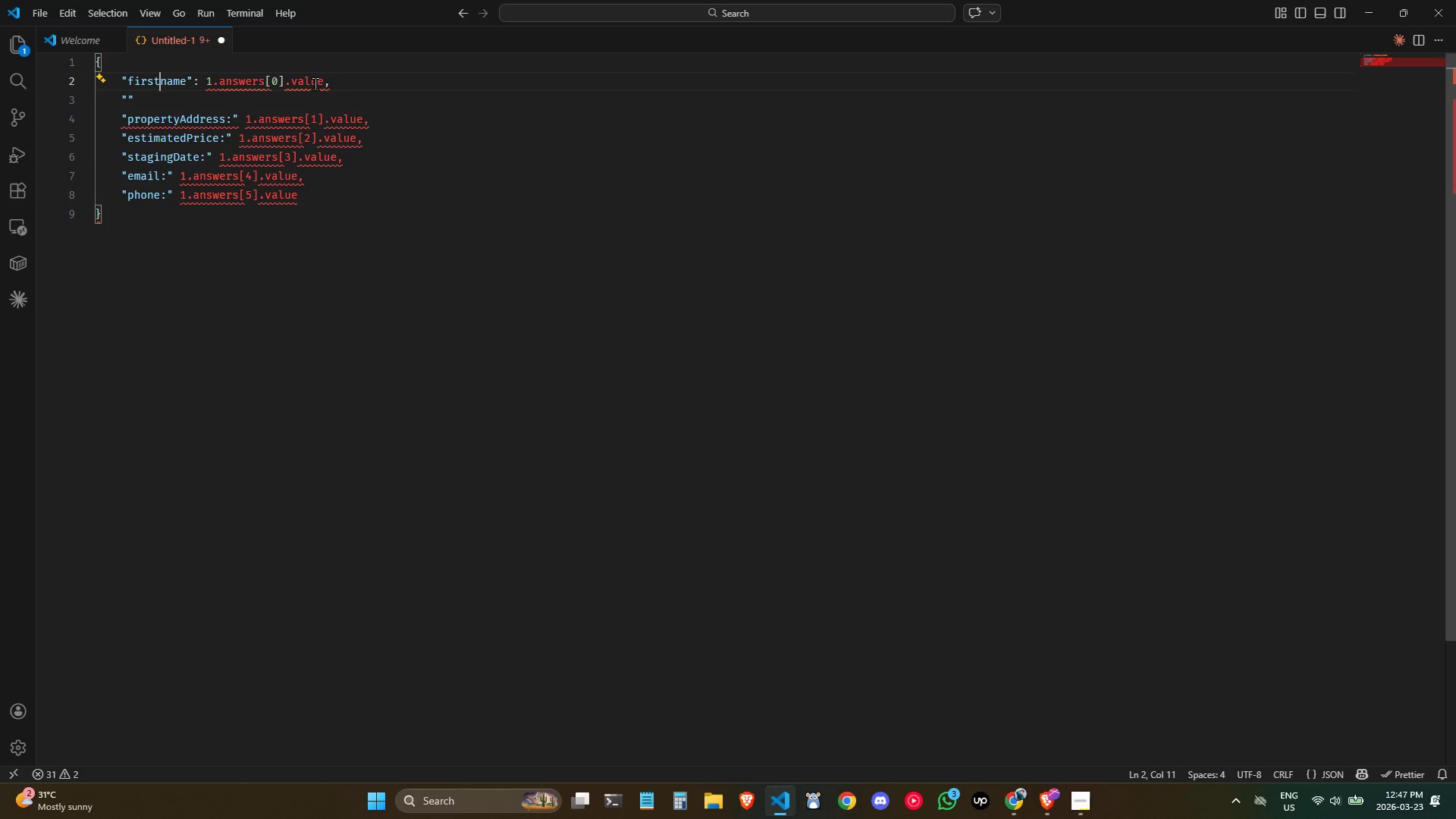 
key(ArrowRight)
 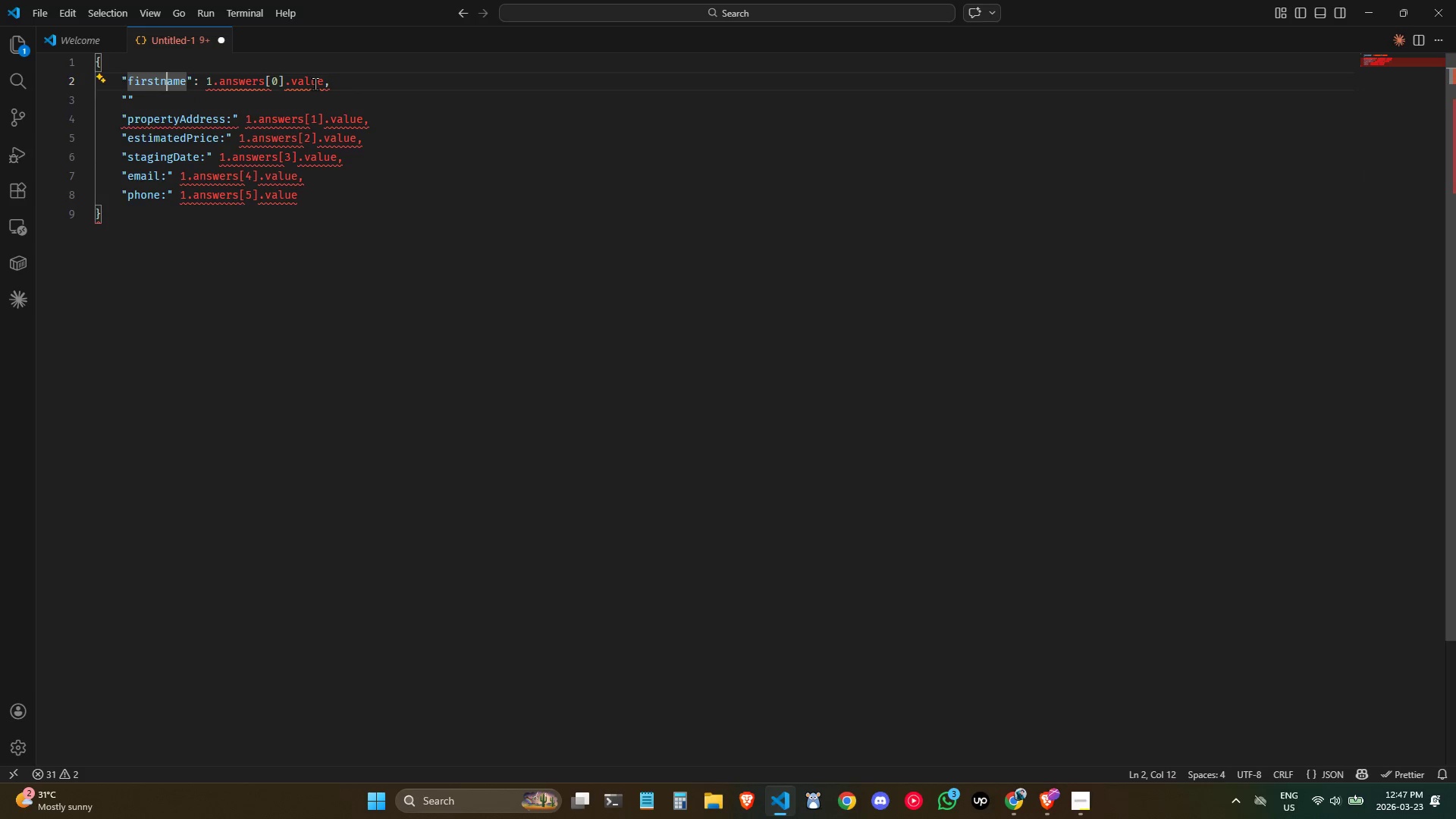 
key(Backspace)
 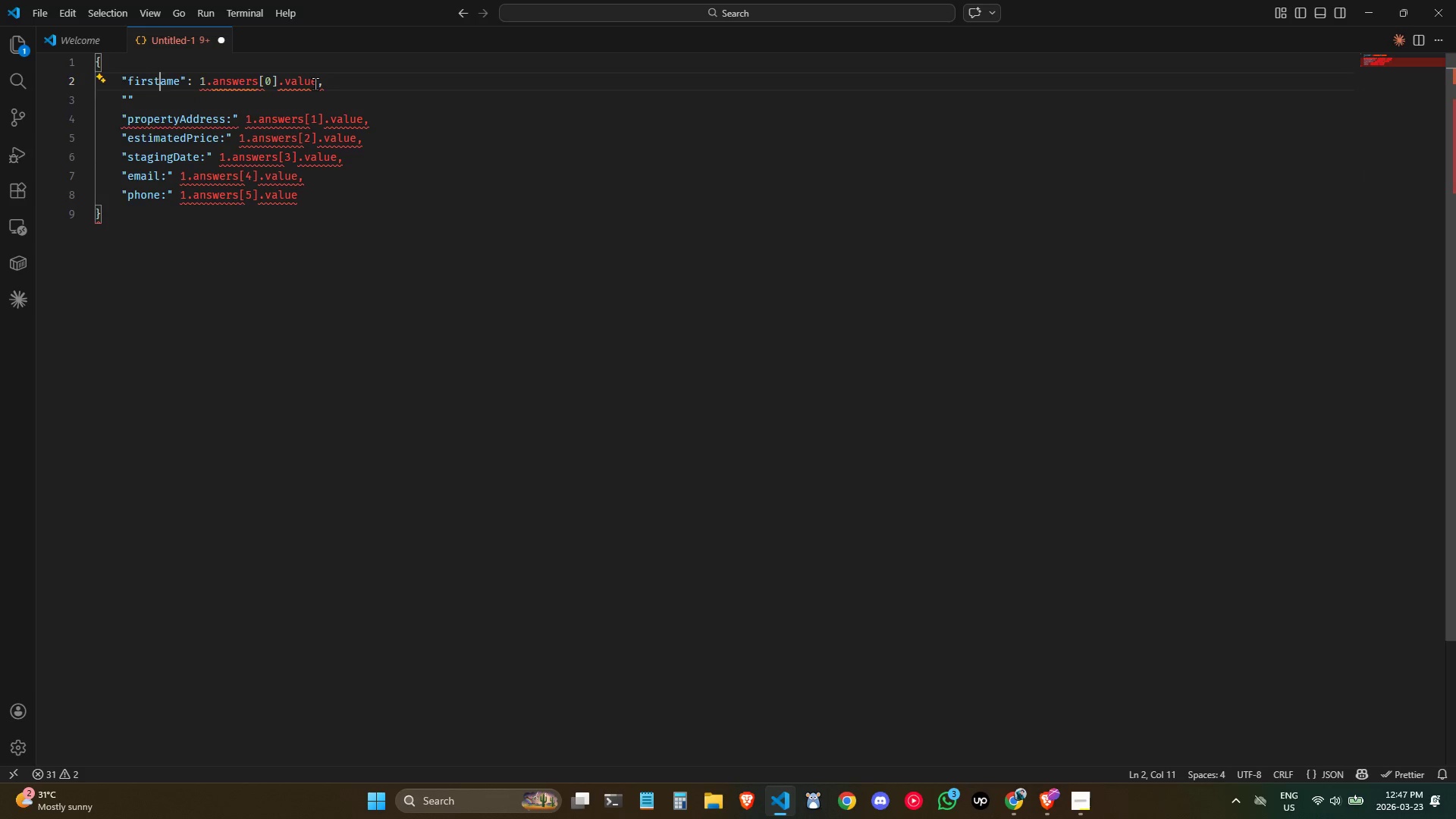 
key(Shift+N)
 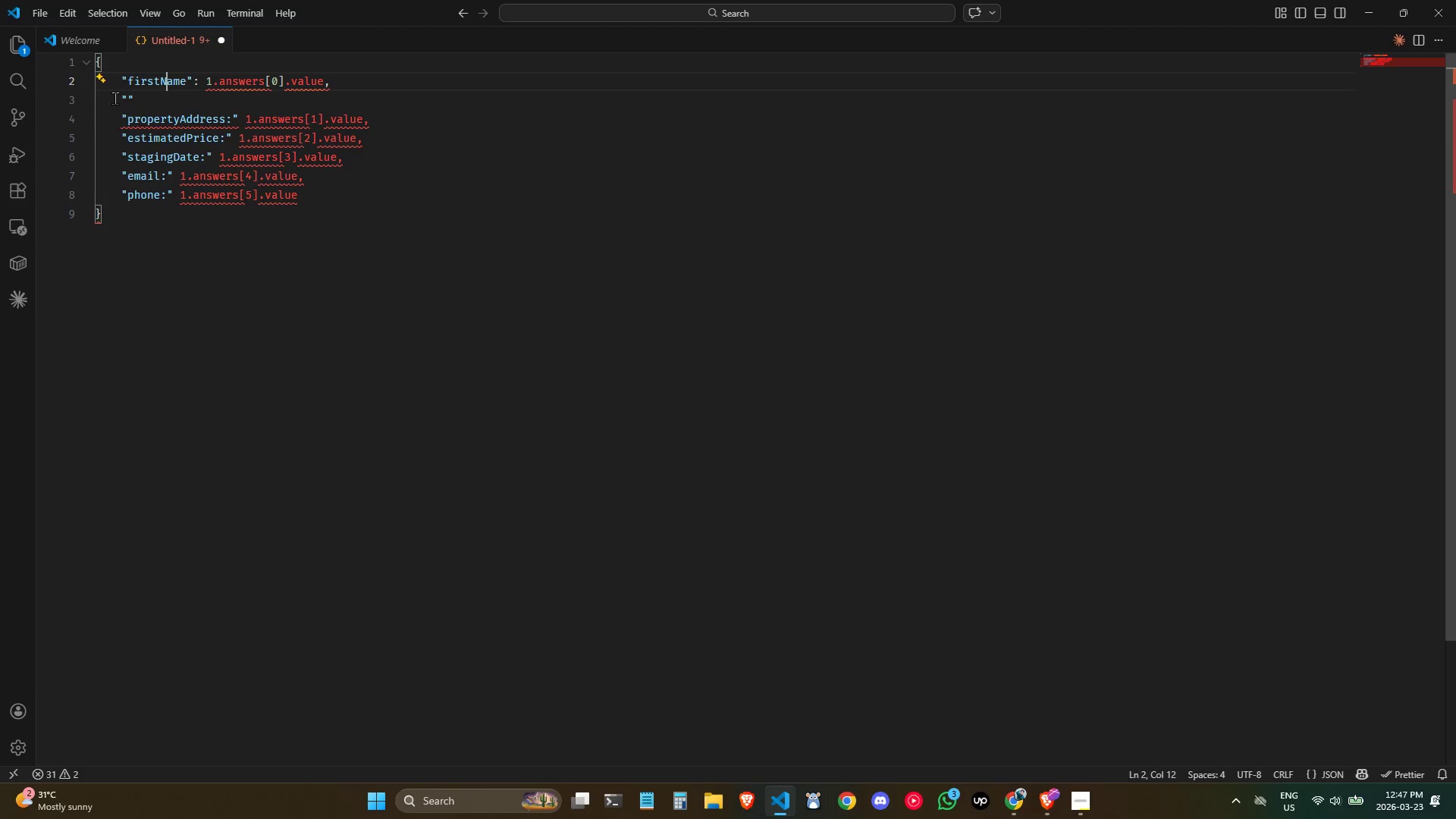 
left_click([127, 100])
 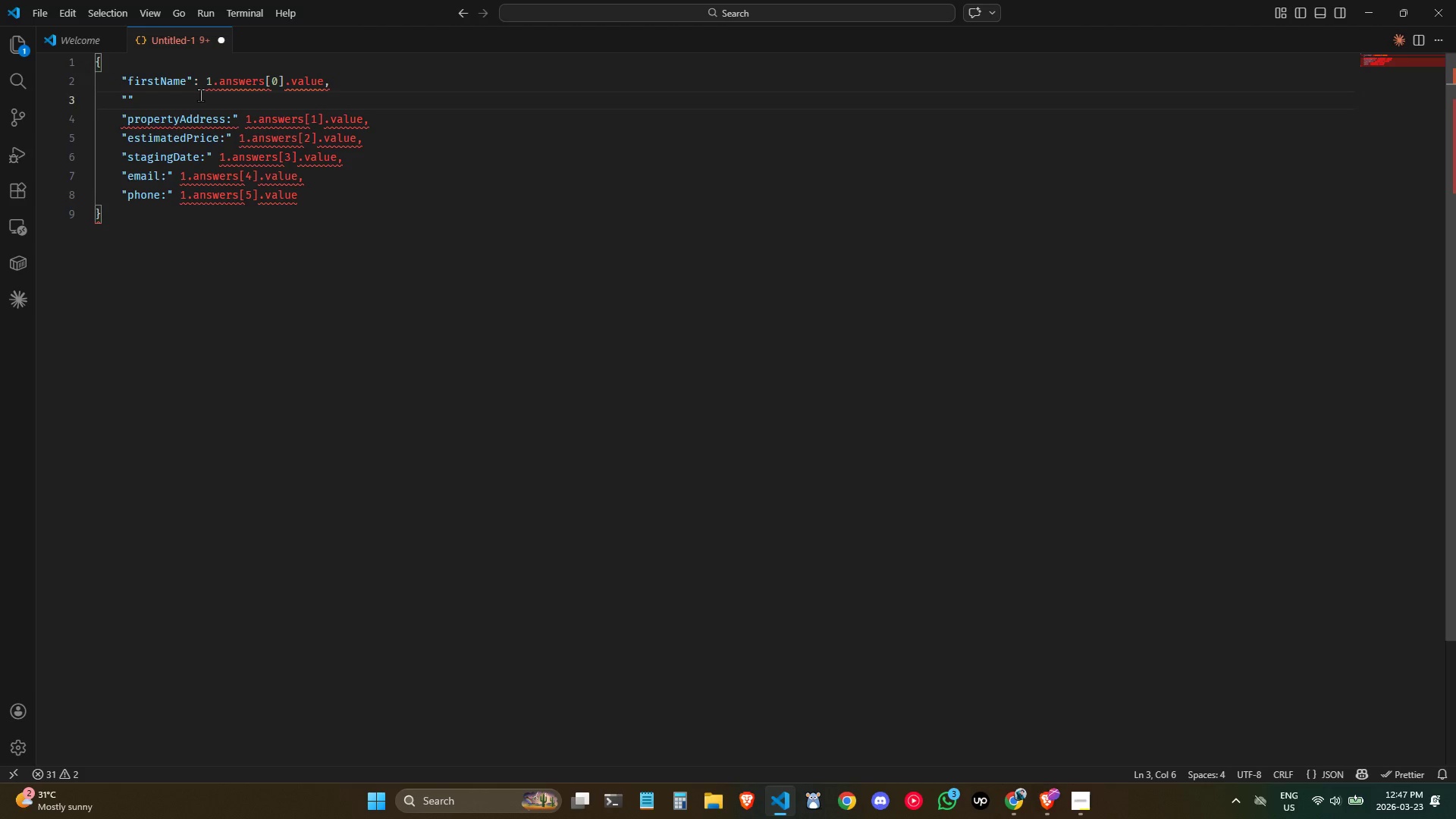 
type(la)
key(Backspace)
key(Backspace)
type(ka)
key(Backspace)
key(Backspace)
type(lastName)
 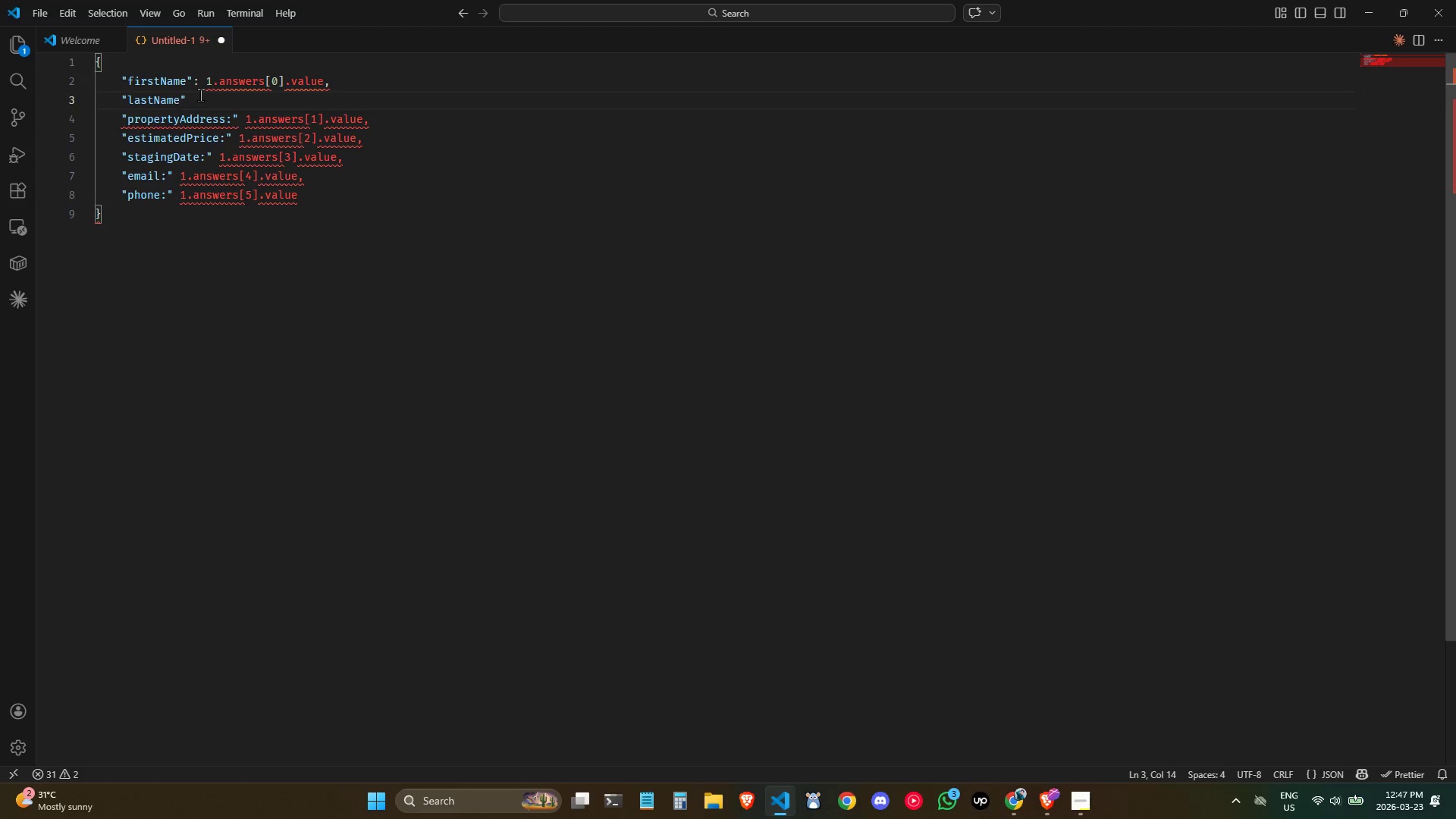 
key(ArrowRight)
 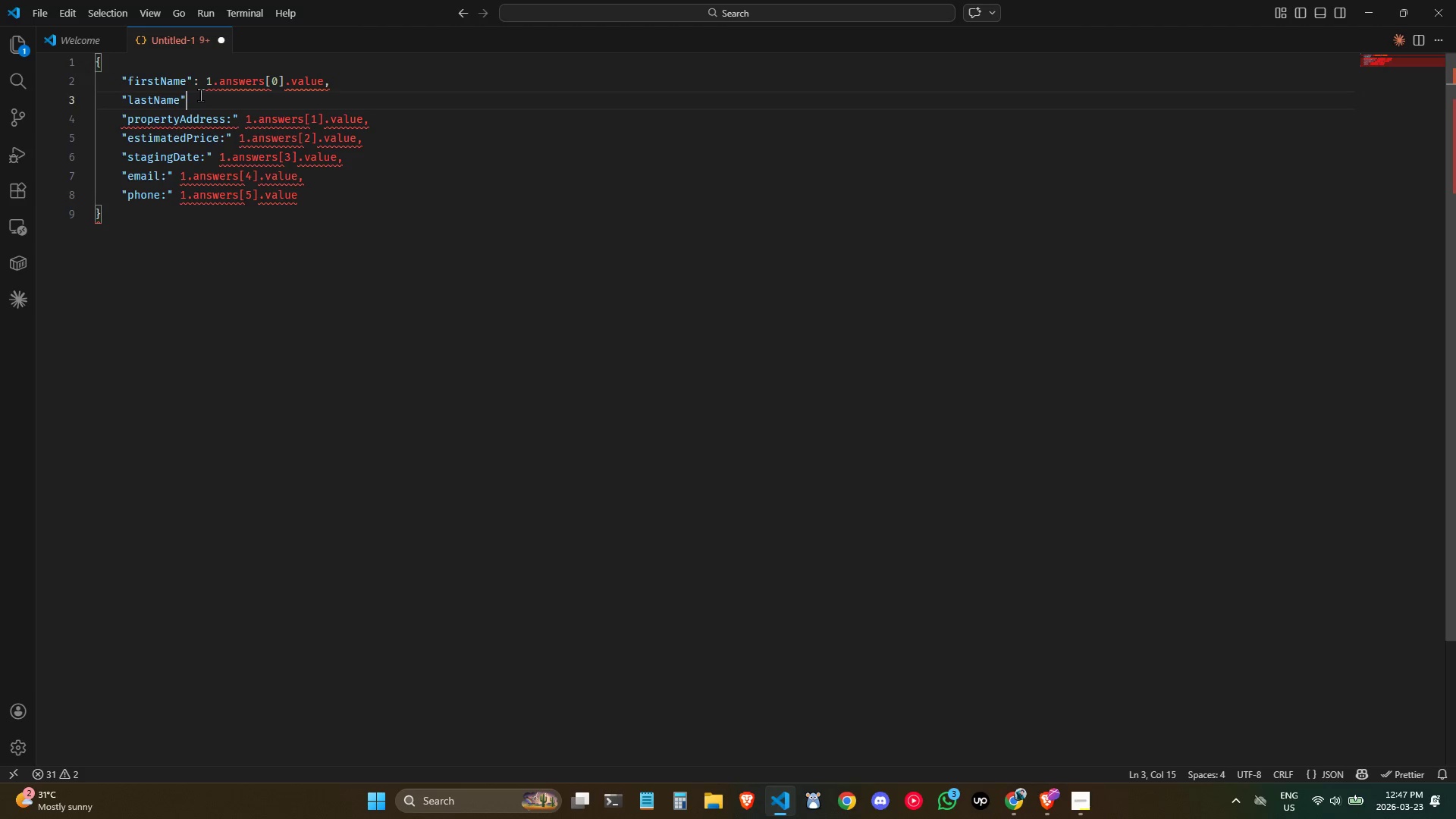 
key(Shift+Semicolon)
 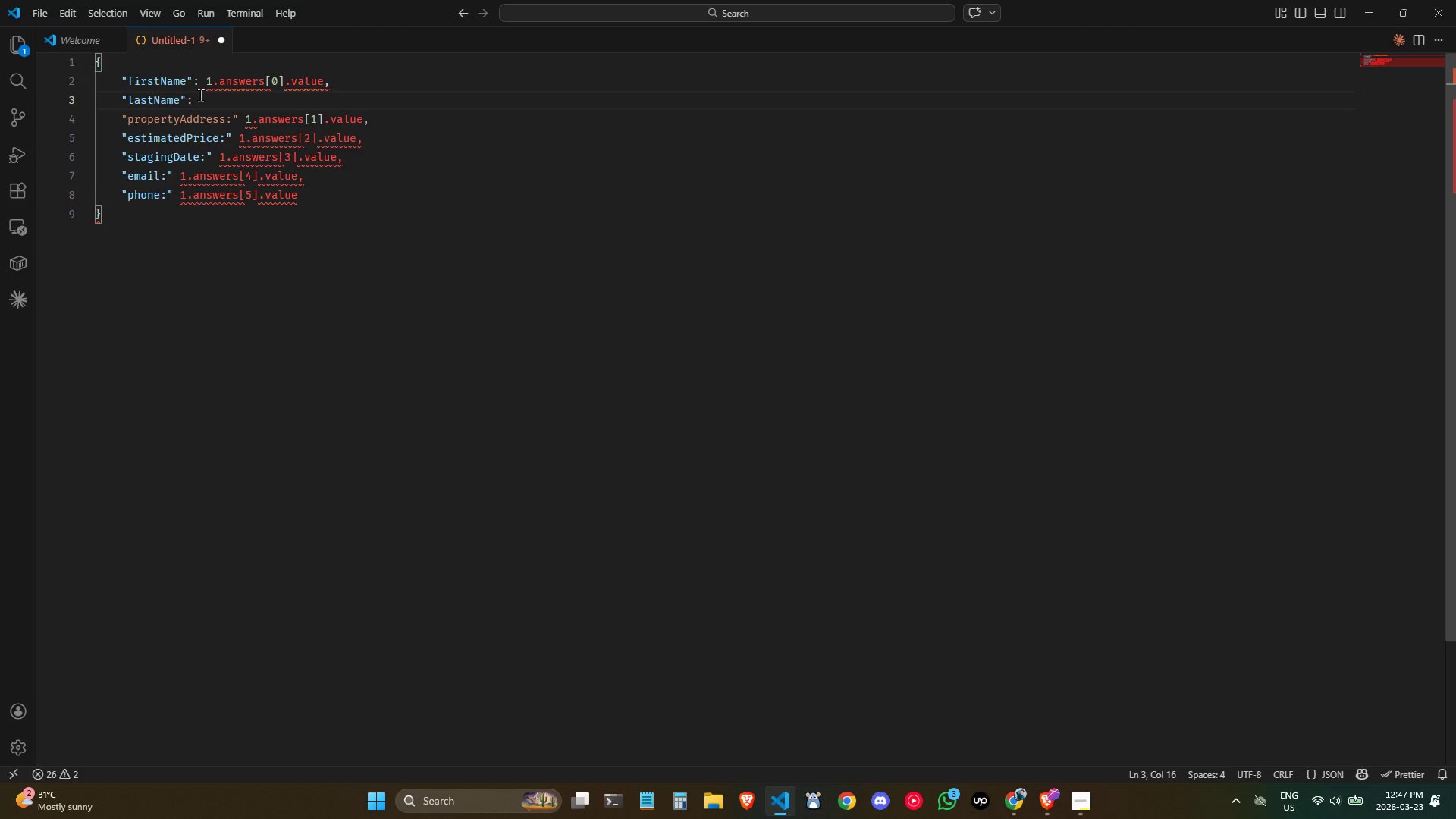 
key(Space)
 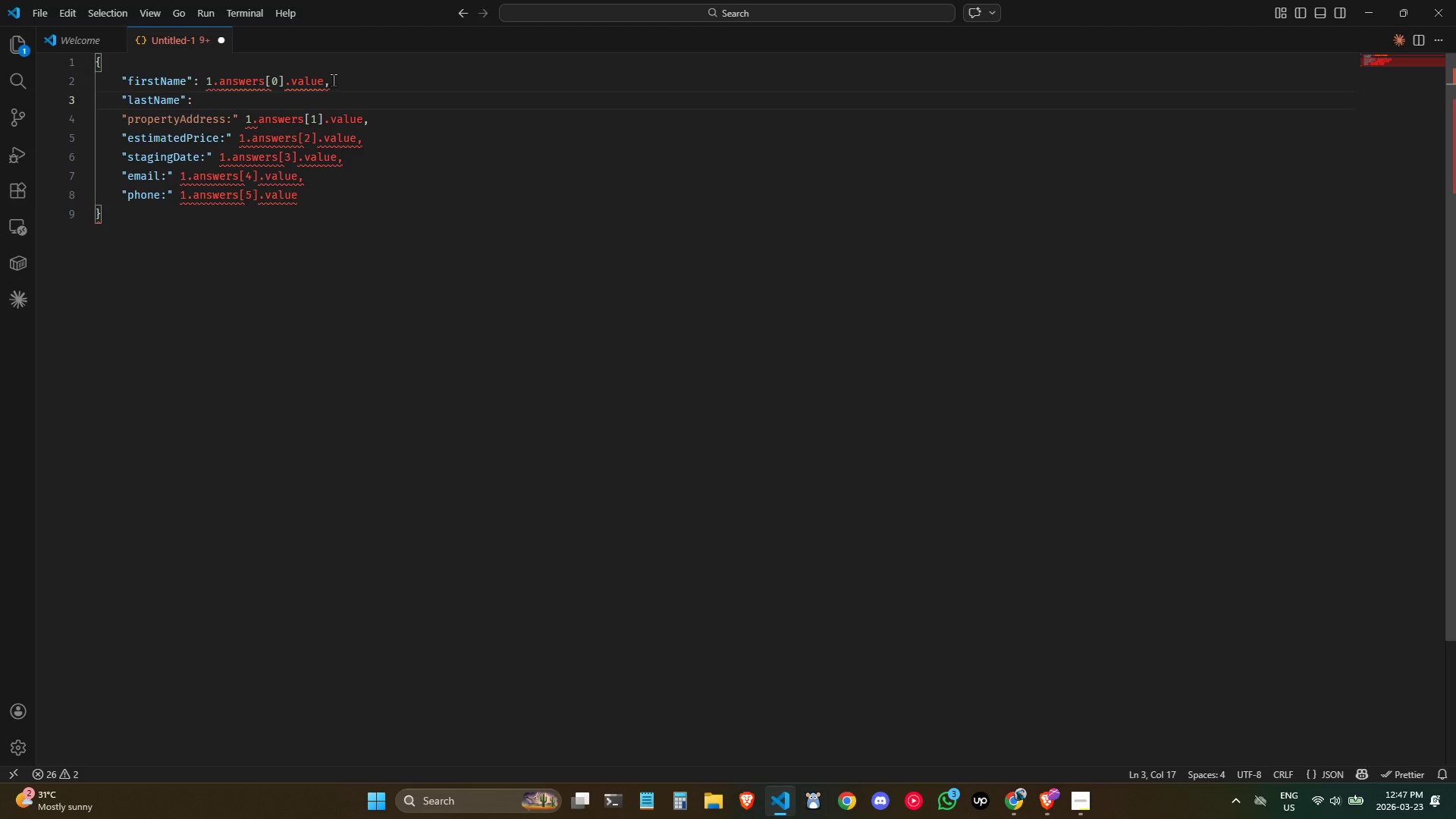 
left_click_drag(start_coordinate=[332, 80], to_coordinate=[205, 74])
 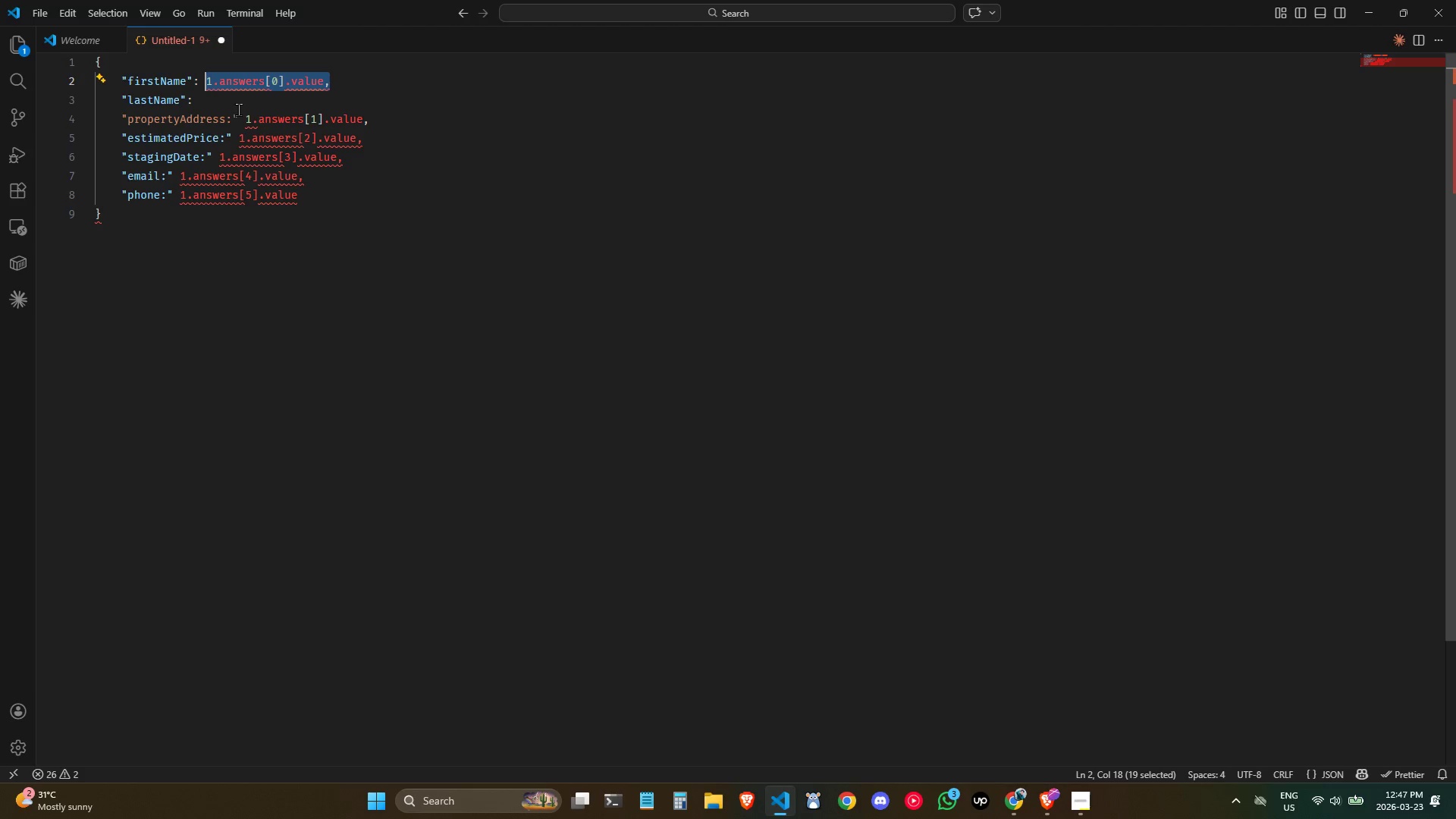 
key(Control+C)
 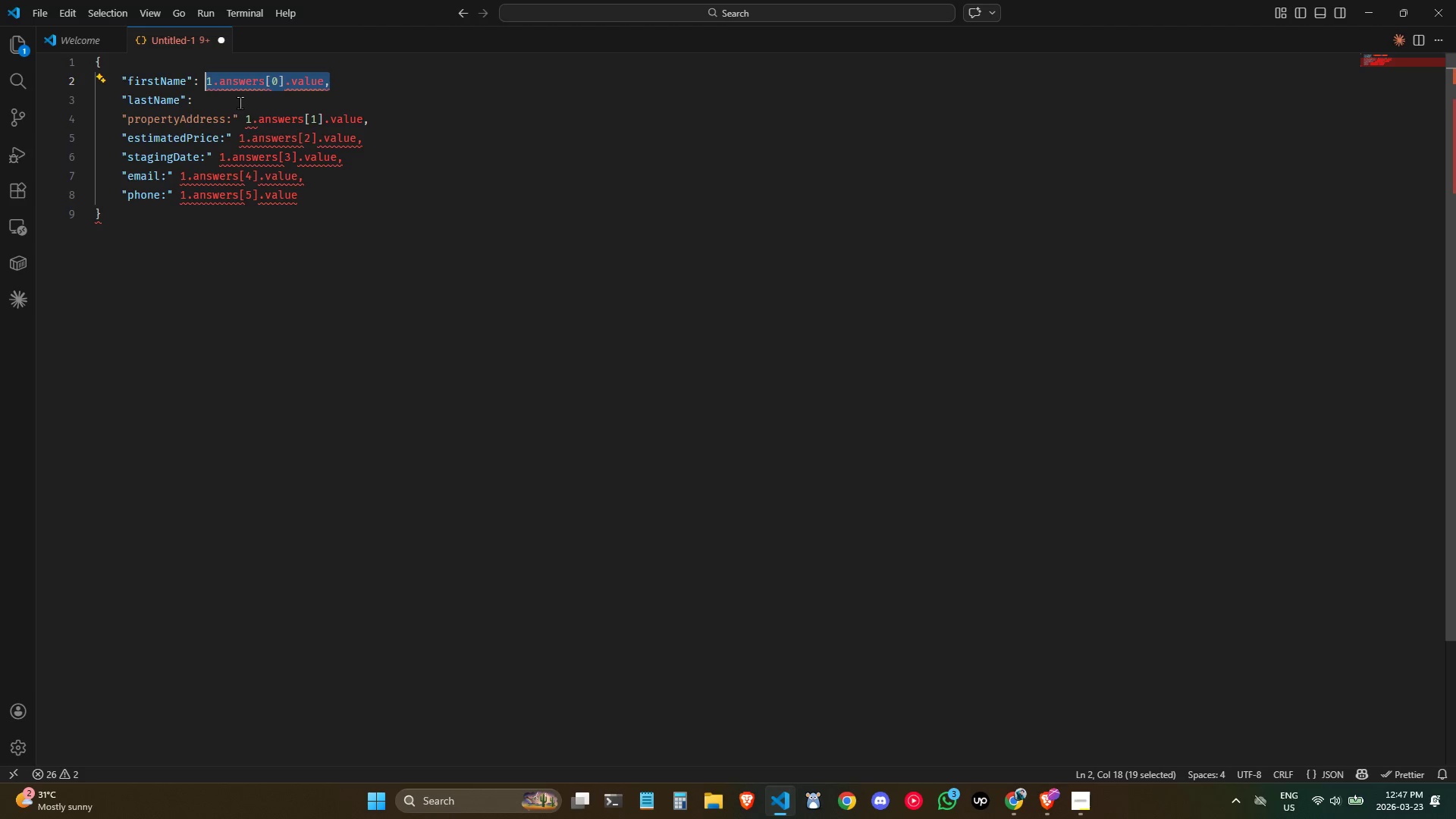 
left_click([234, 100])
 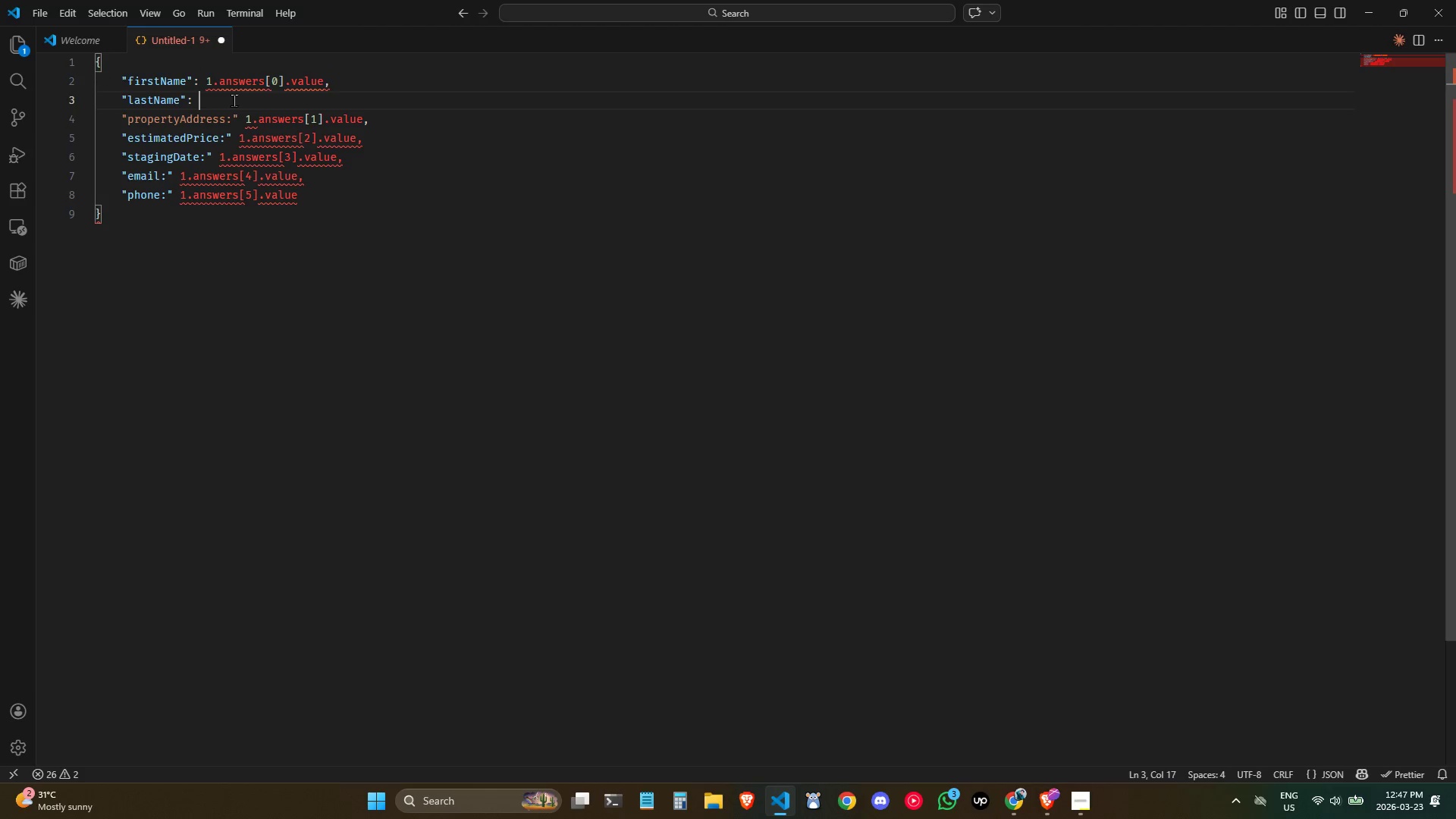 
key(Control+ControlLeft)
 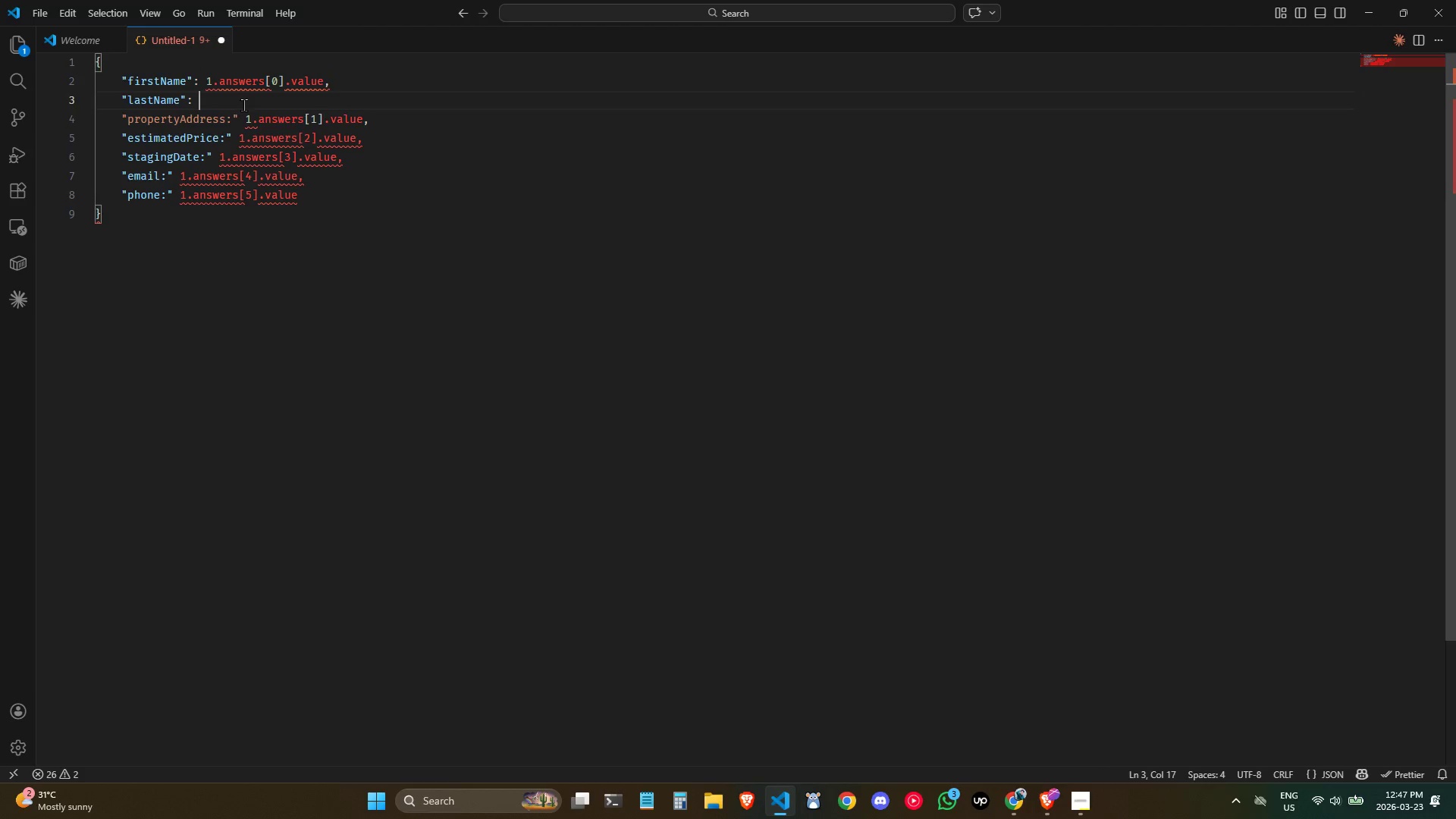 
key(Control+V)
 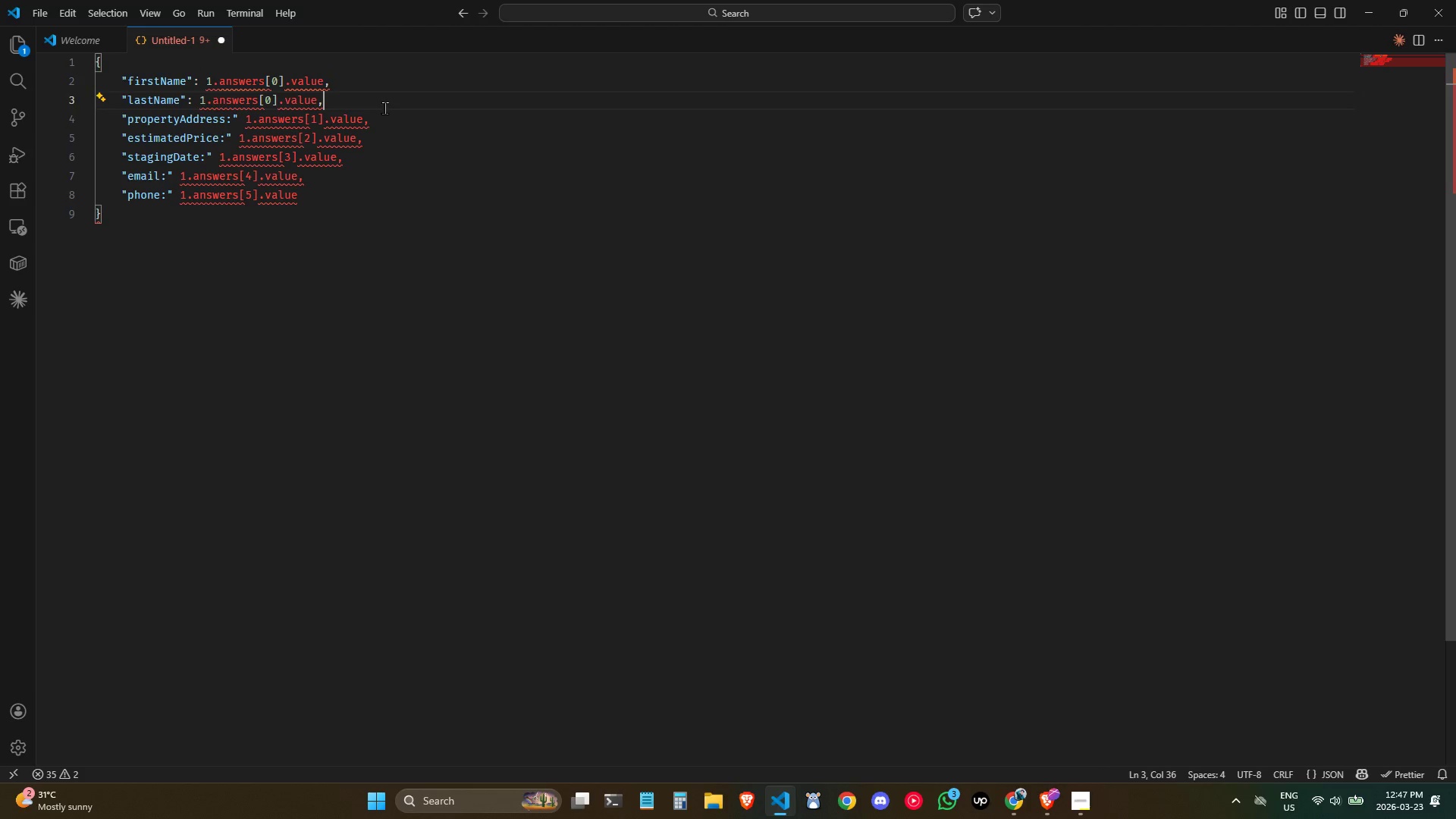 
key(ArrowLeft)
 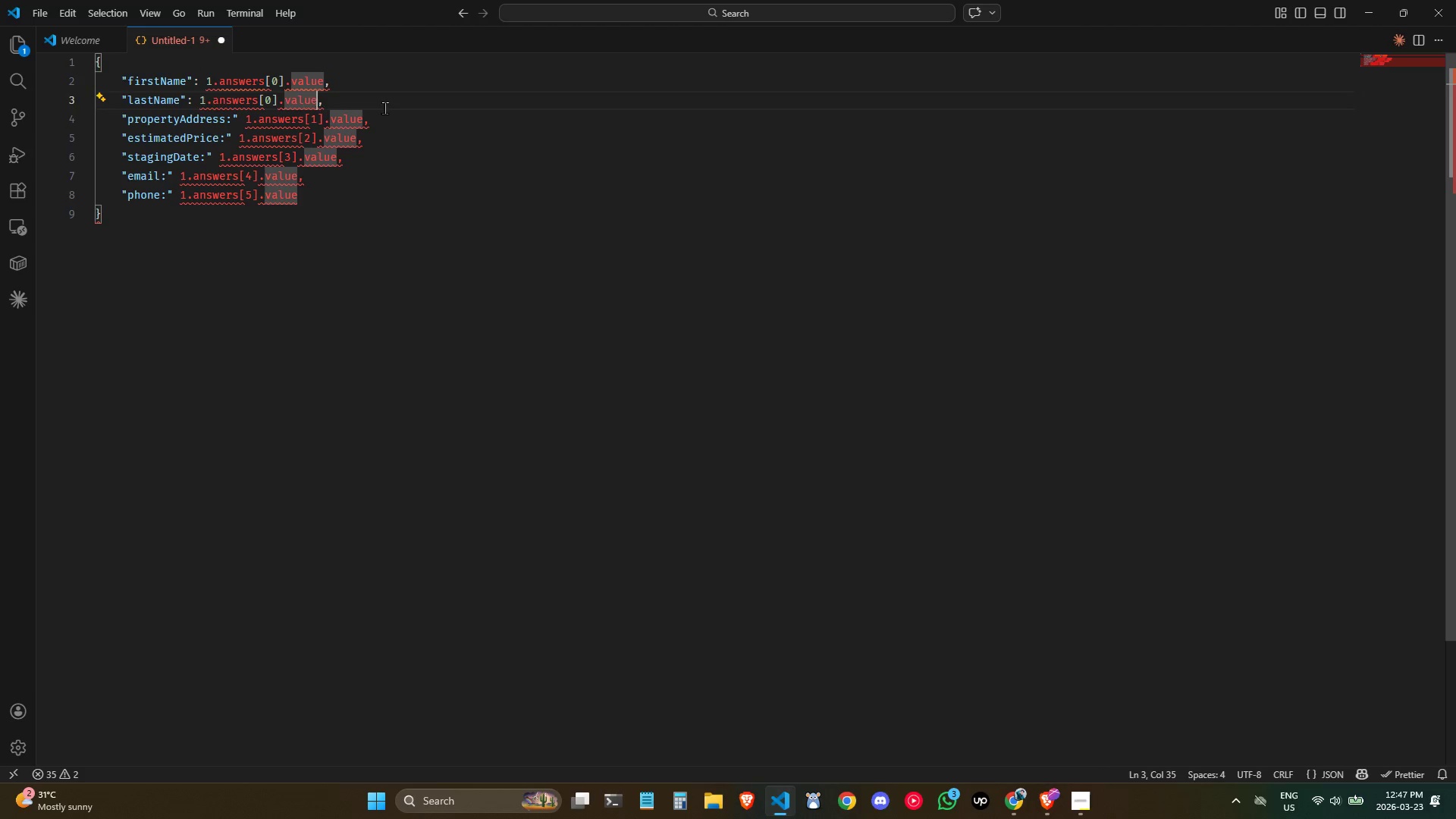 
key(ArrowLeft)
 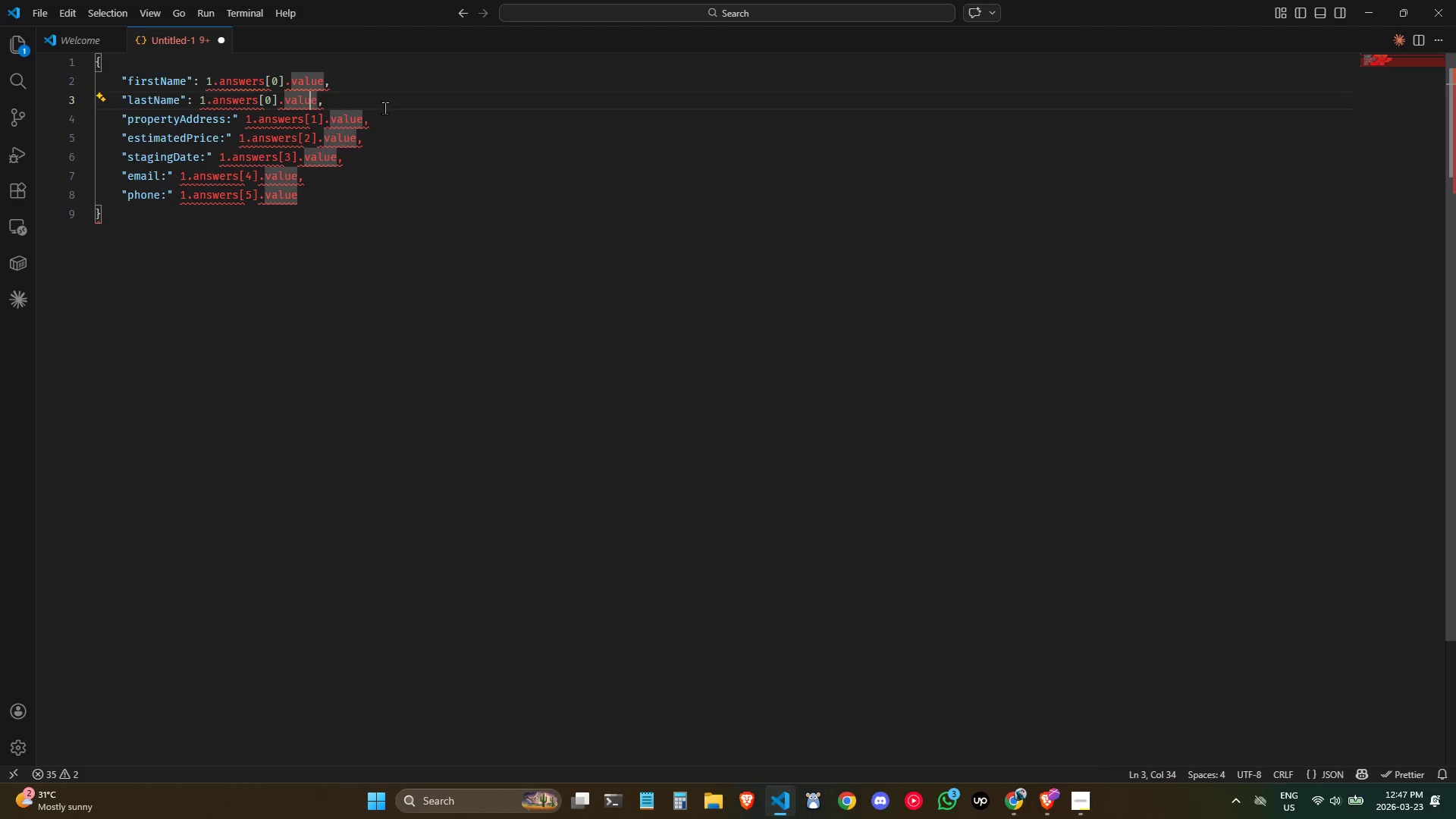 
key(ArrowLeft)
 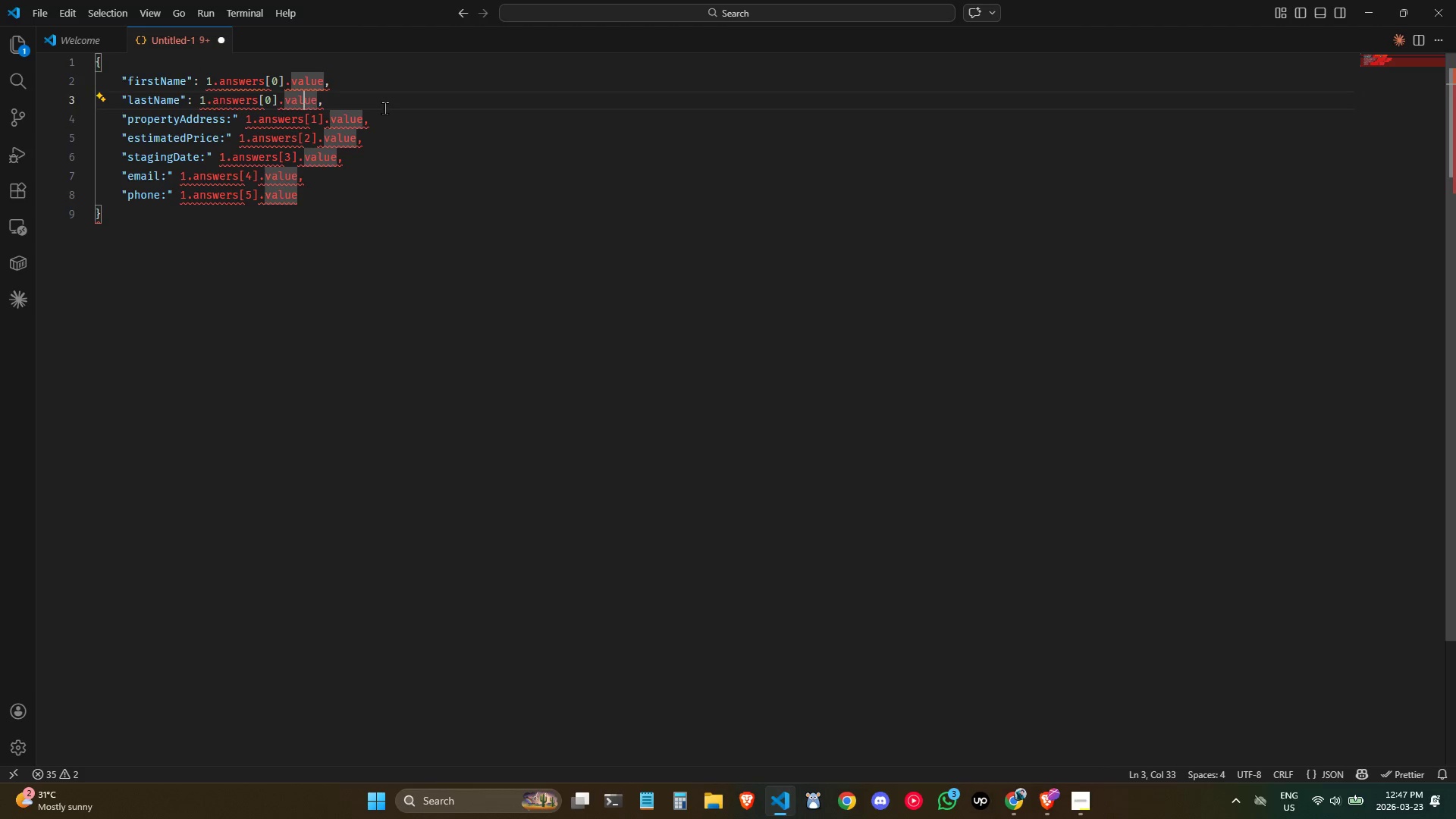 
key(ArrowLeft)
 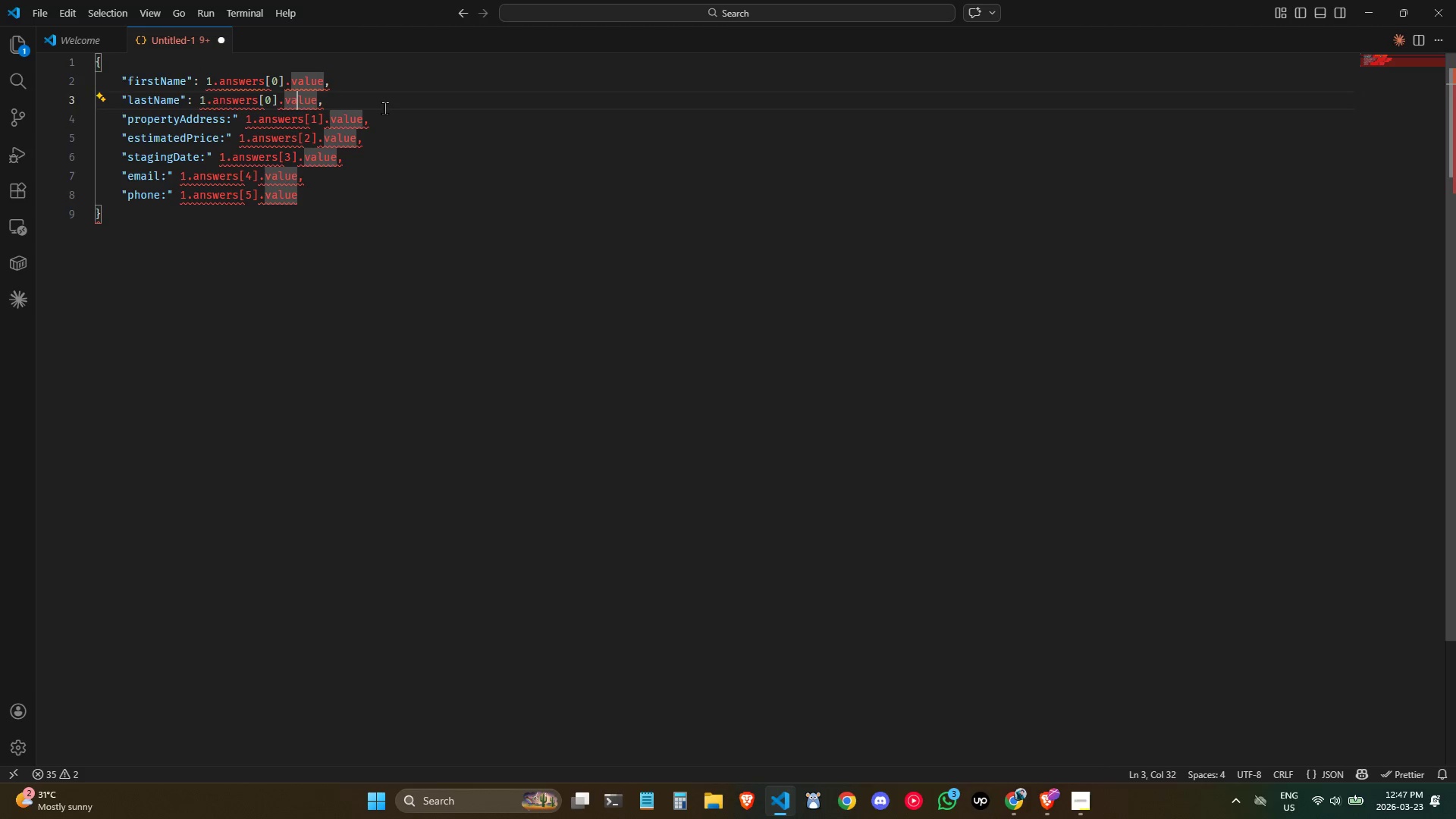 
key(ArrowLeft)
 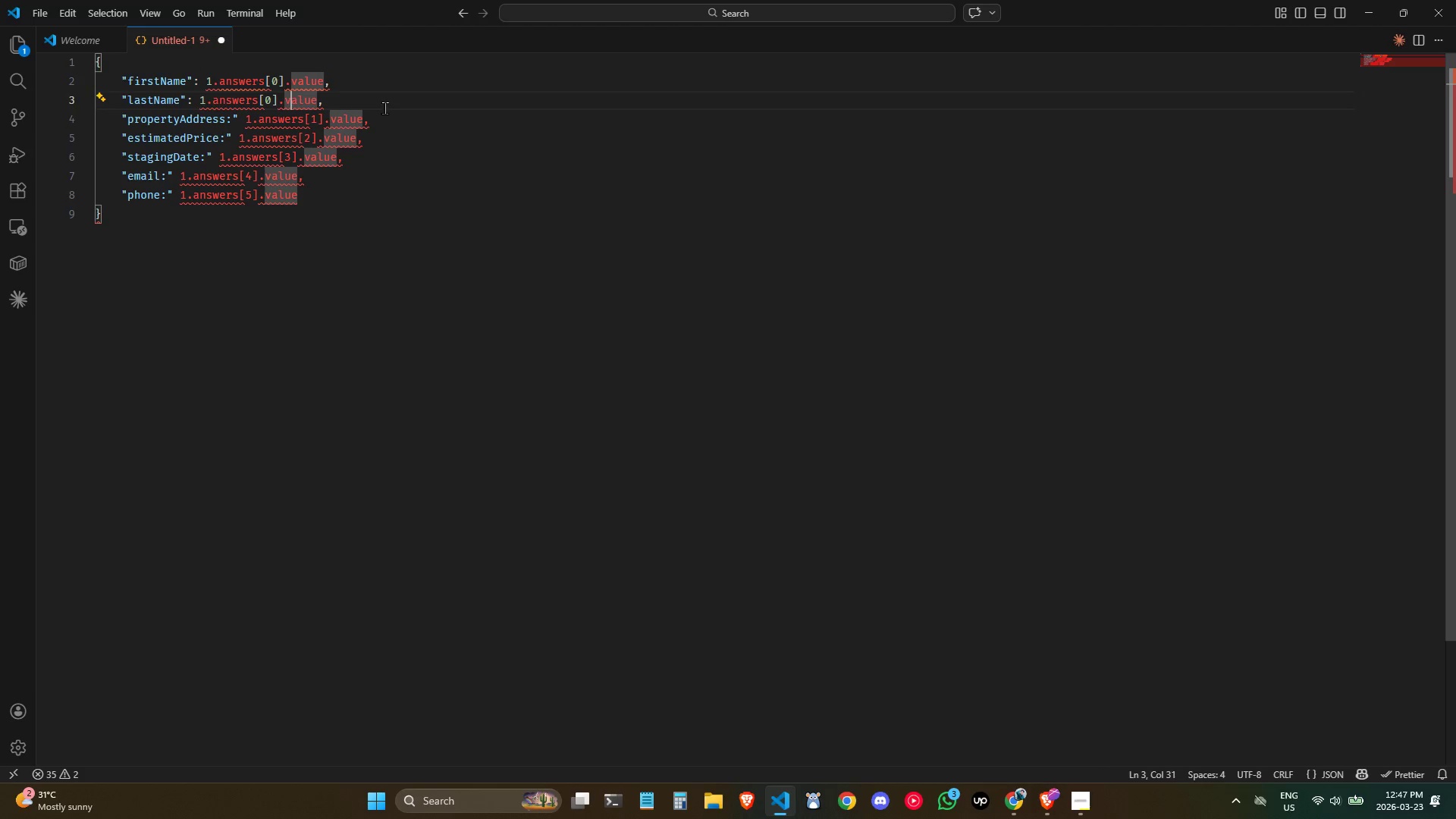 
key(ArrowLeft)
 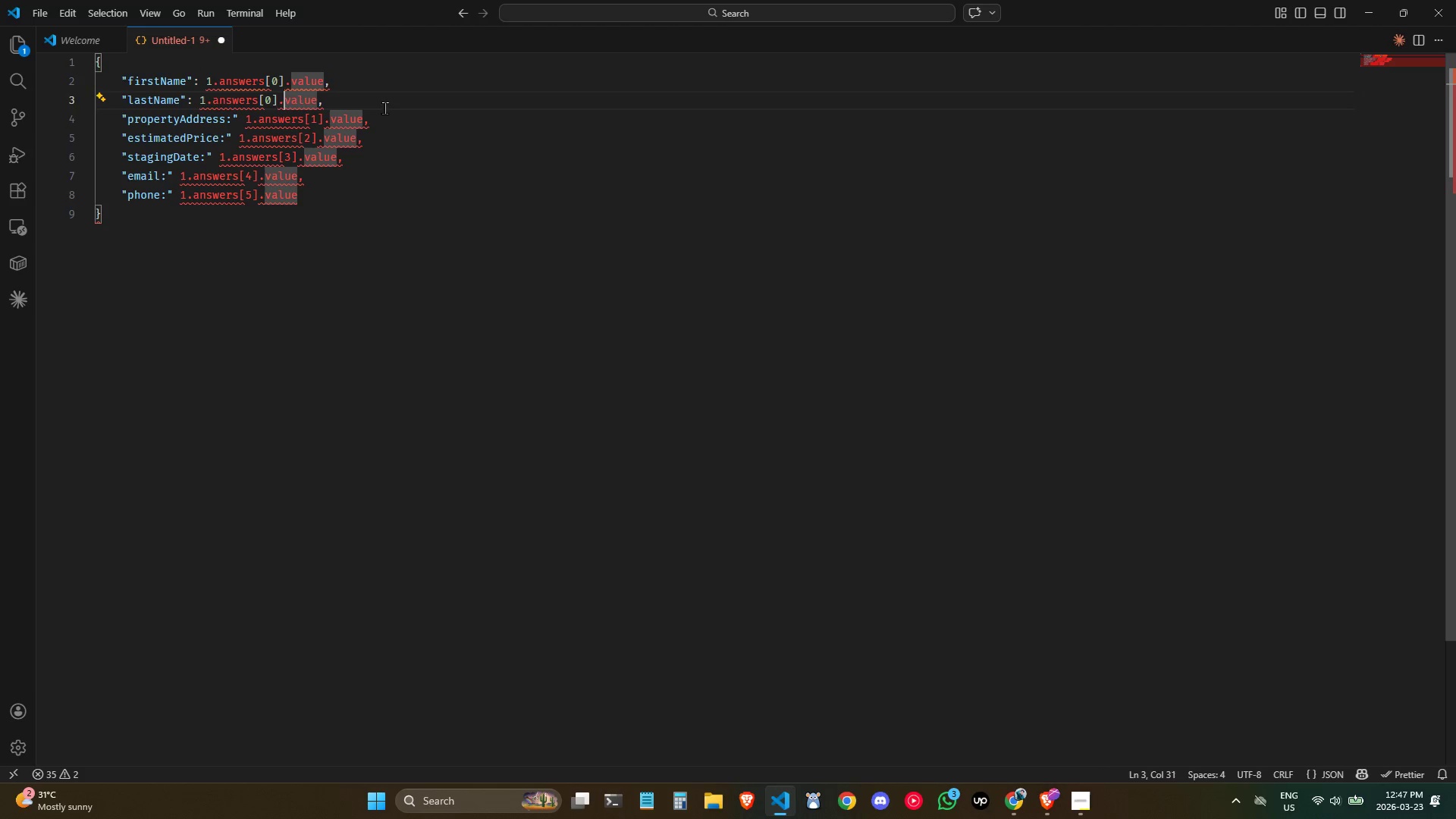 
key(ArrowLeft)
 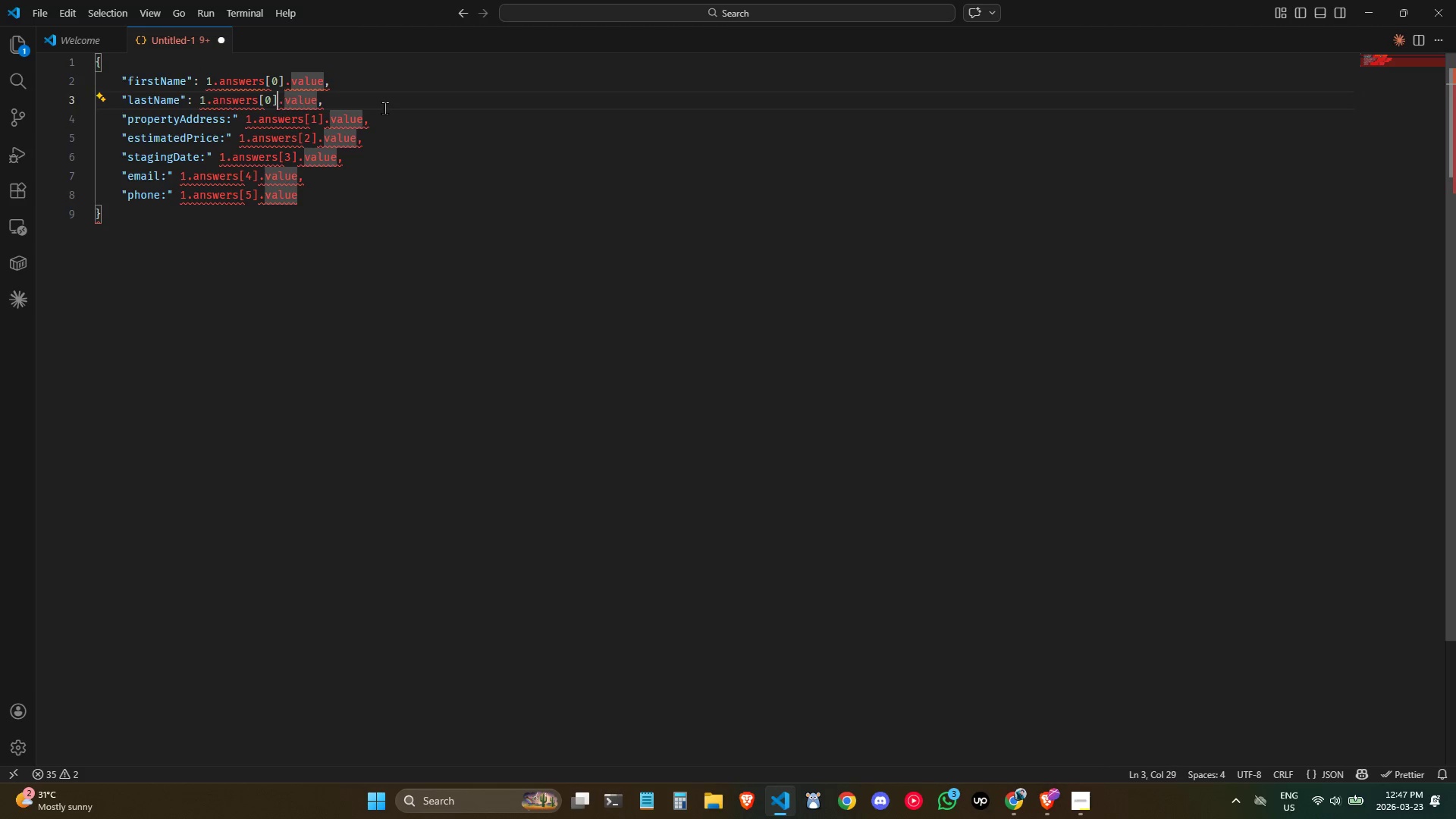 
key(ArrowLeft)
 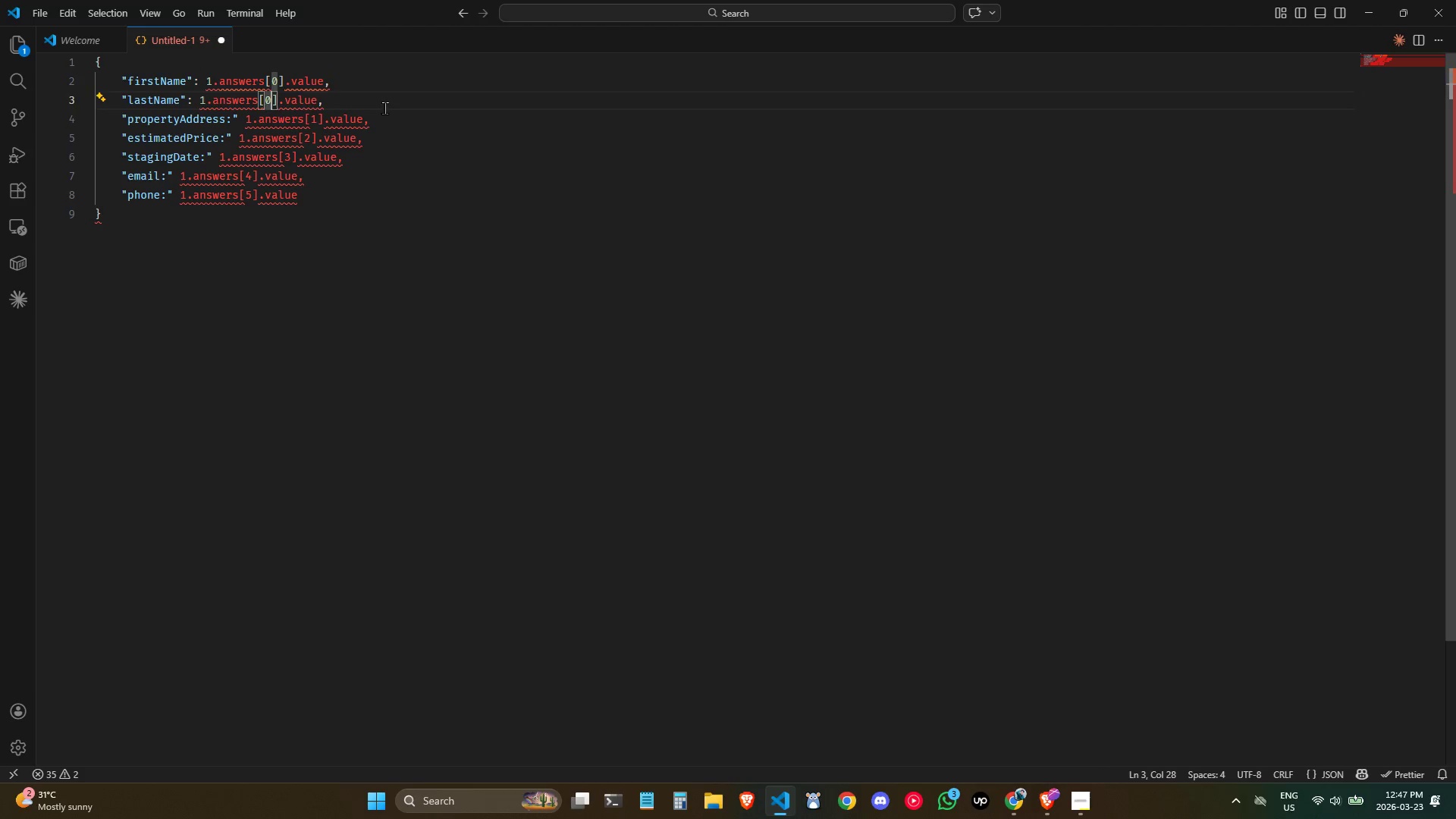 
key(ArrowLeft)
 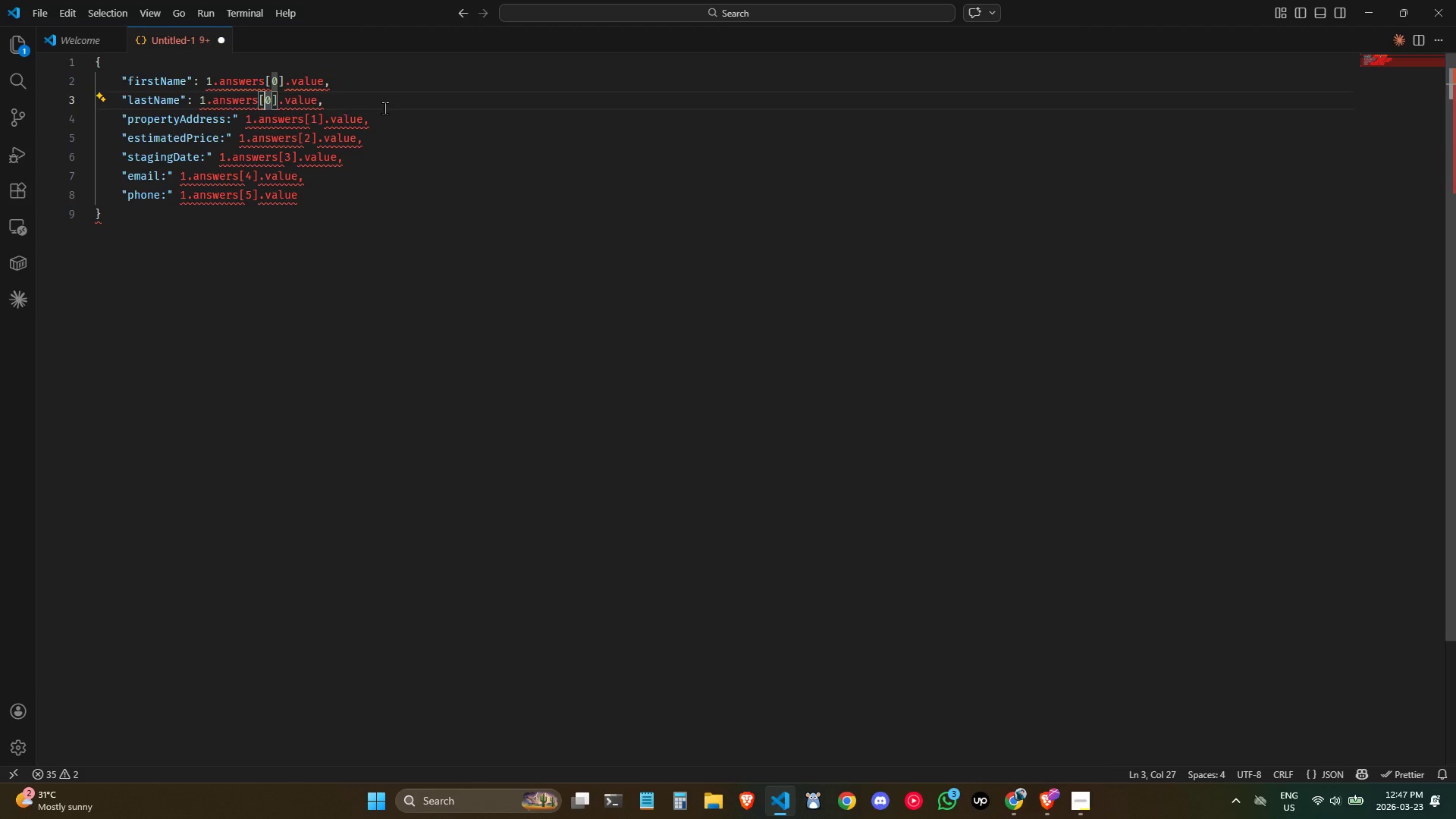 
key(ArrowRight)
 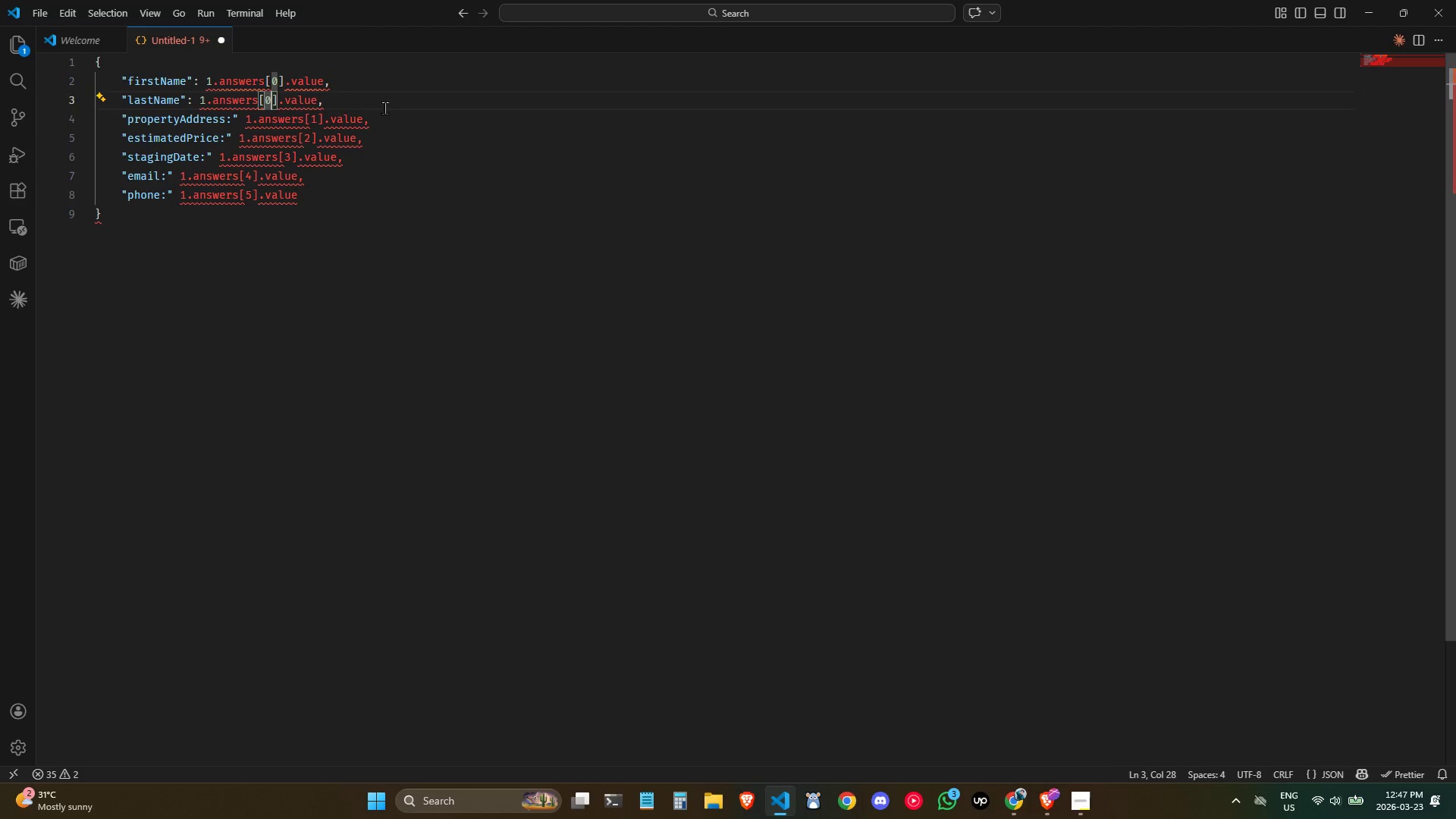 
key(Backspace)
 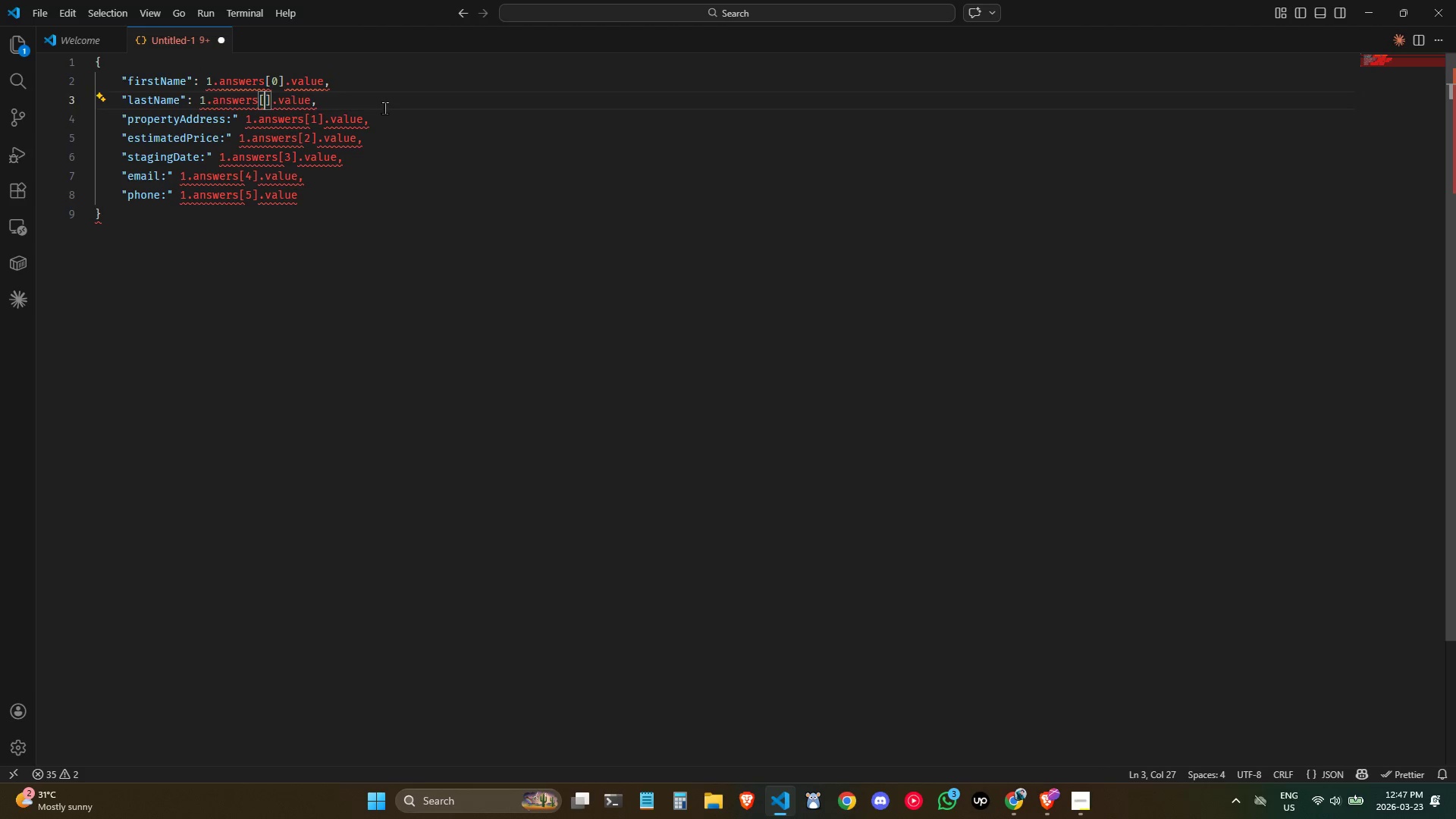 
key(1)
 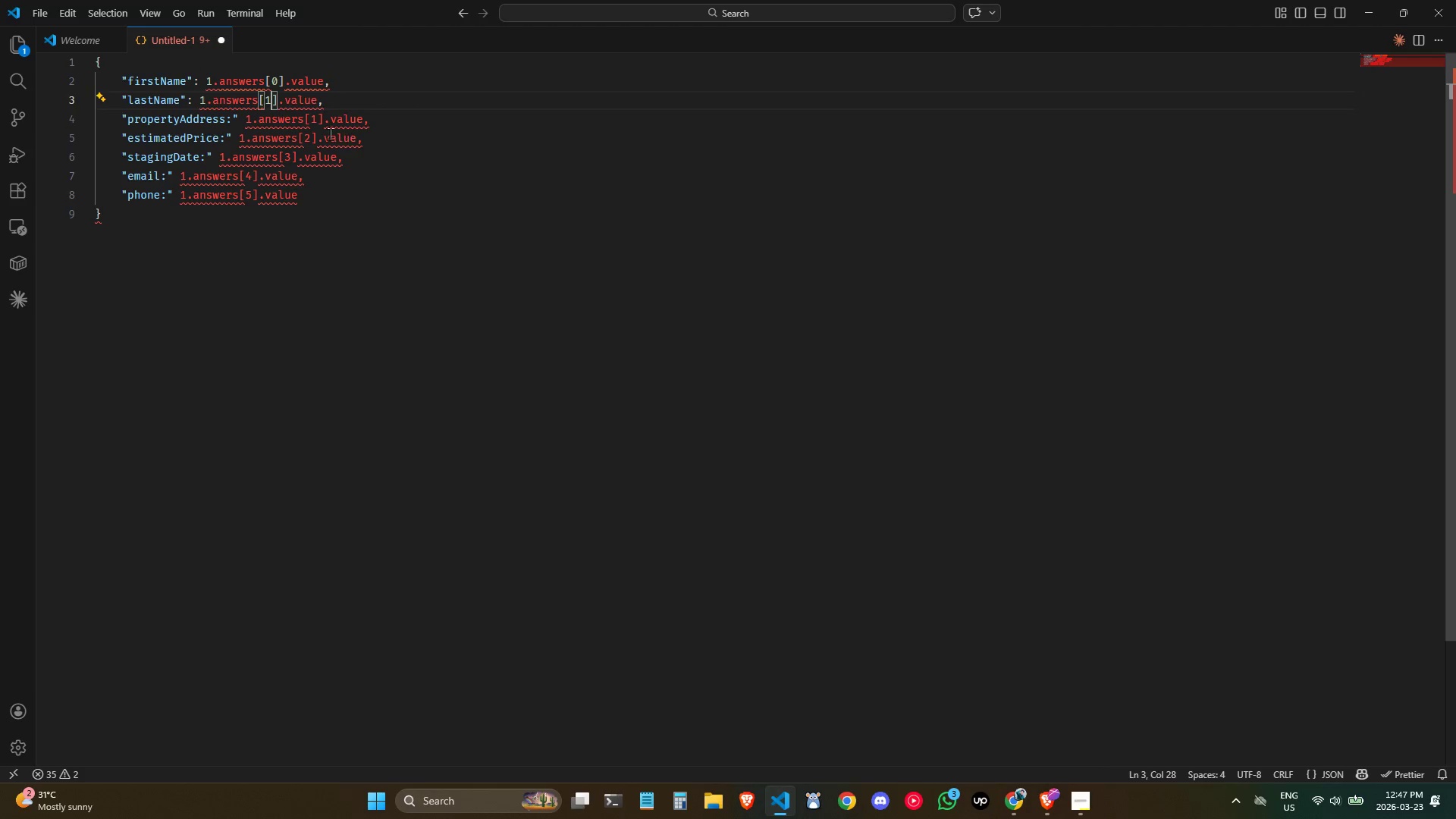 
left_click([318, 115])
 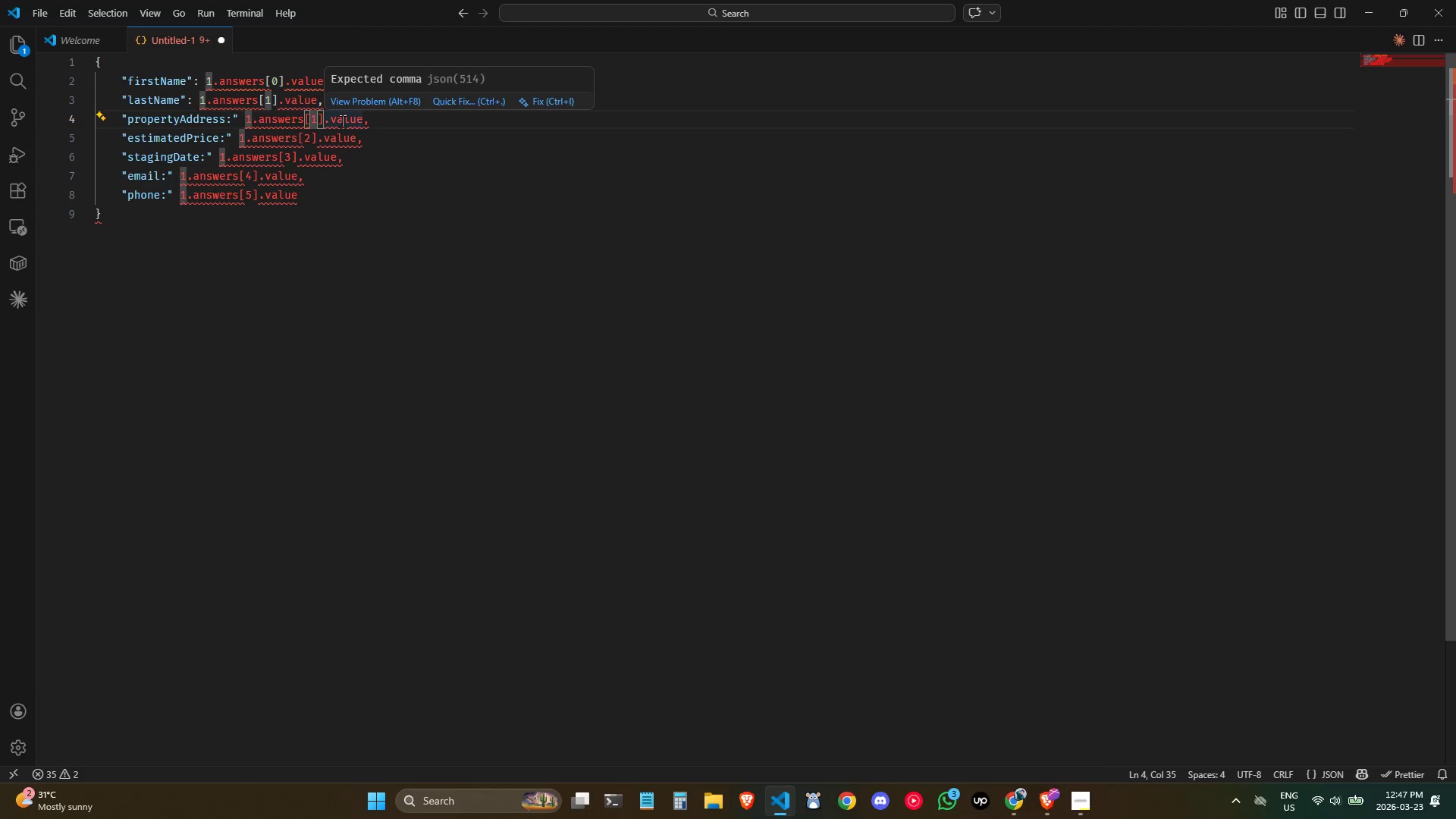 
key(Backspace)
 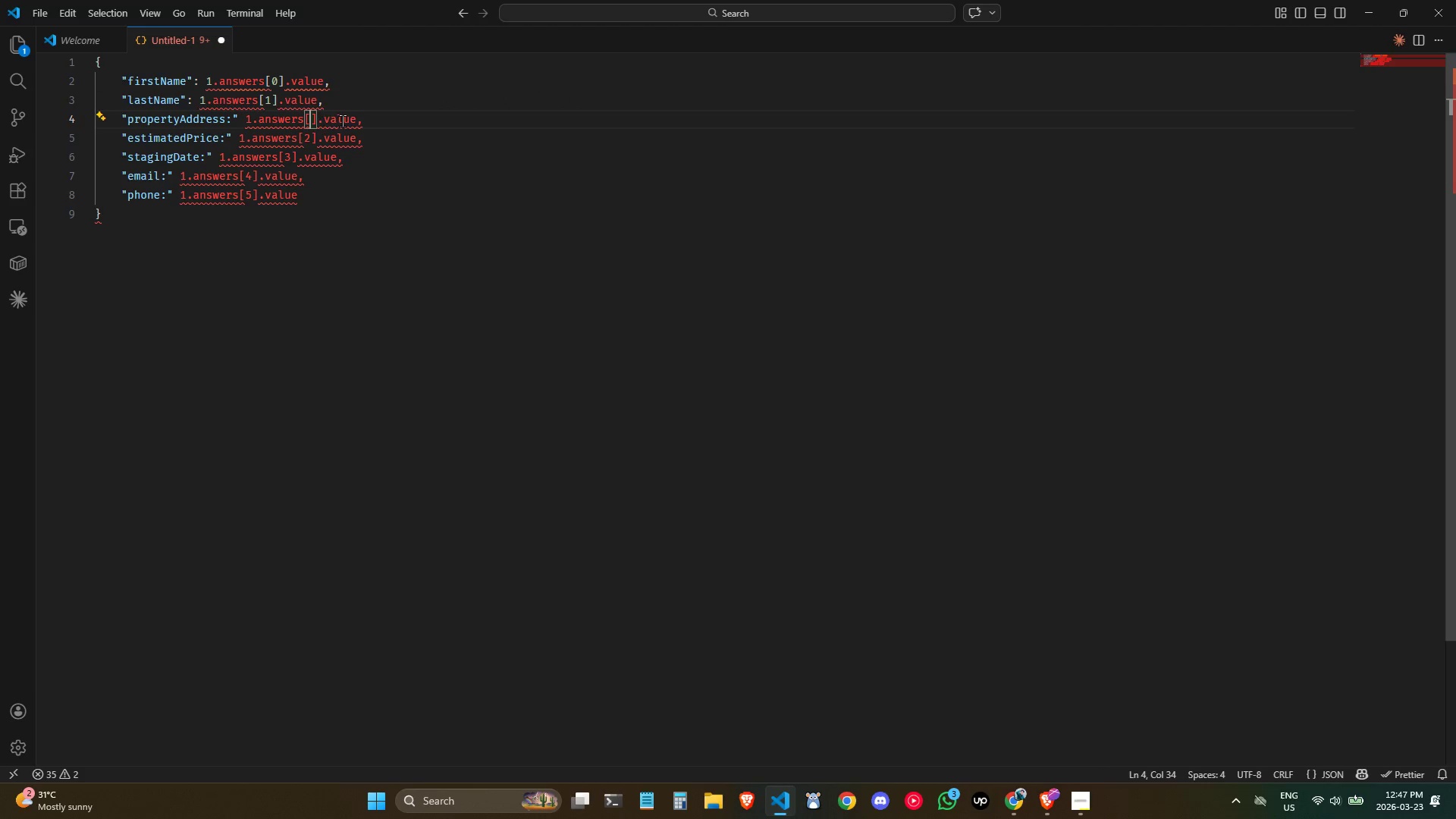 
key(2)
 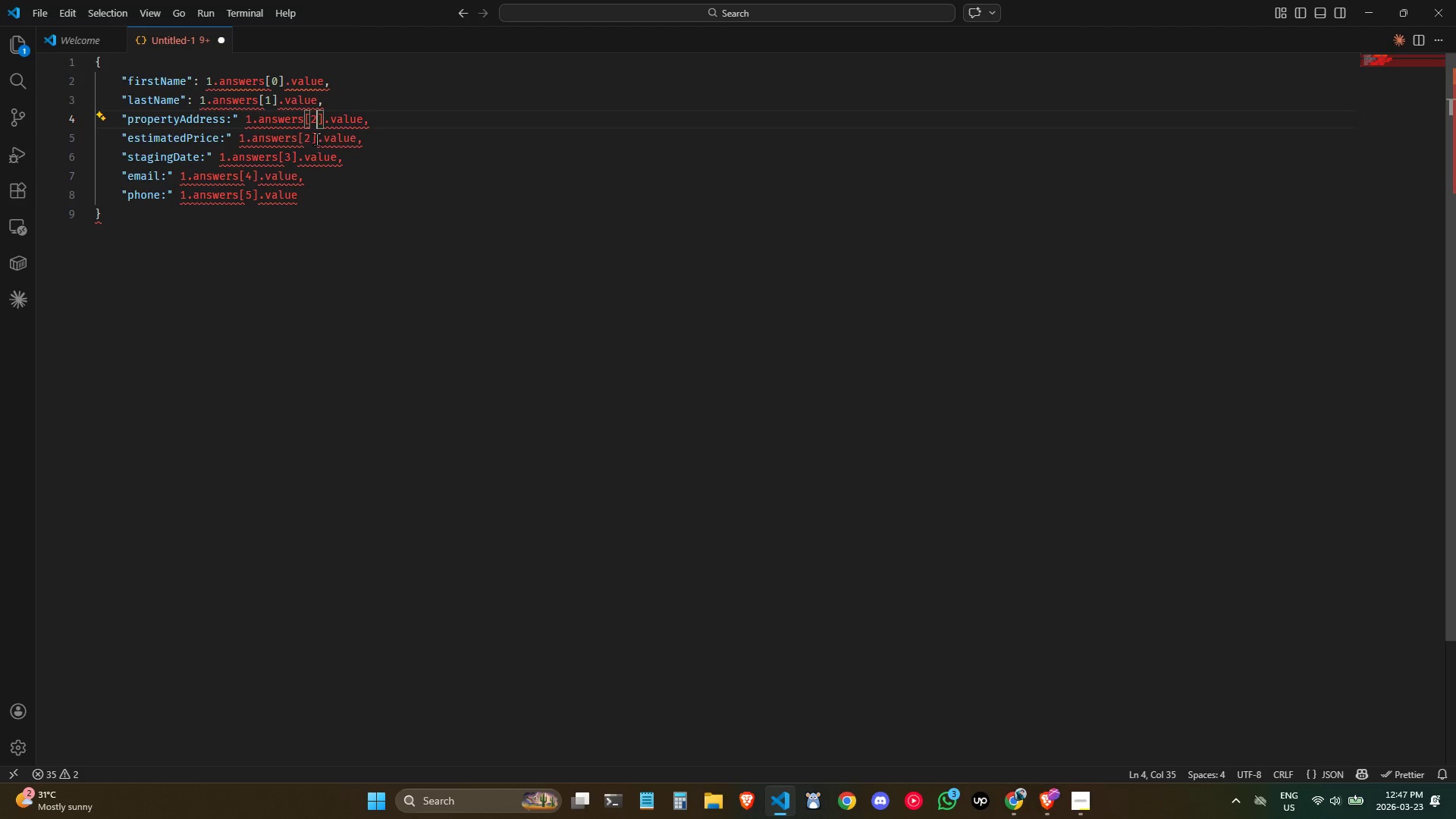 
left_click([312, 136])
 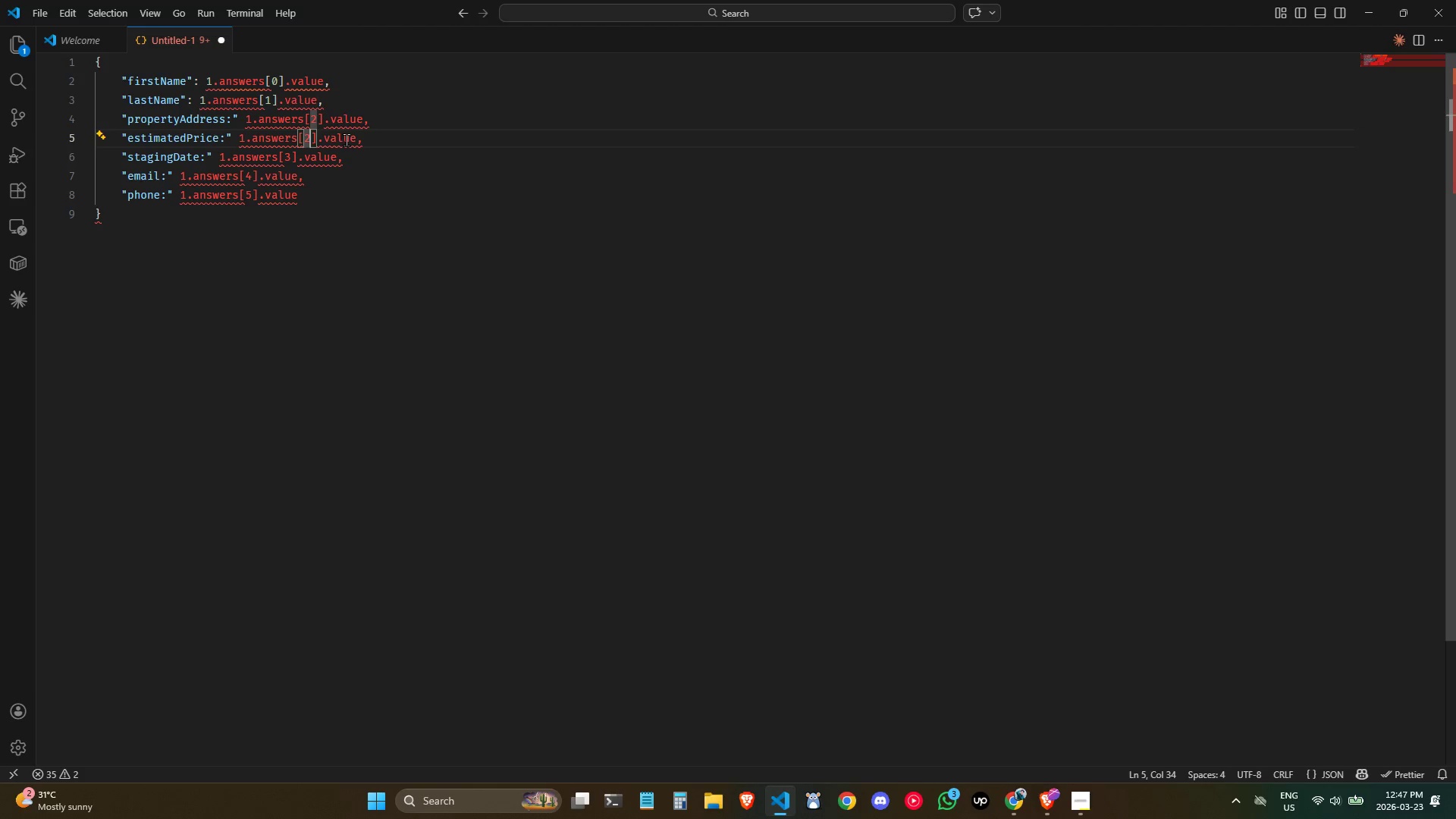 
key(Backspace)
 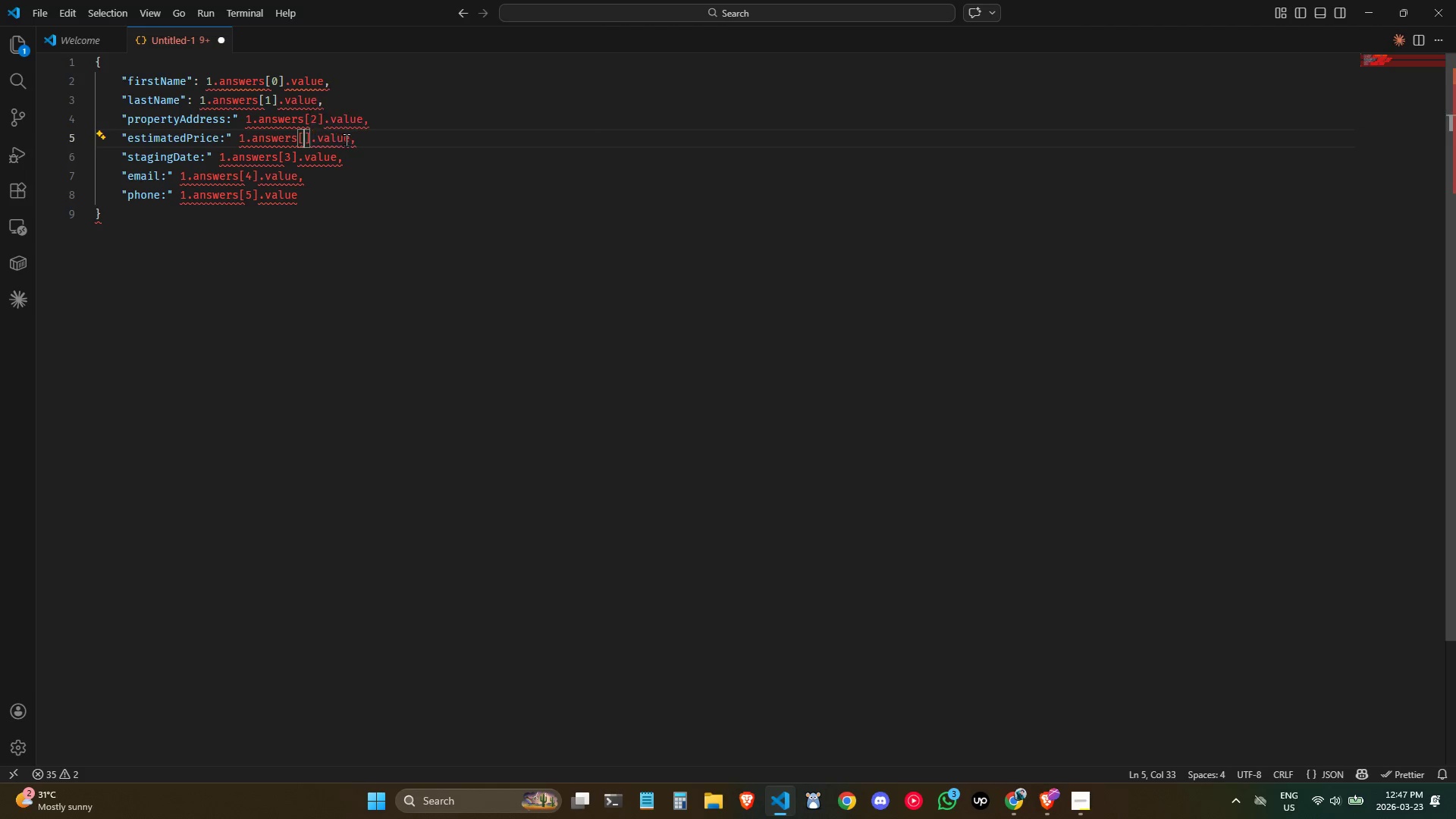 
key(3)
 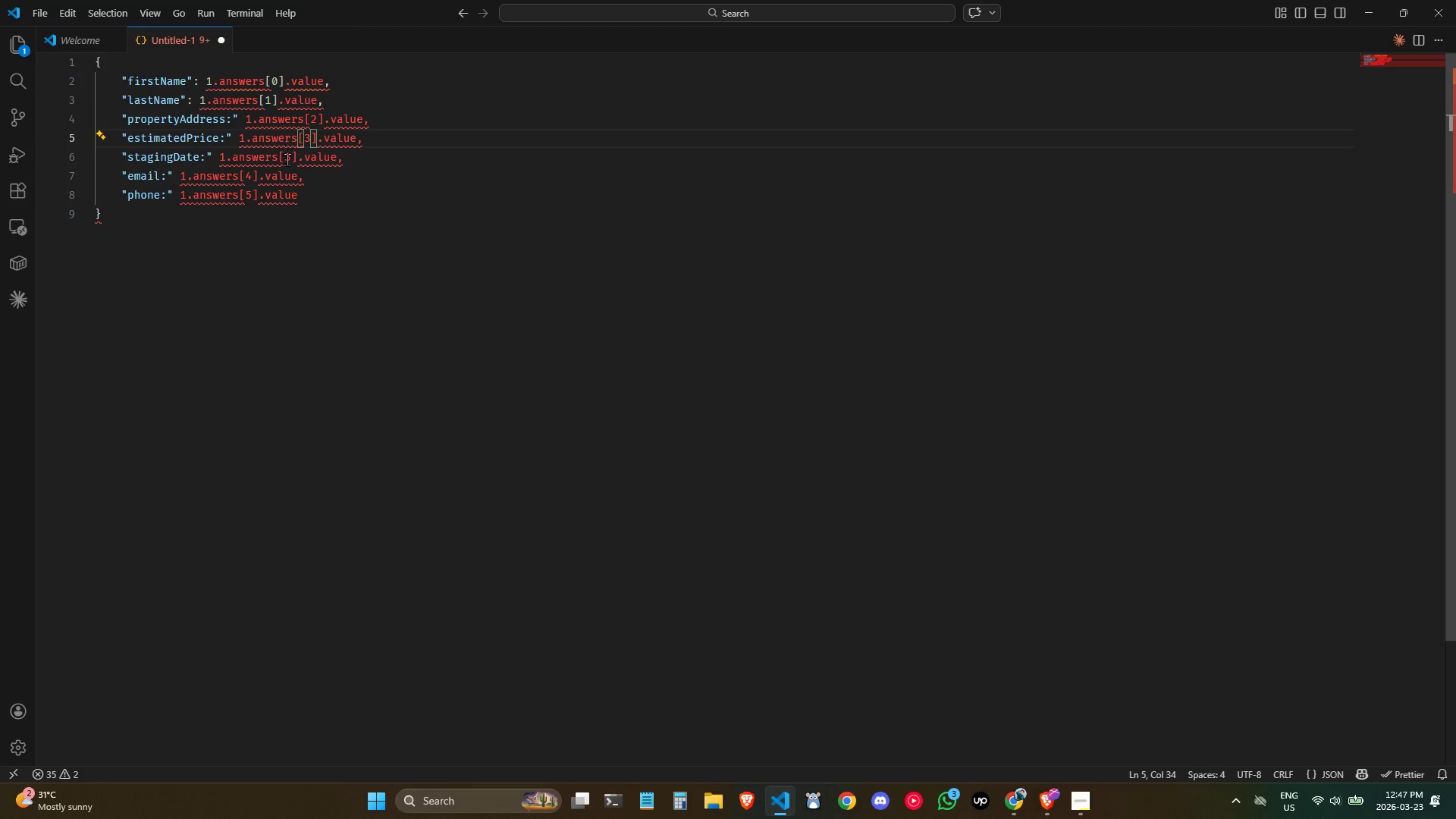 
left_click([289, 160])
 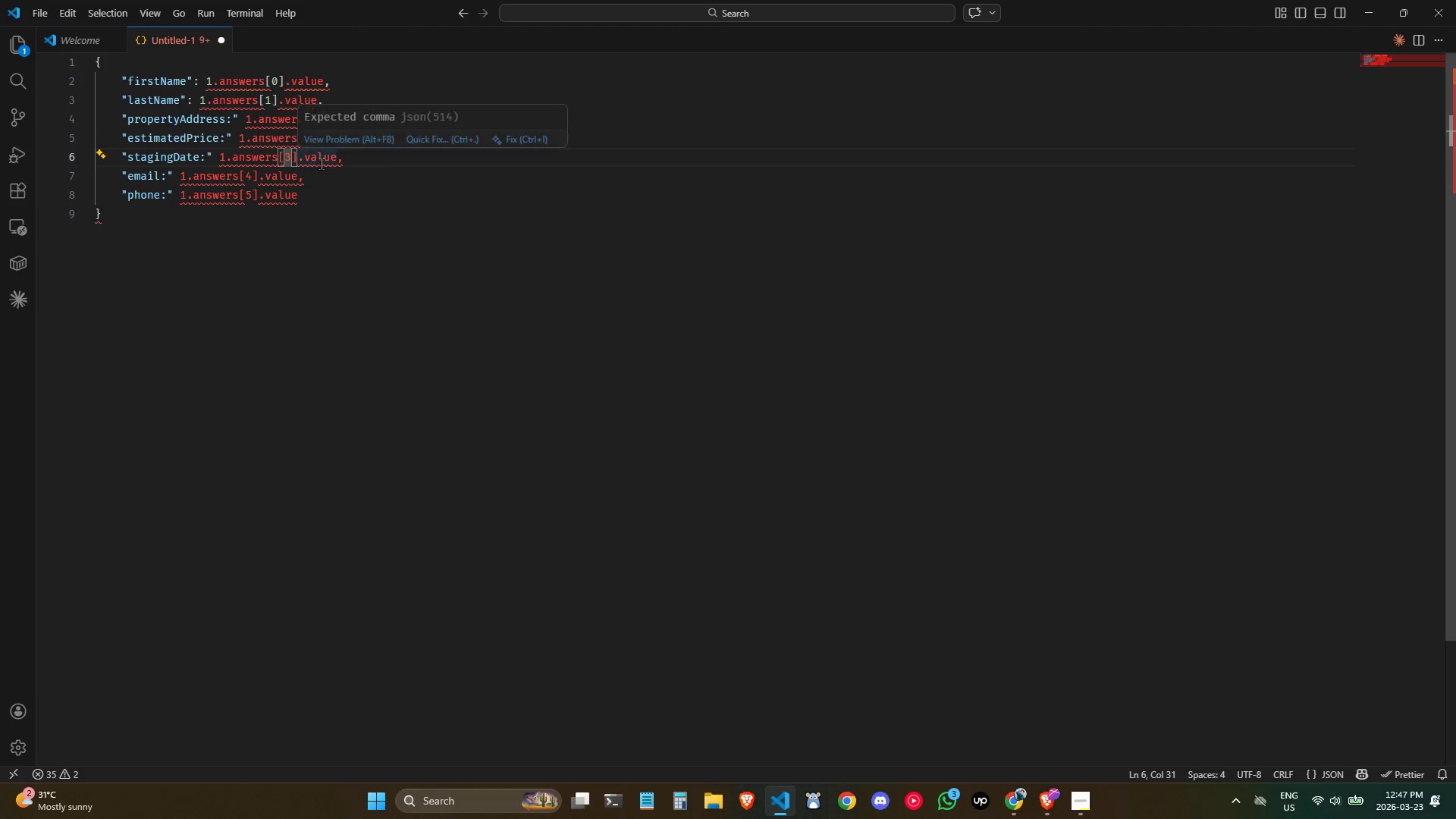 
key(Backspace)
 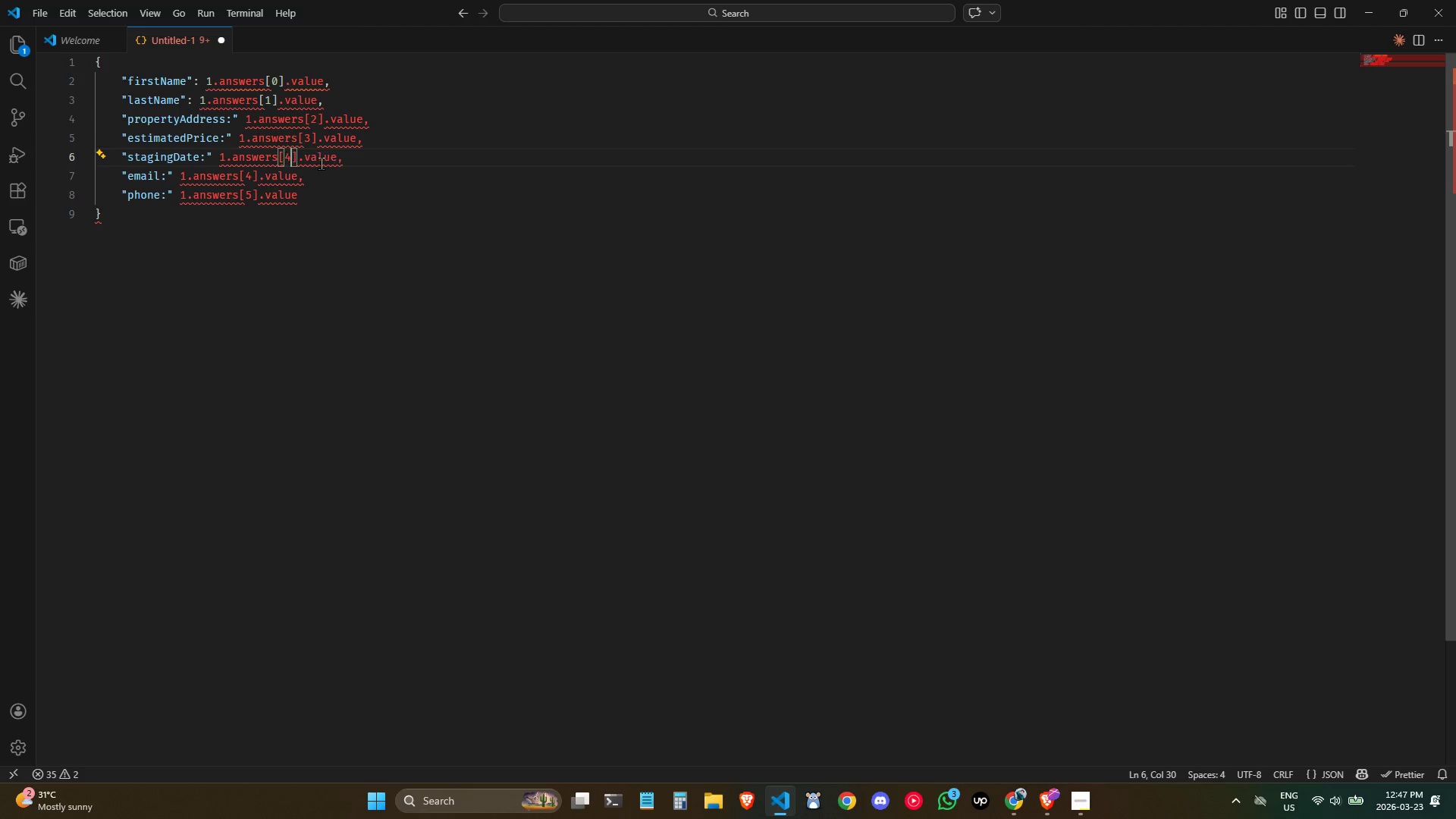 
key(4)
 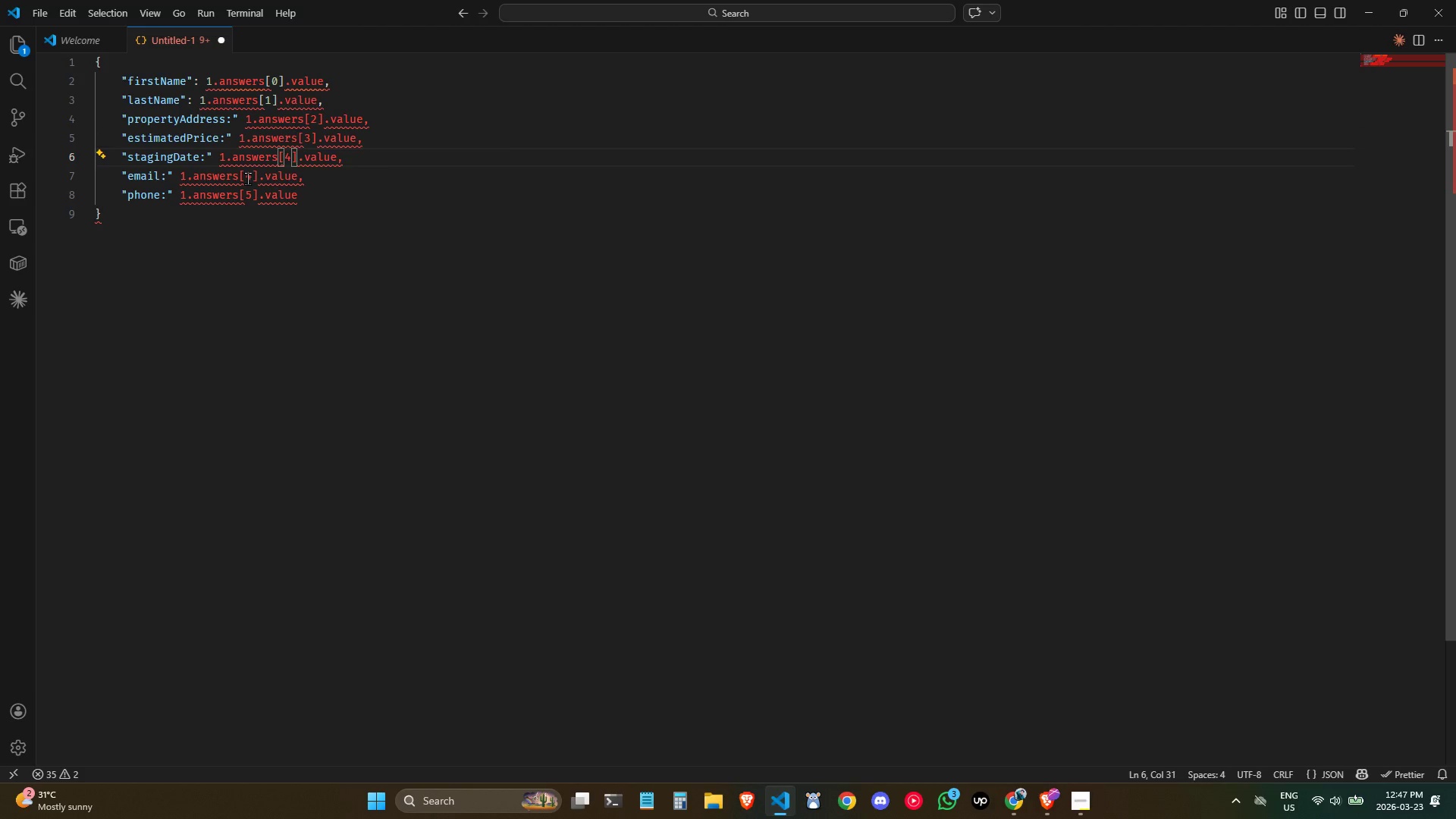 
left_click([247, 178])
 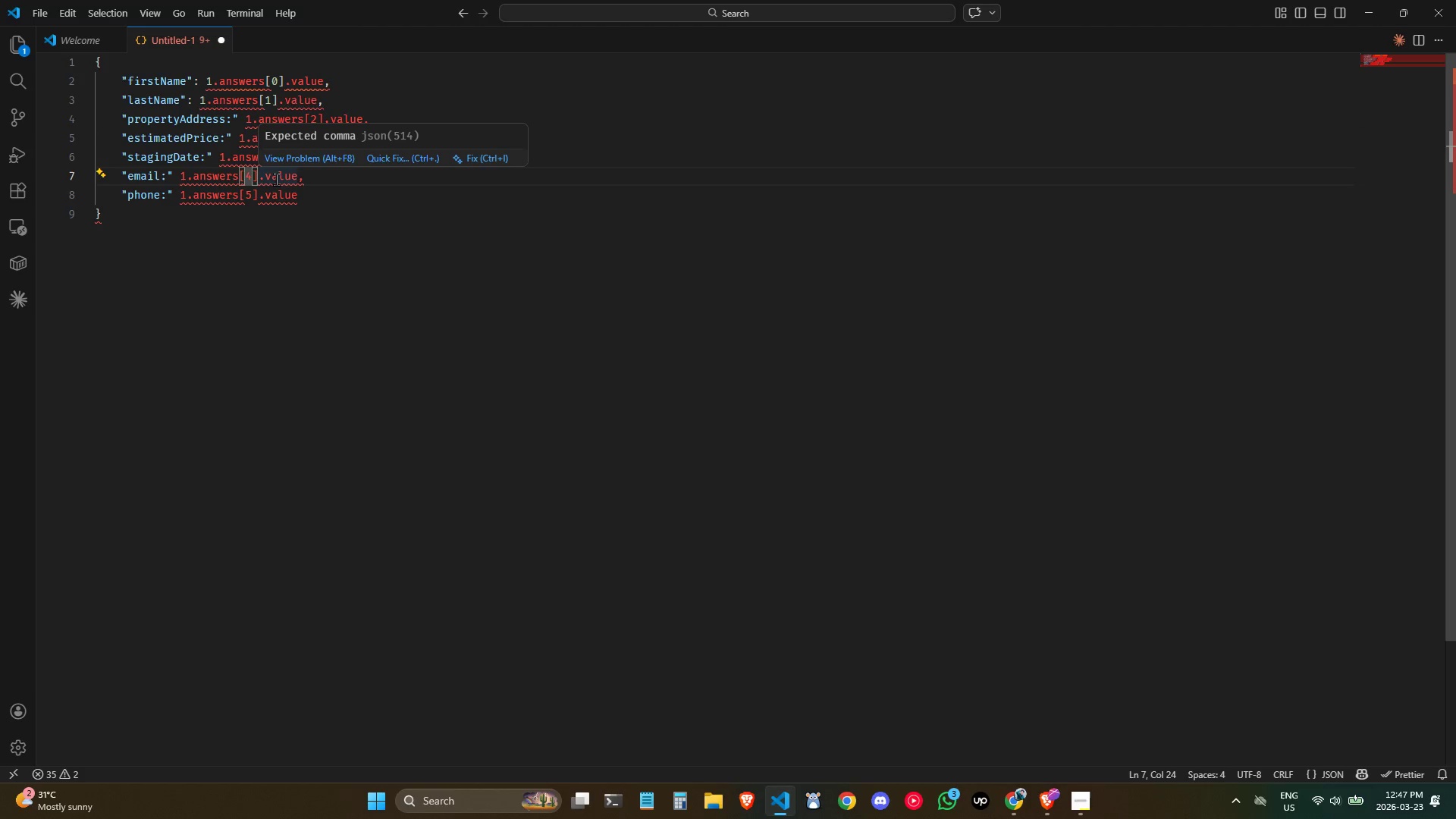 
key(Backspace)
 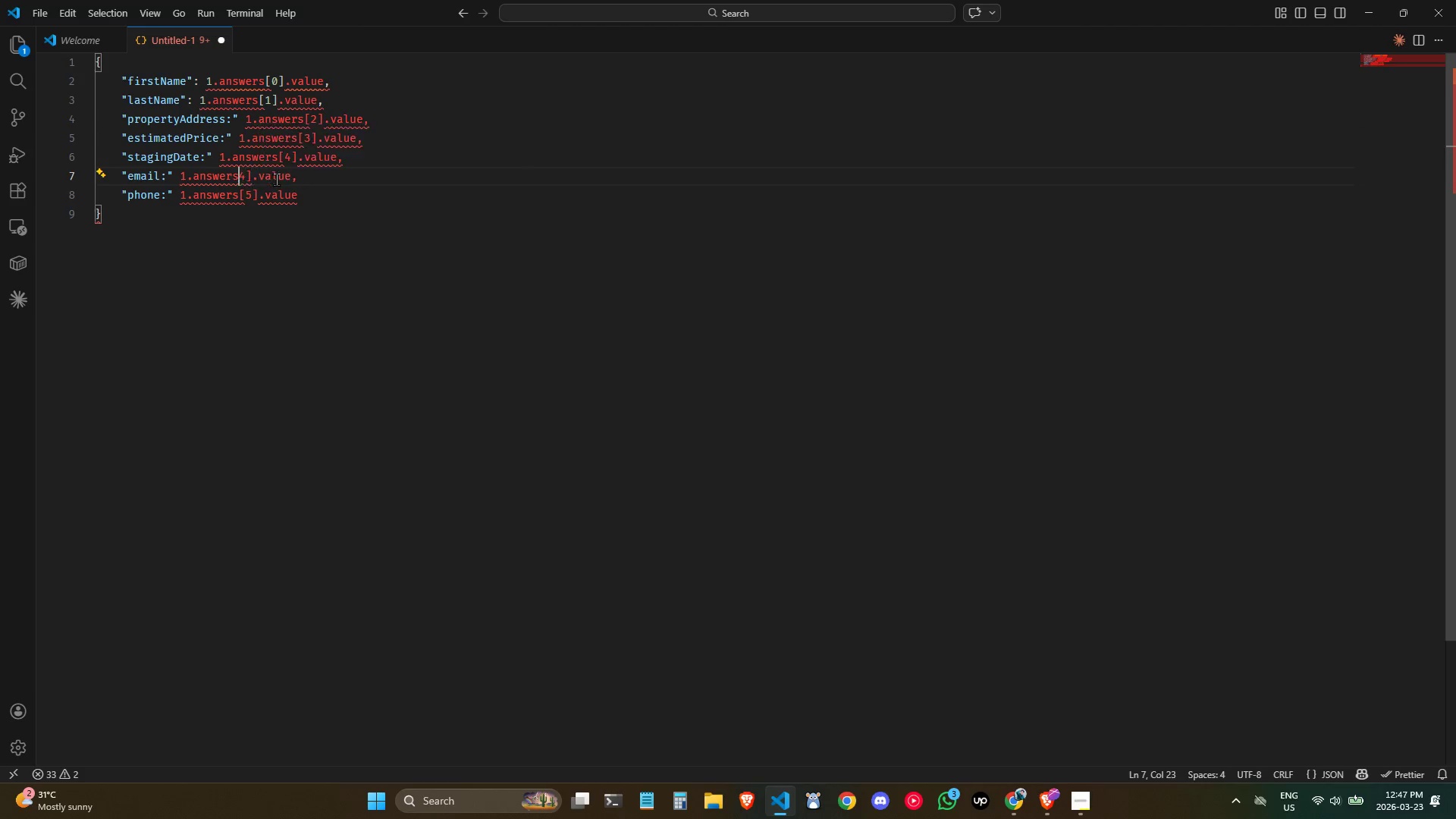 
key(5)
 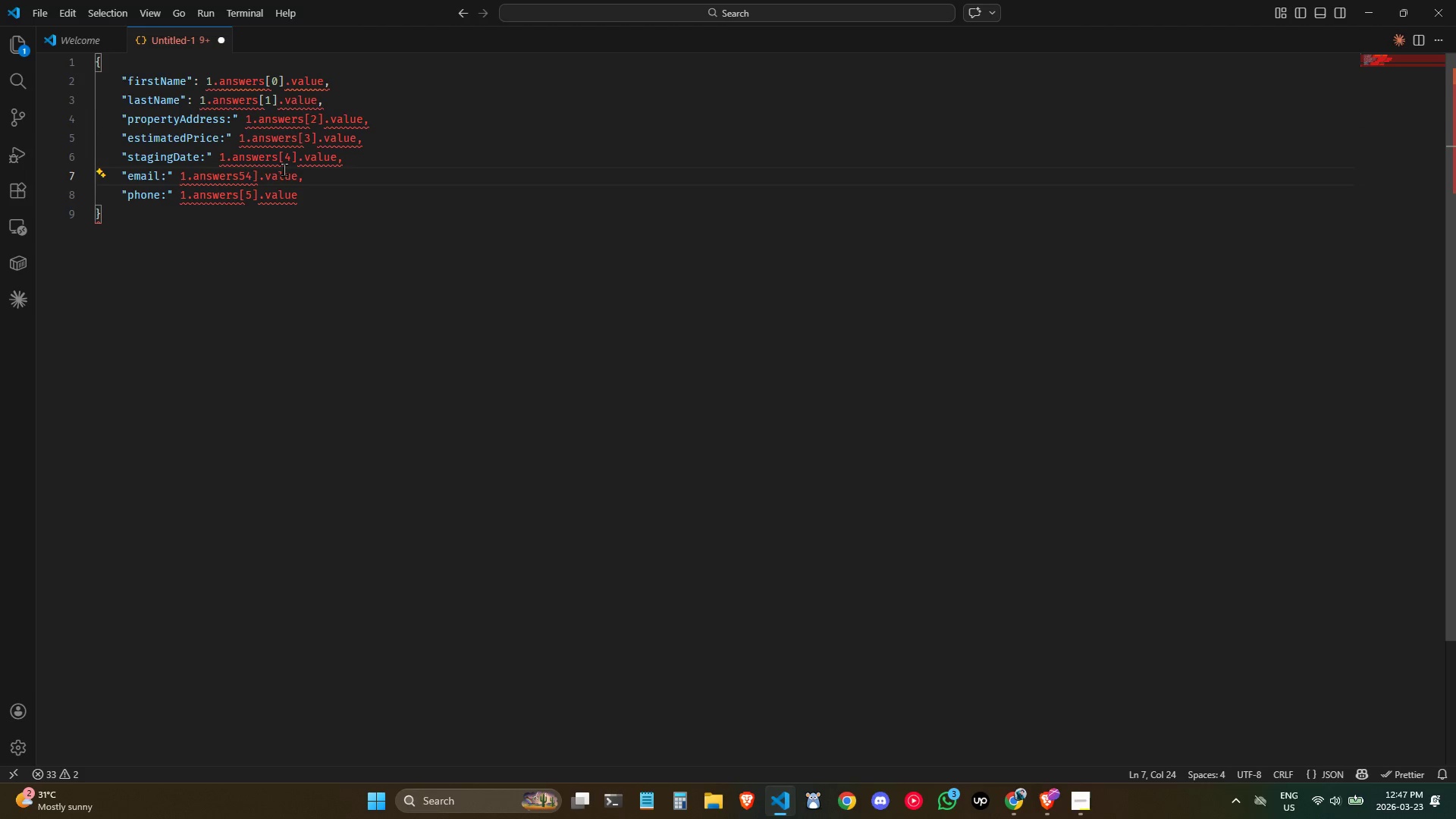 
key(Control+ControlLeft)
 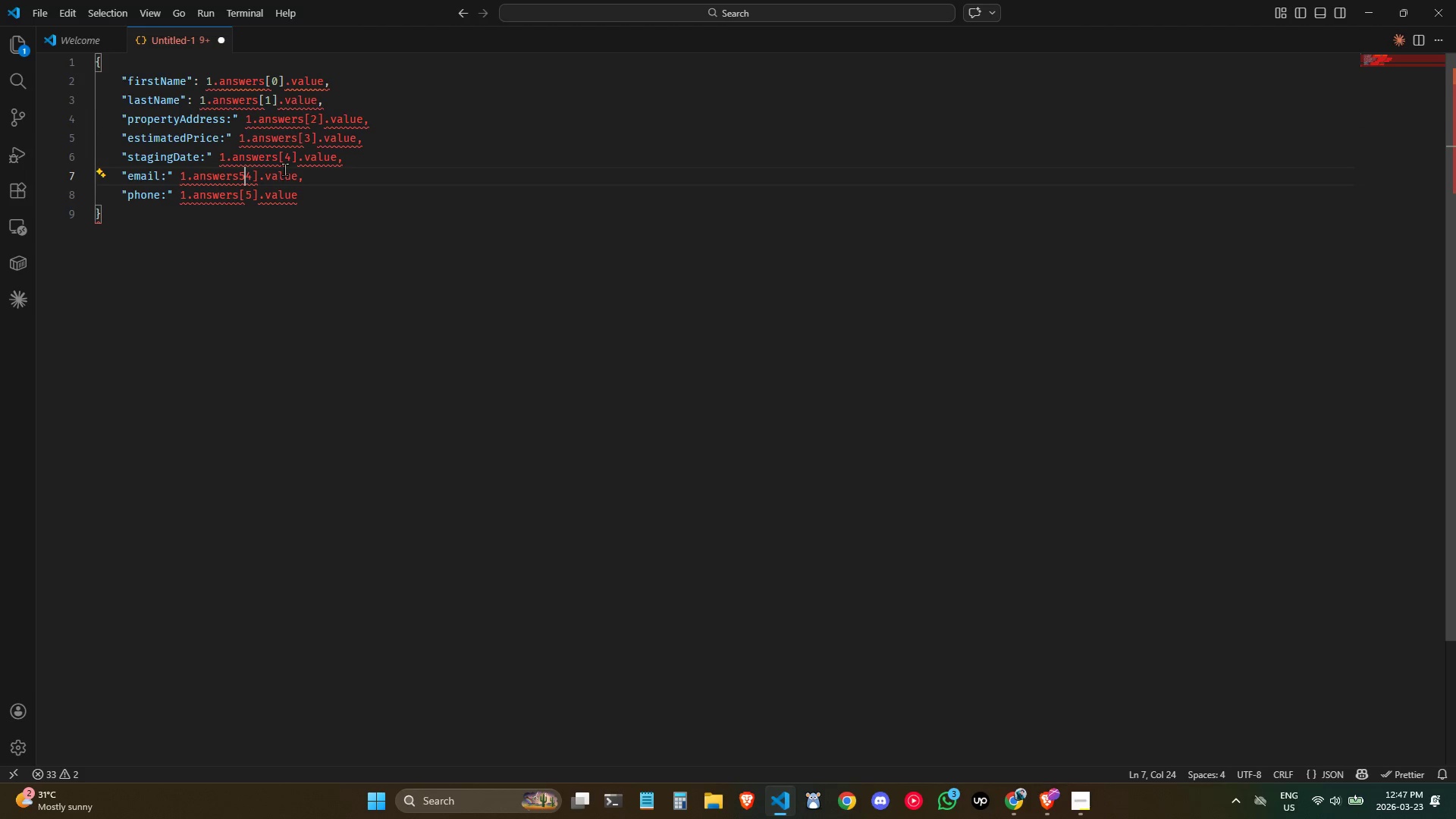 
key(Control+Z)
 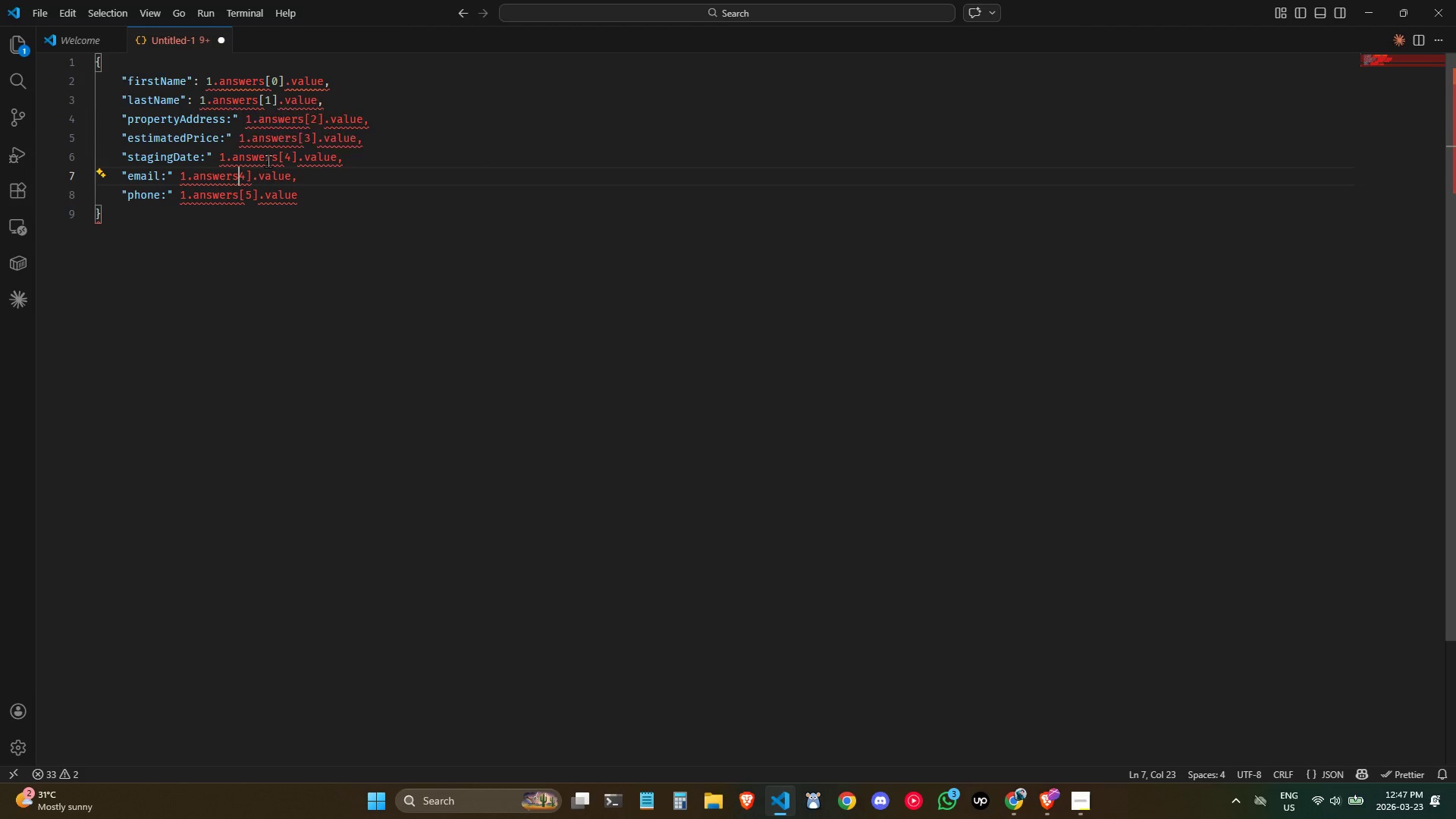 
key(Control+ControlLeft)
 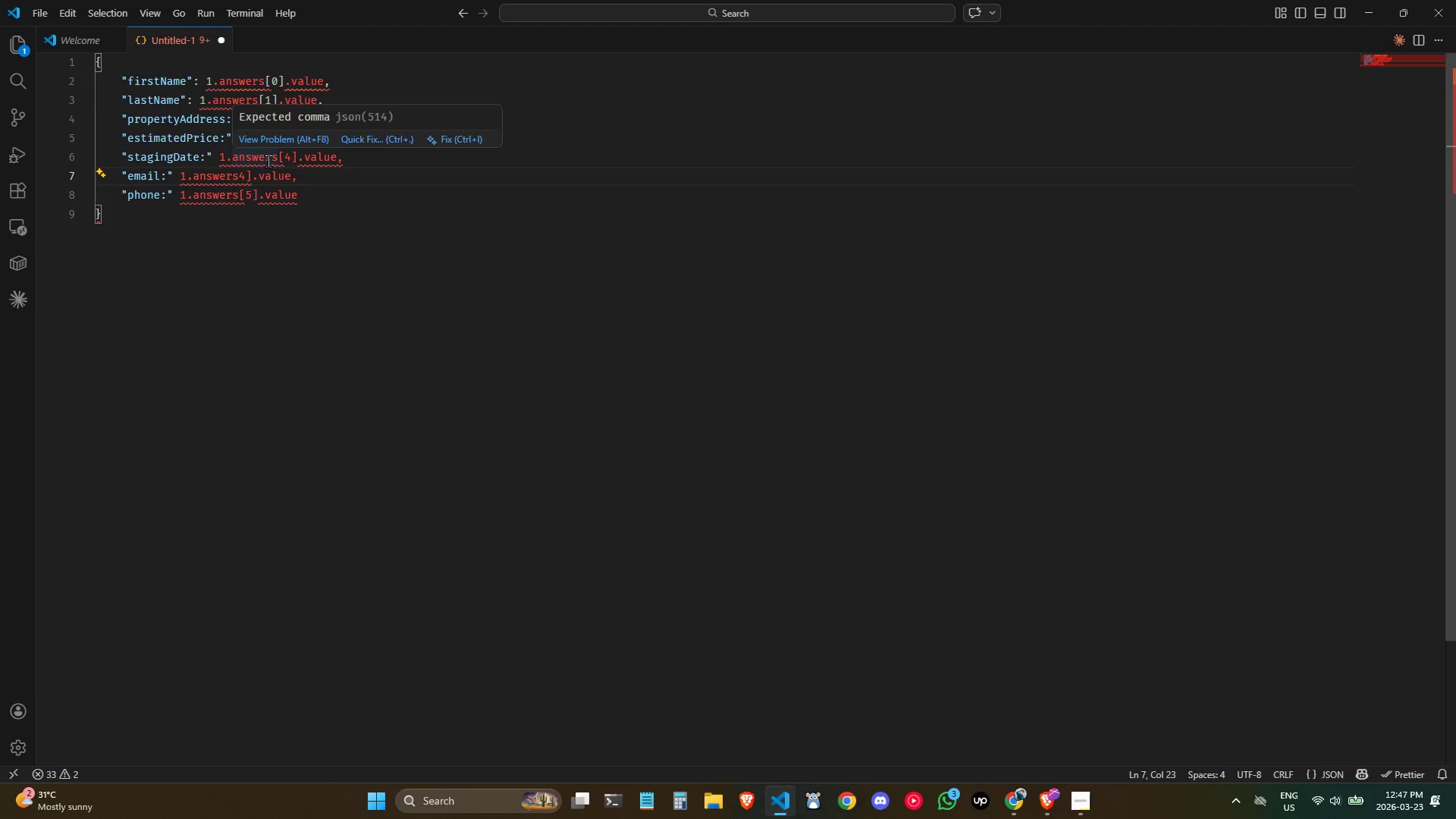 
key(Control+Z)
 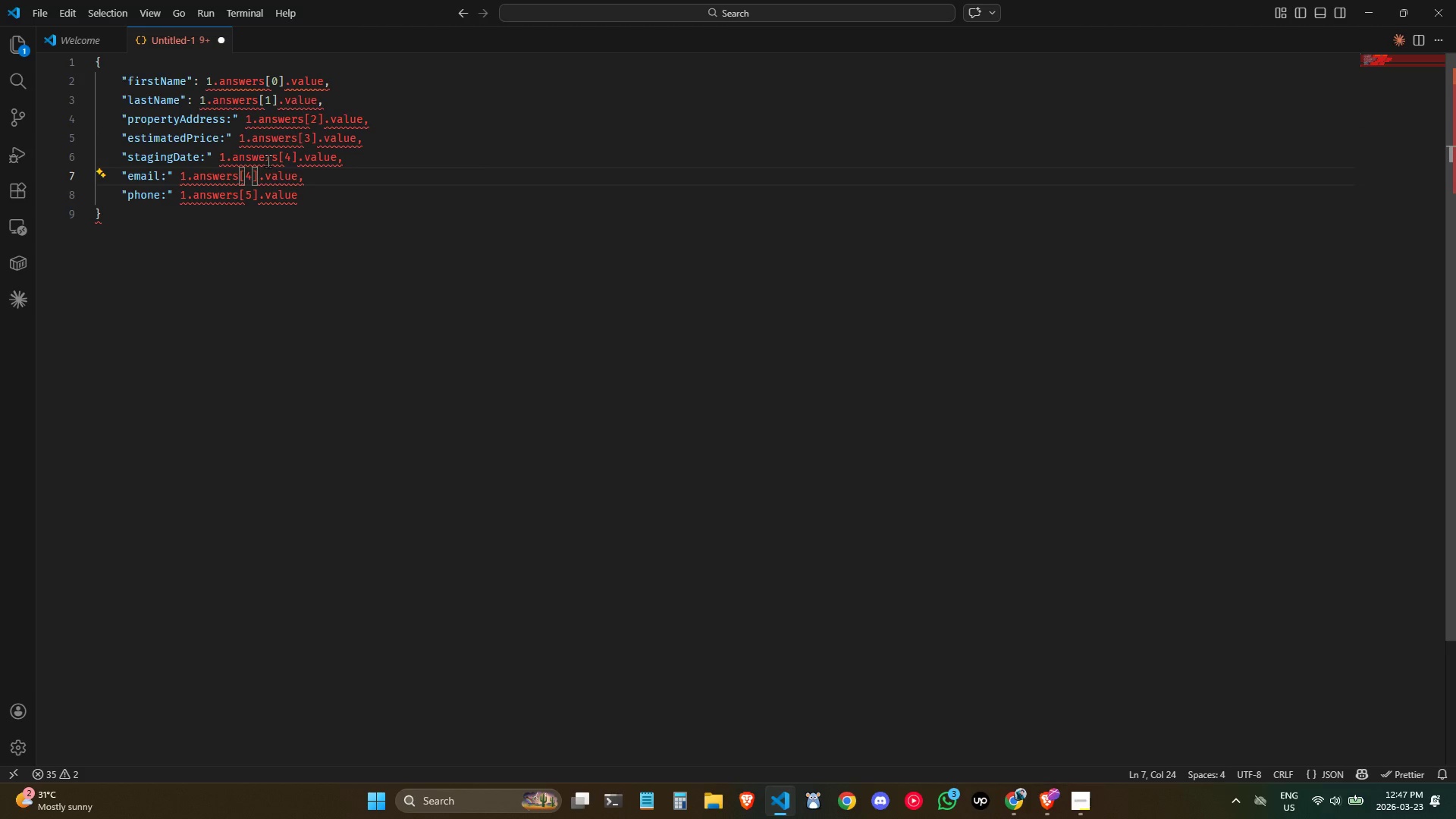 
key(ArrowRight)
 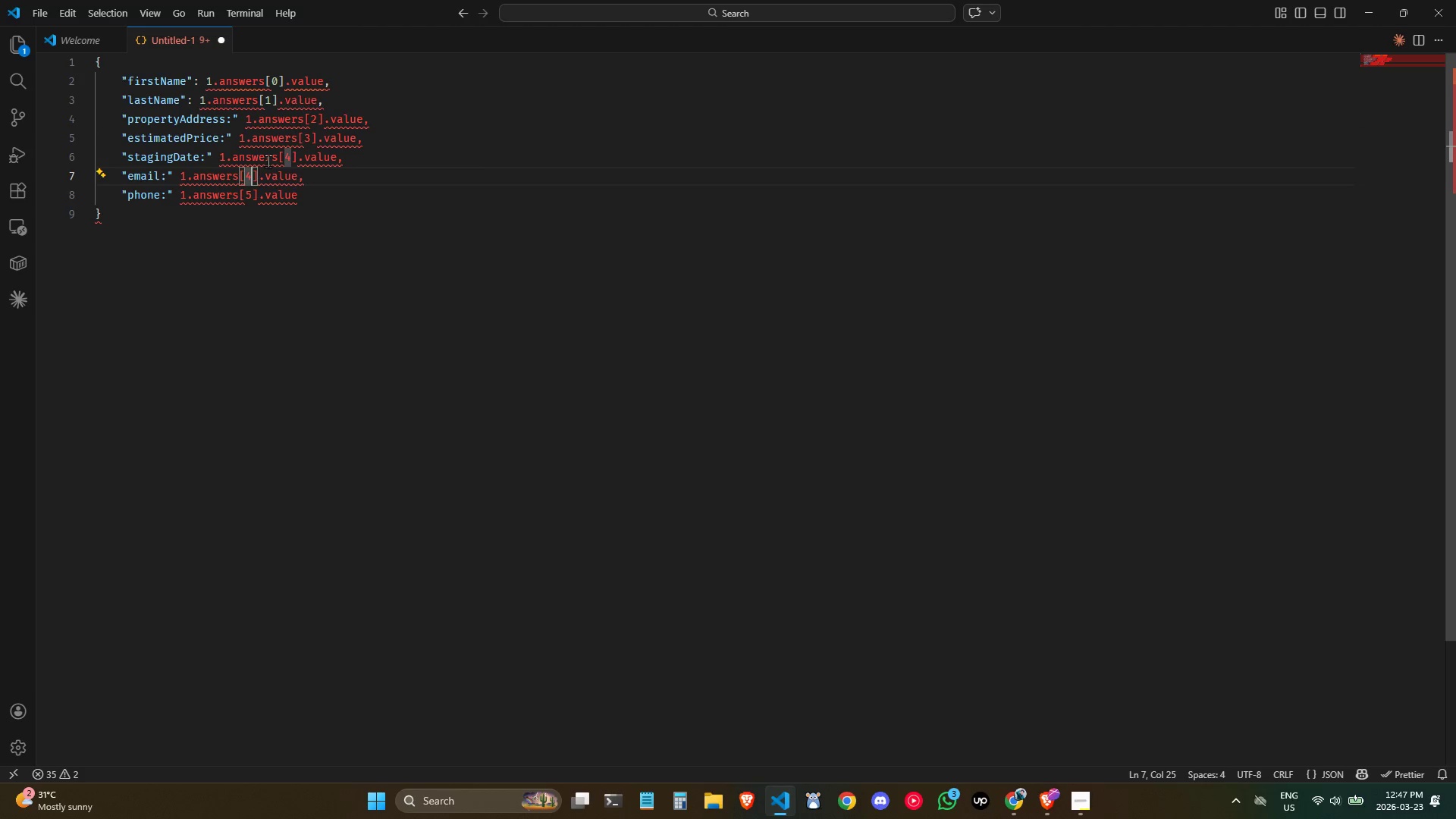 
key(Backspace)
 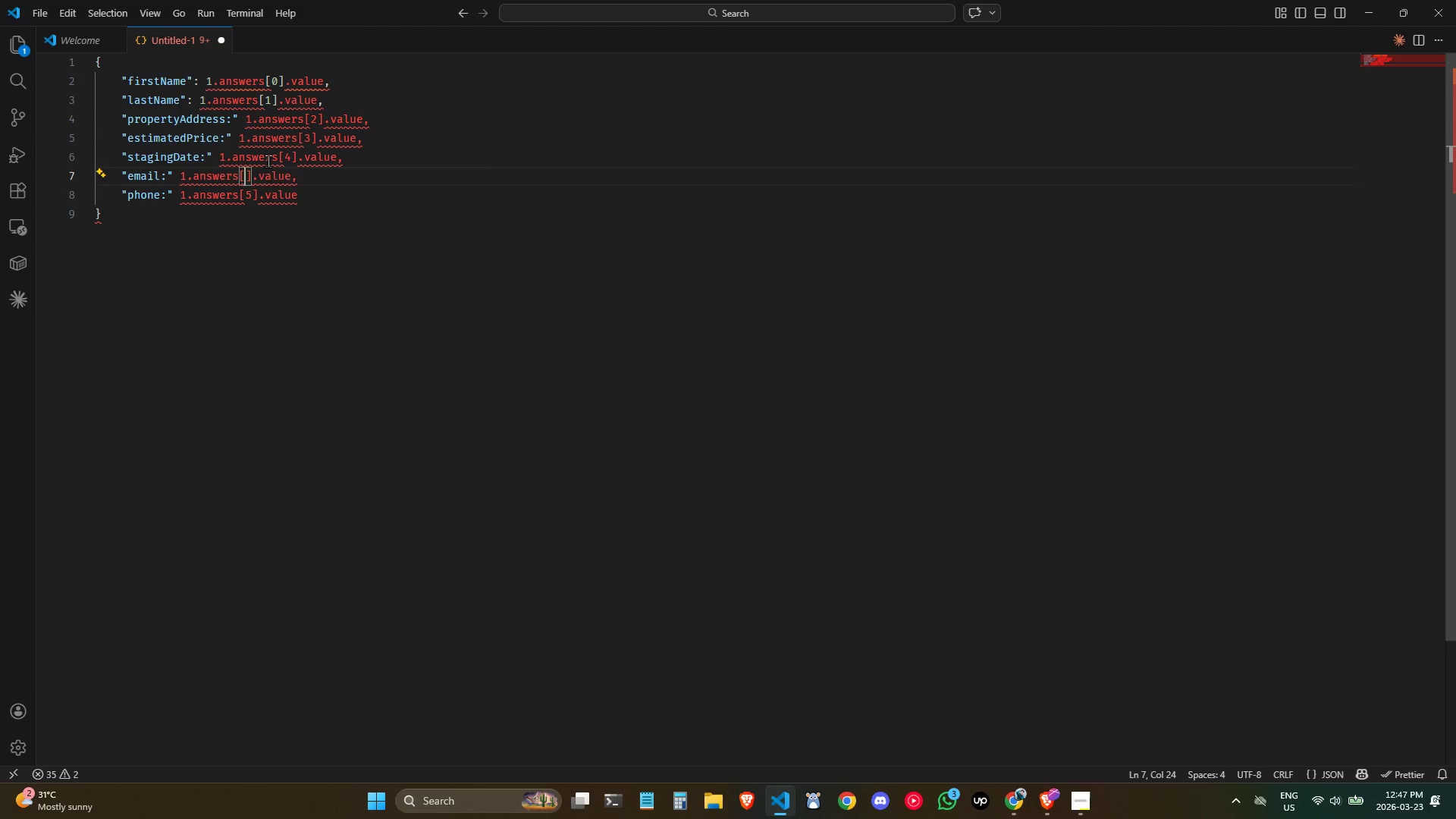 
key(5)
 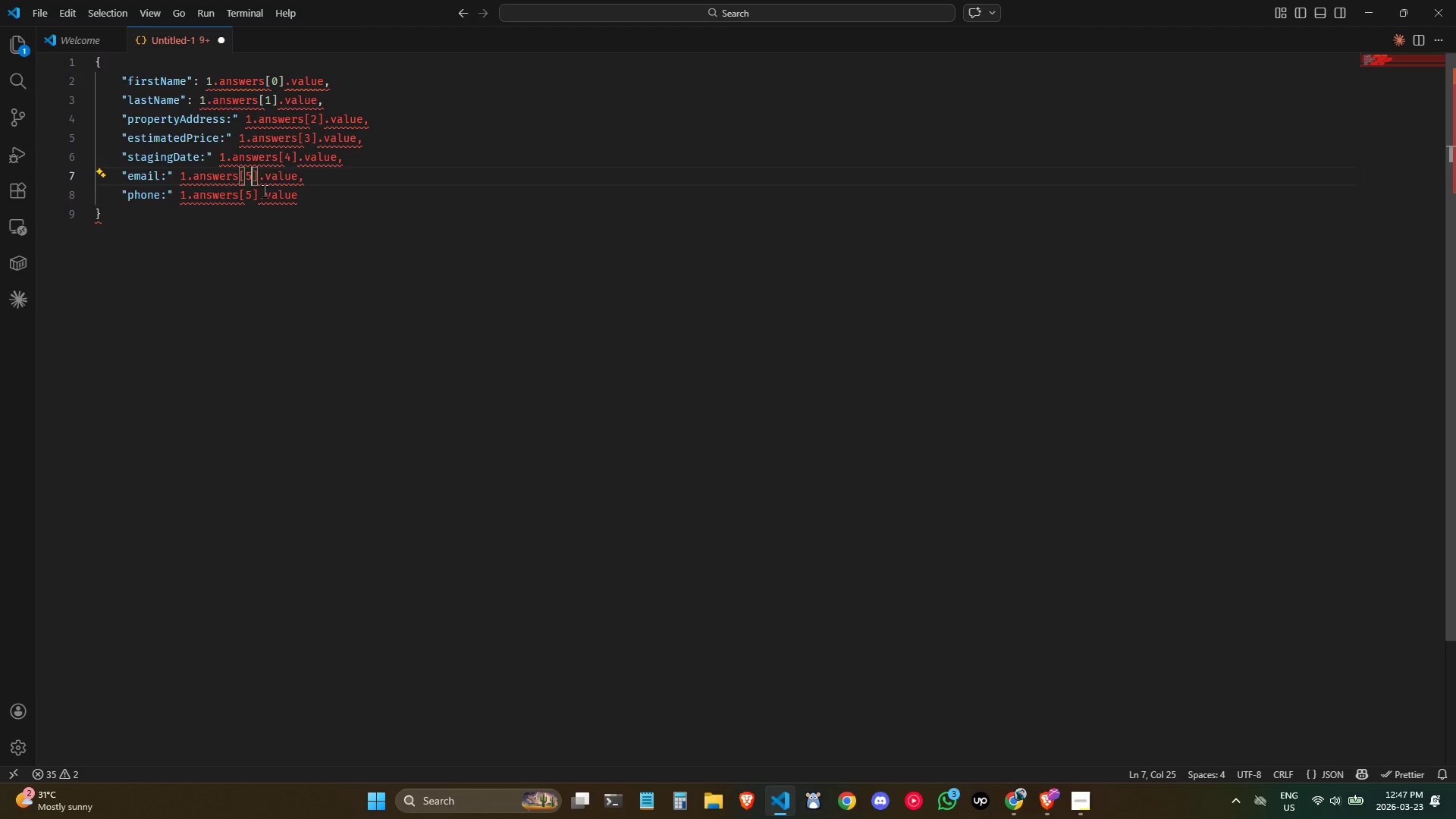 
left_click([253, 194])
 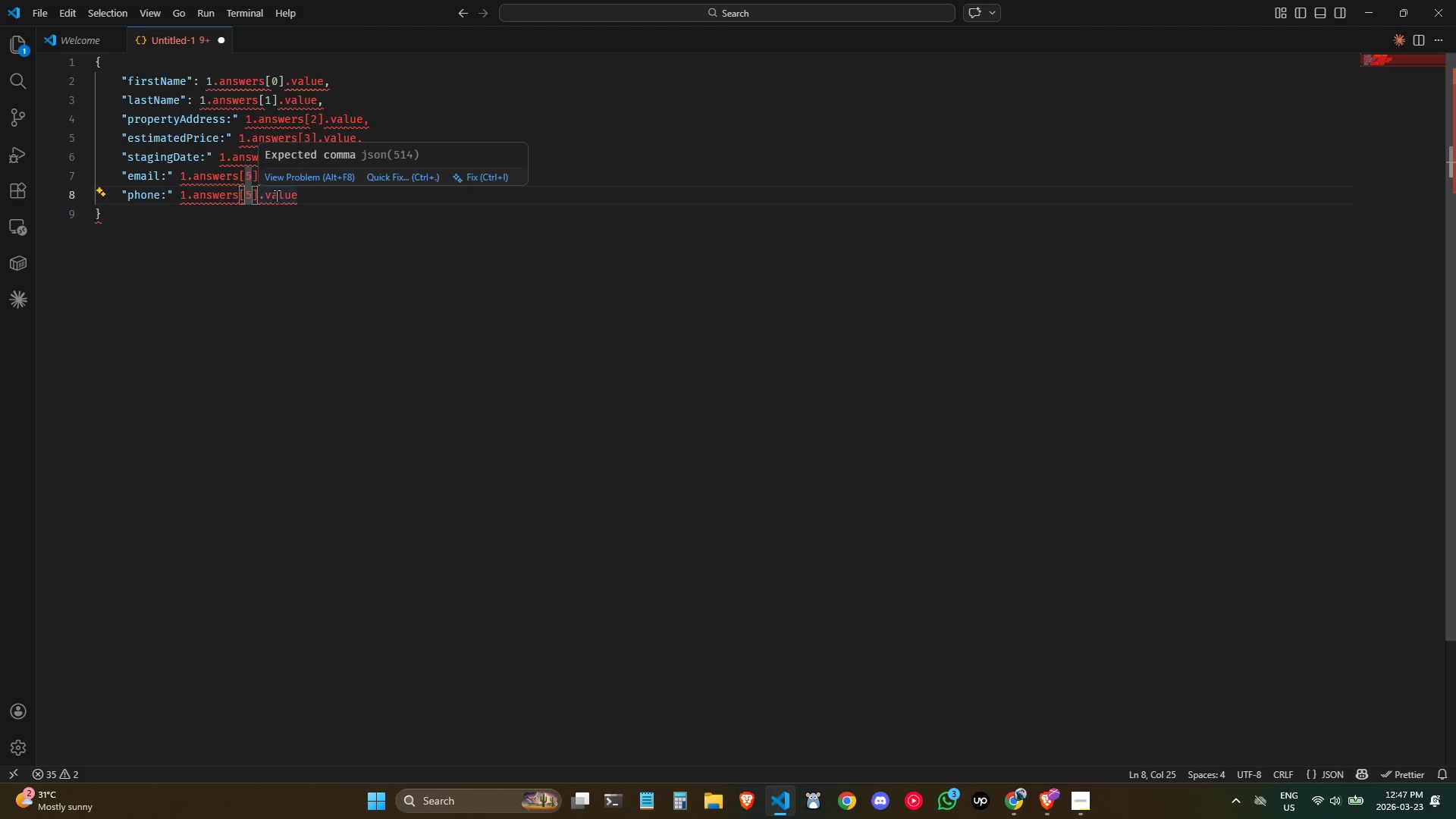 
key(Backspace)
 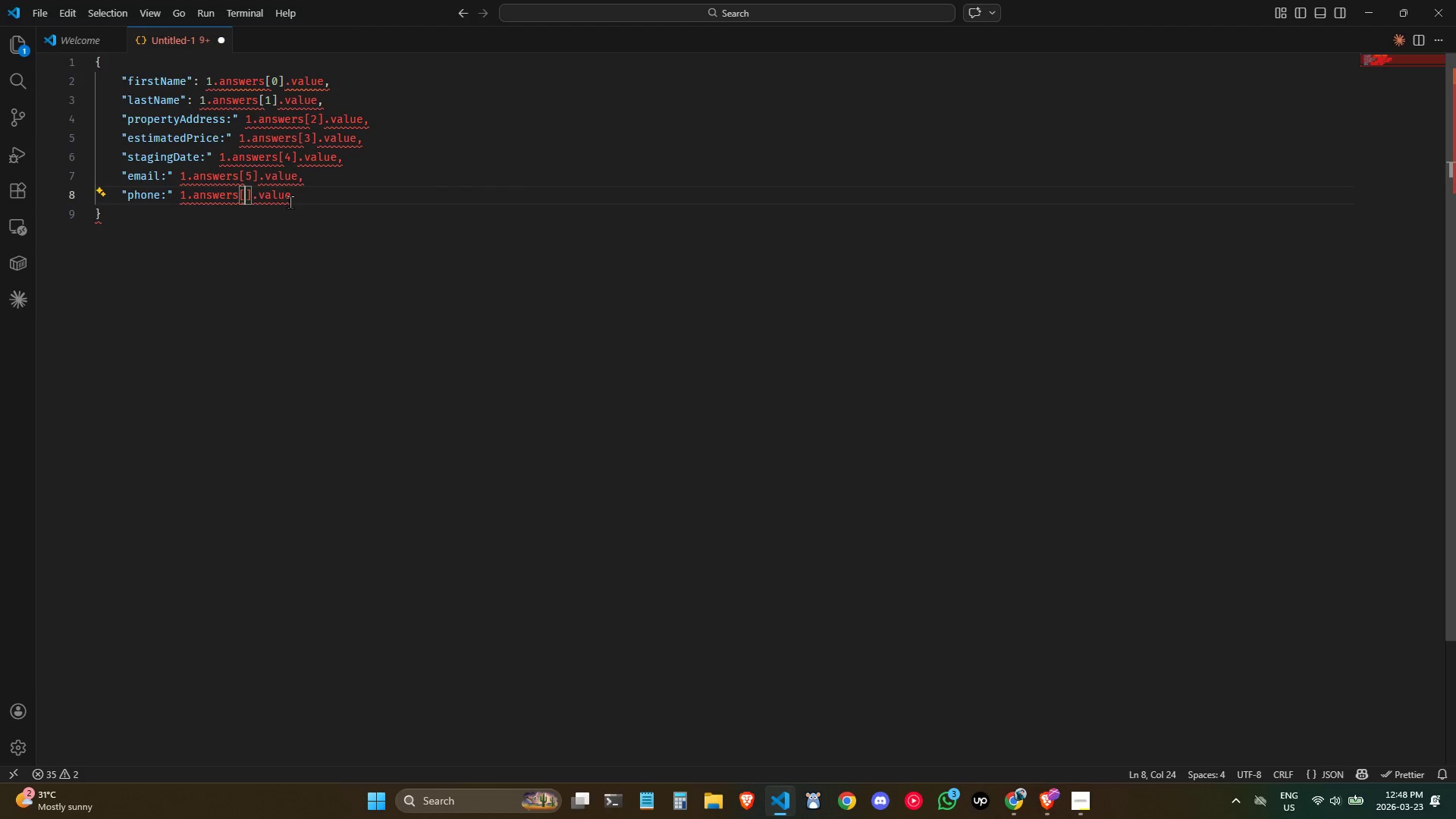 
key(6)
 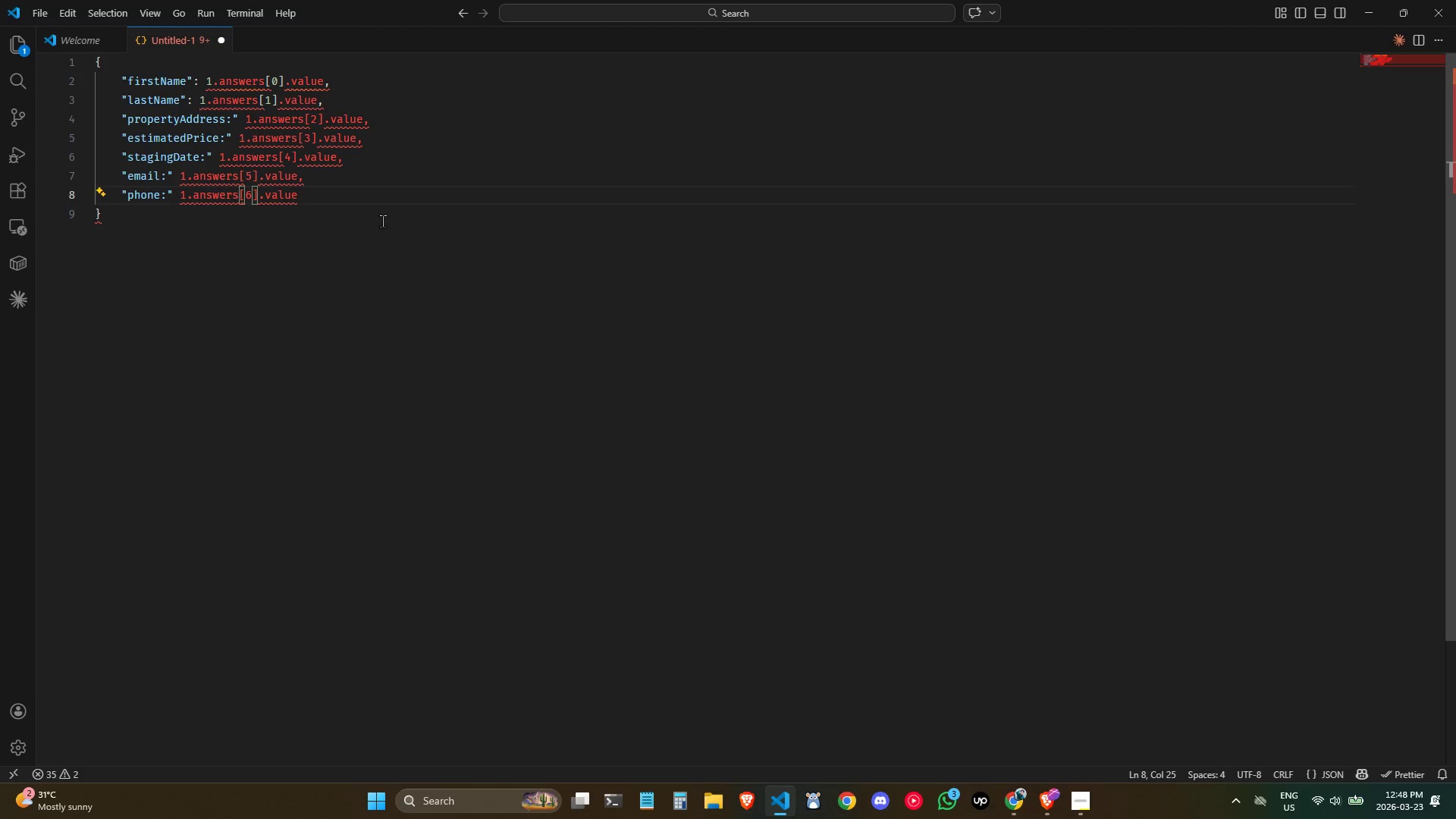 
left_click([382, 221])
 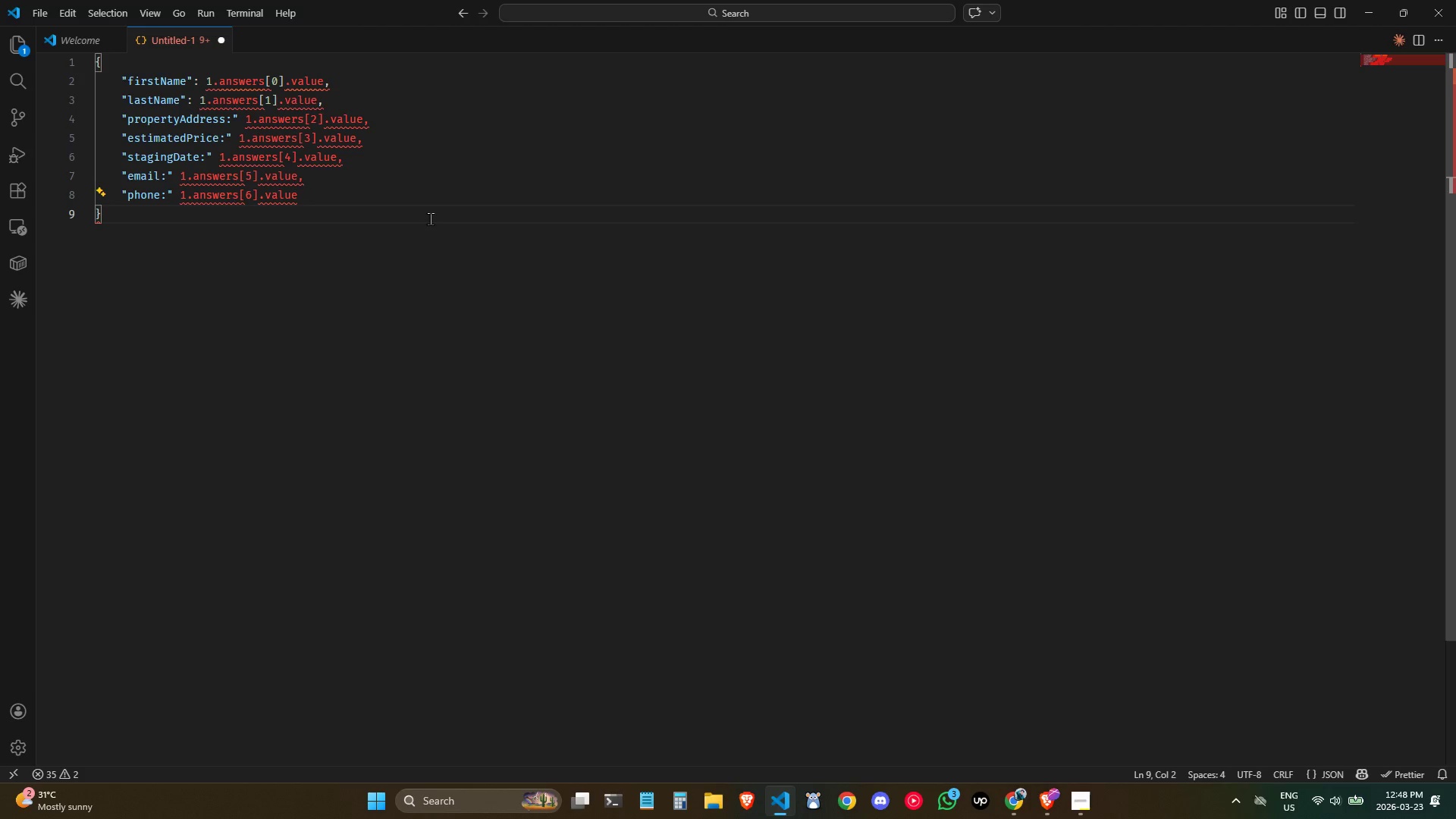 
key(Control+ControlLeft)
 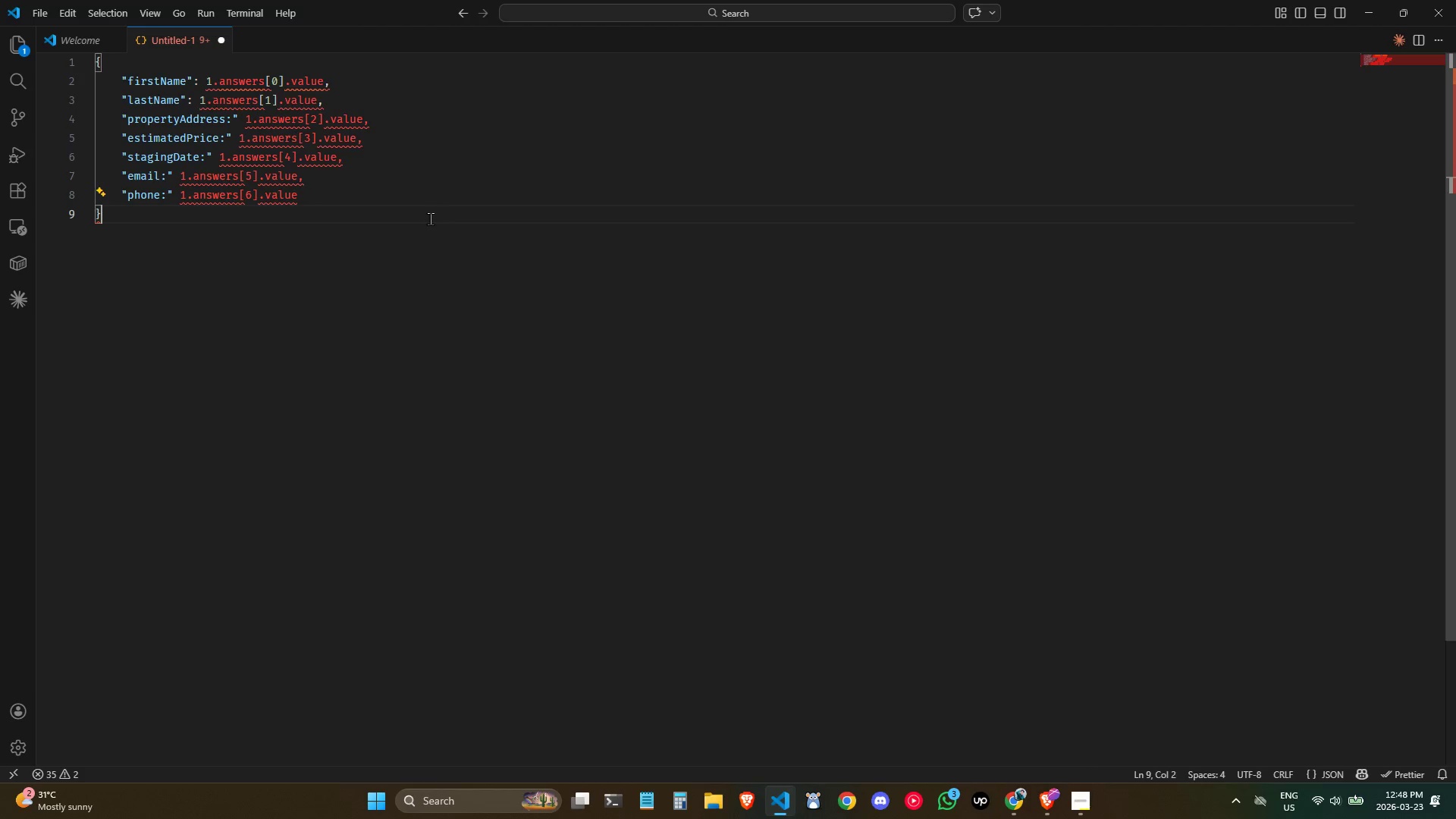 
key(Control+A)
 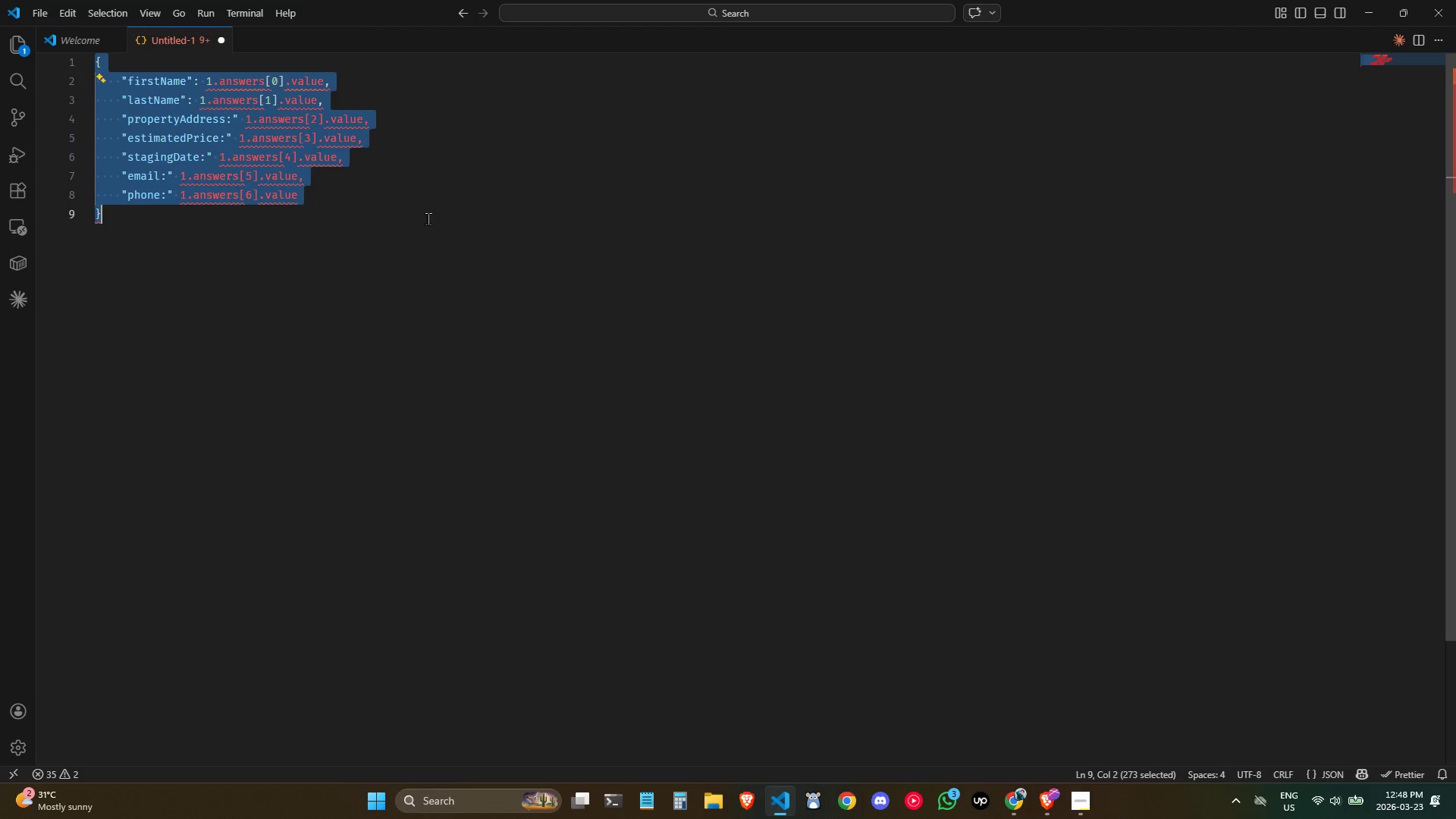 
left_click([416, 193])
 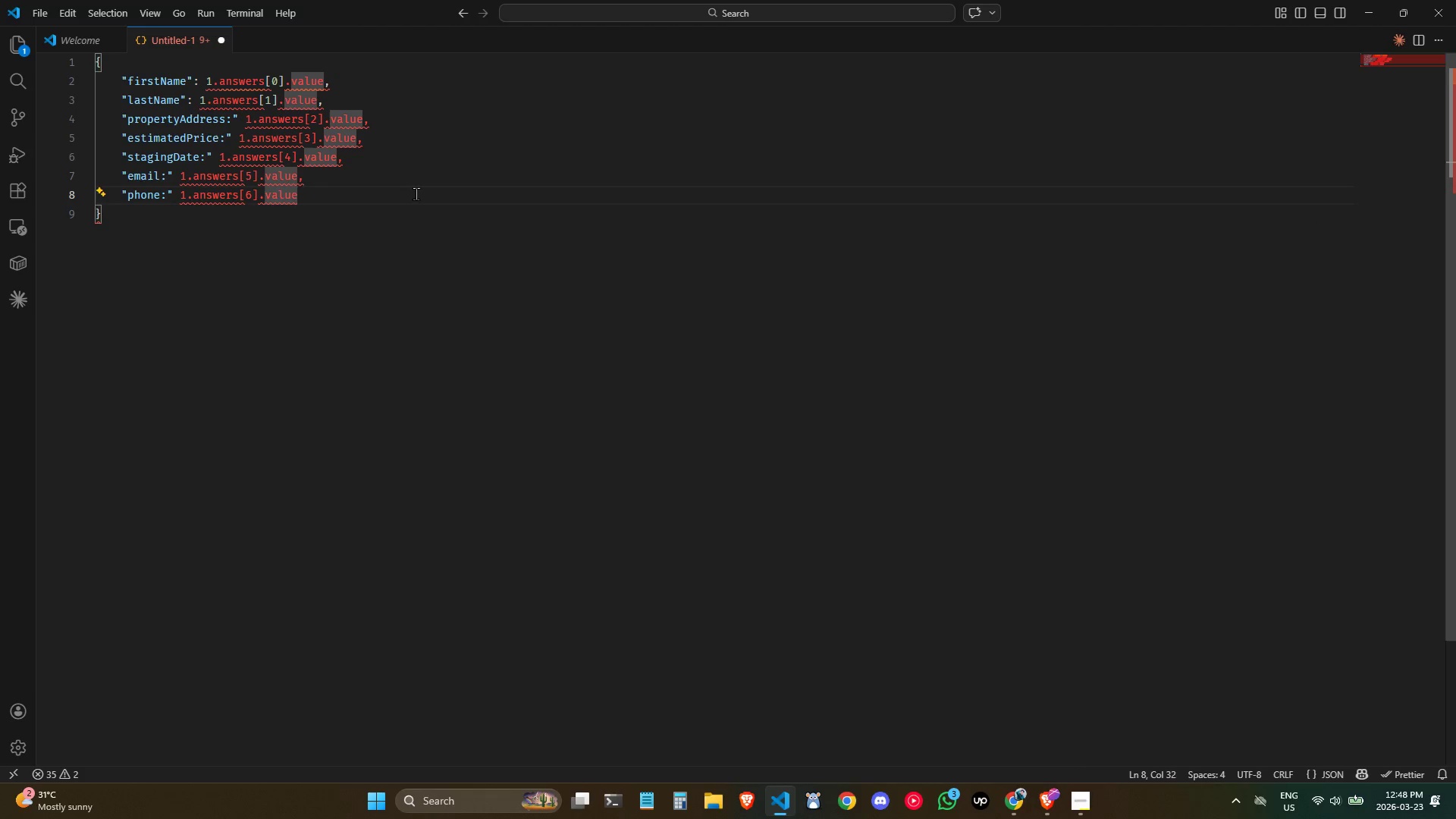 
left_click([413, 184])
 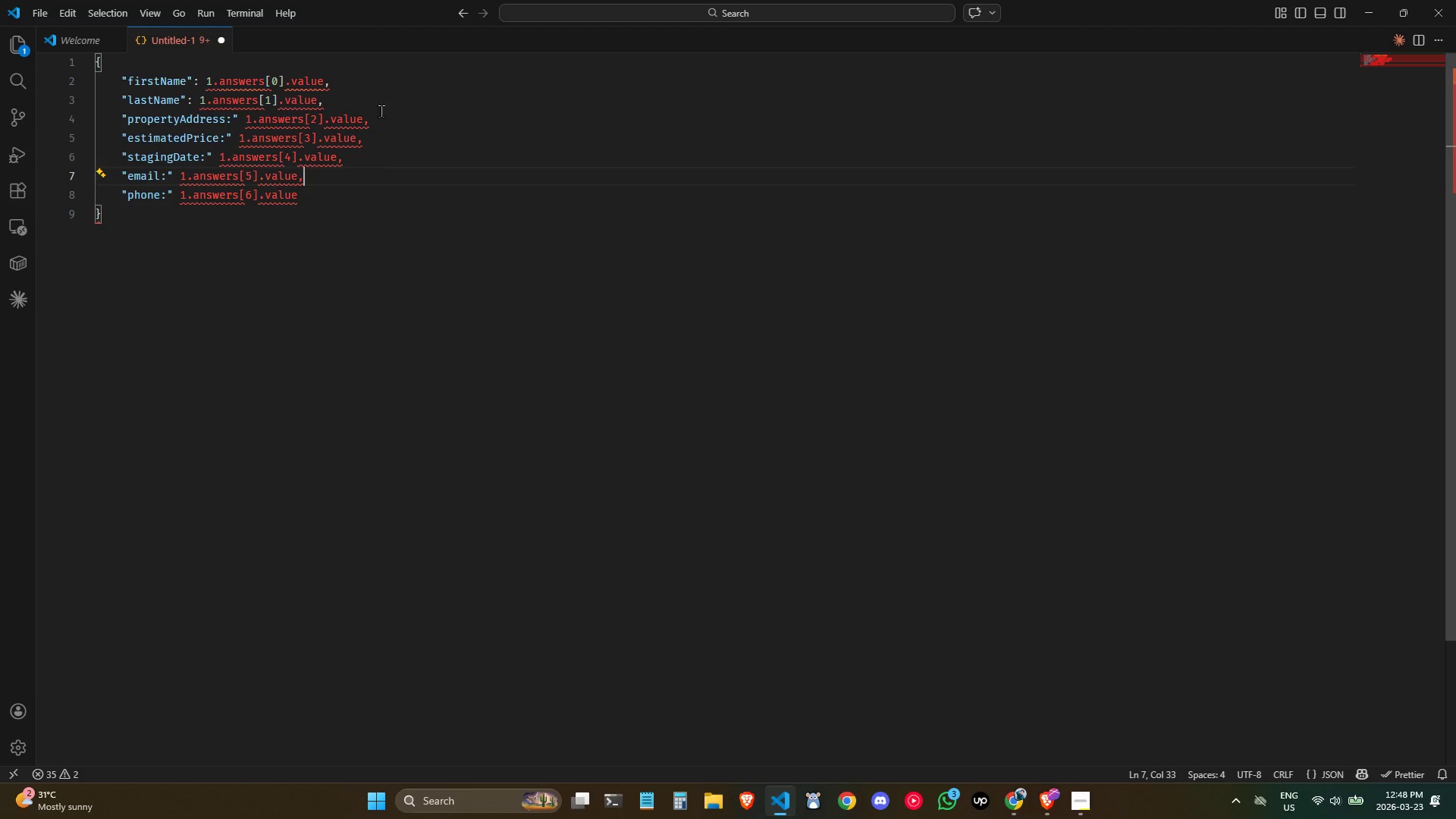 
left_click([377, 102])
 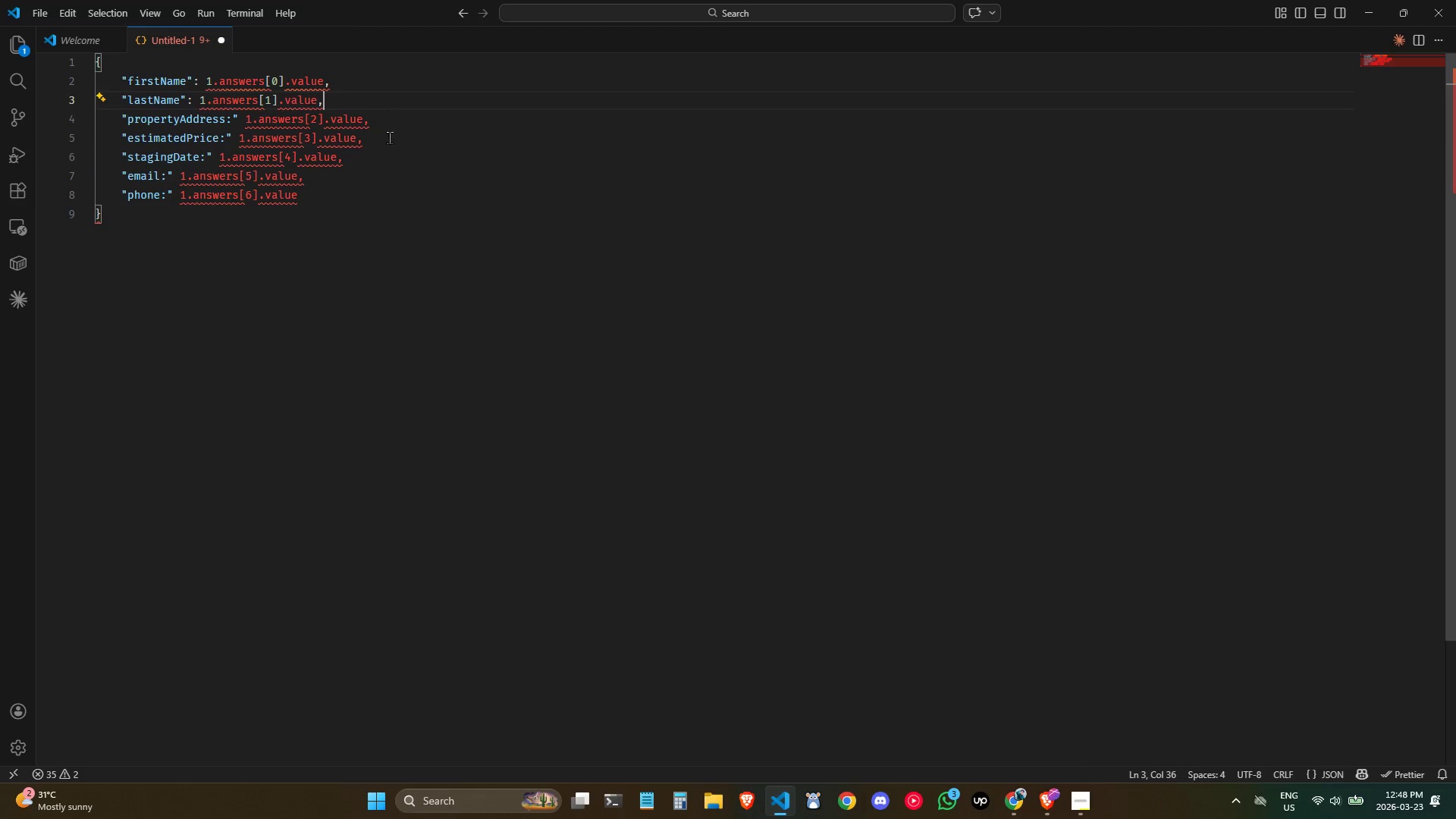 
left_click([388, 140])
 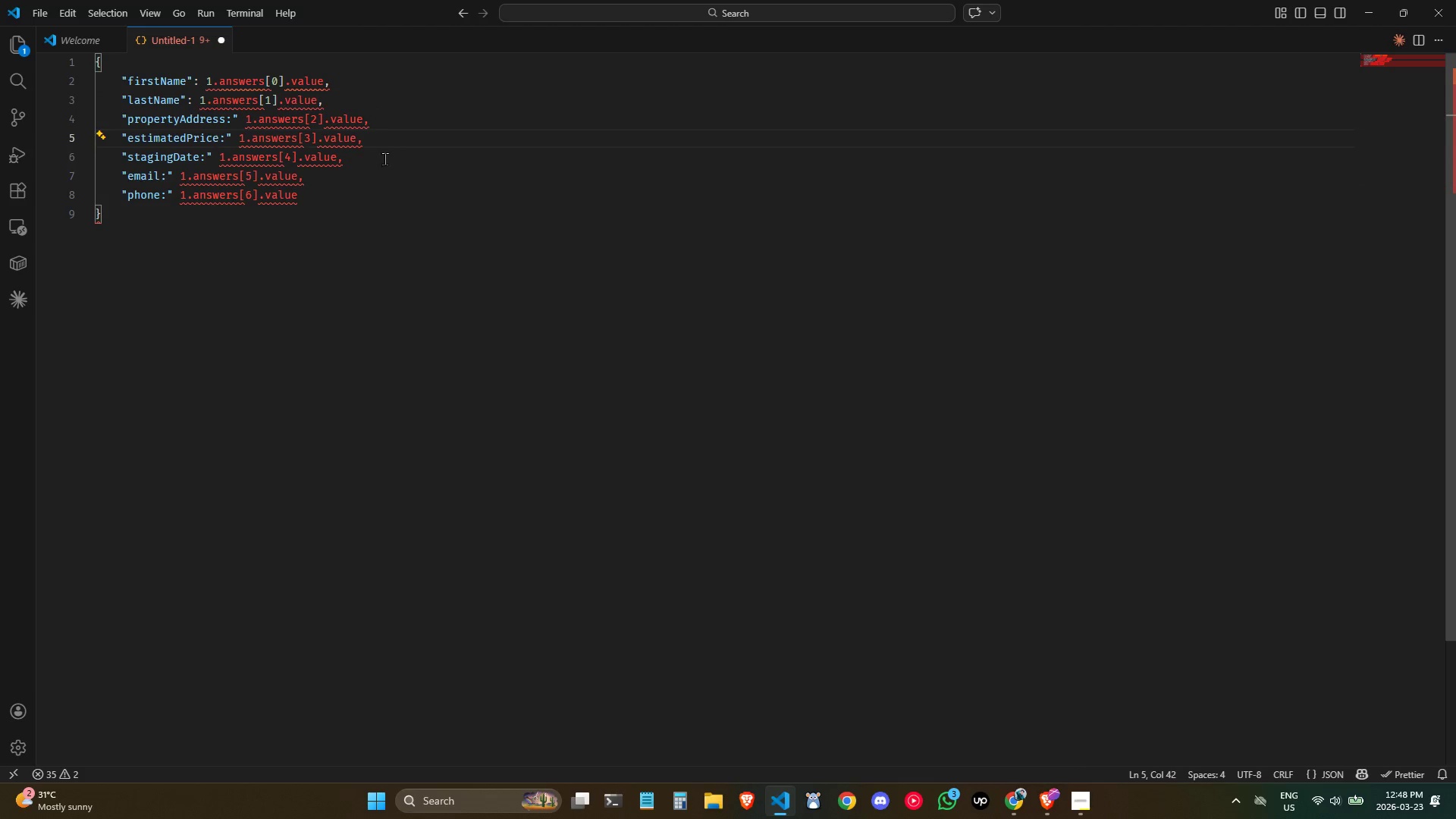 
left_click([361, 216])
 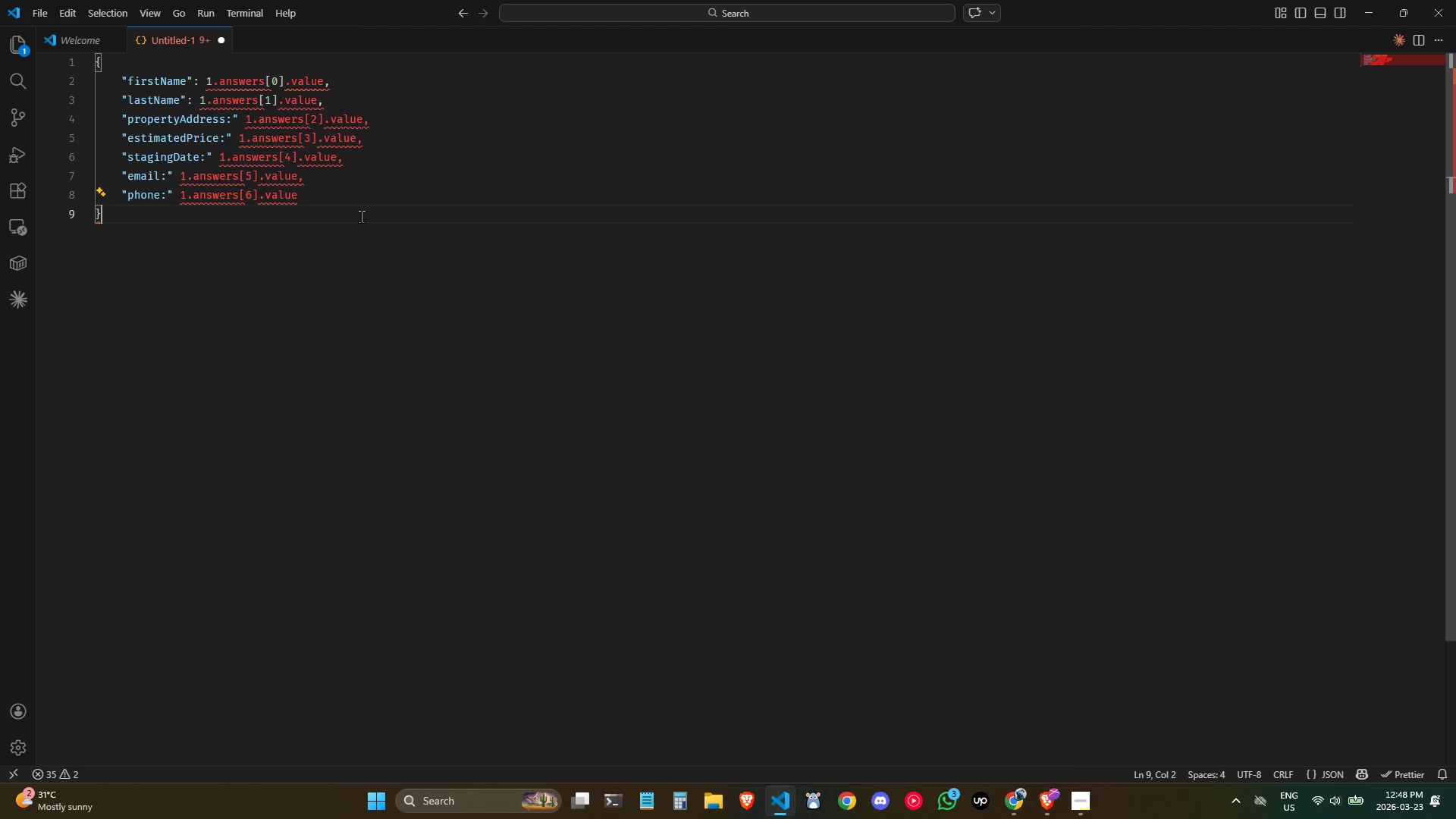 
key(Control+ControlLeft)
 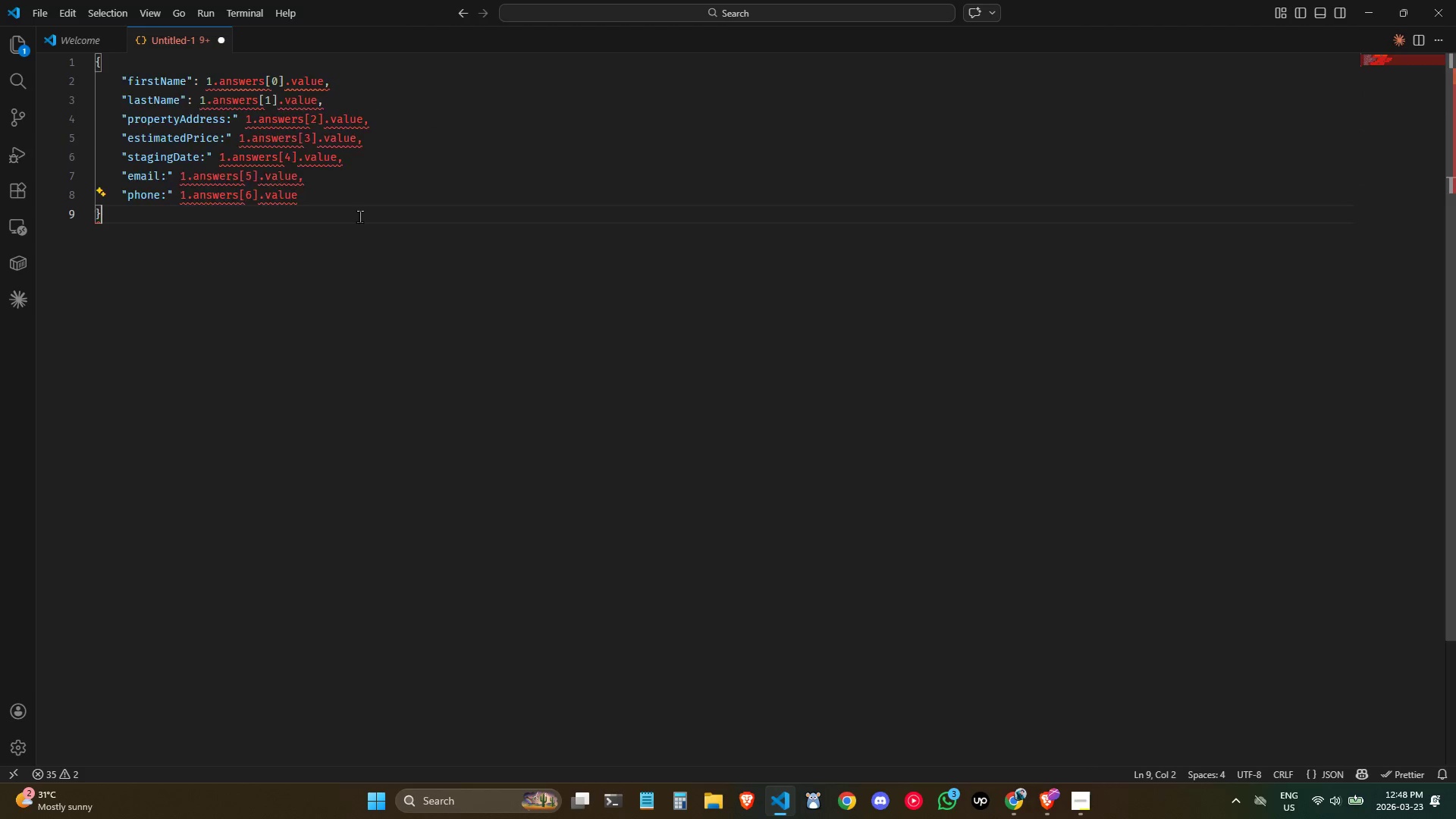 
key(Control+A)
 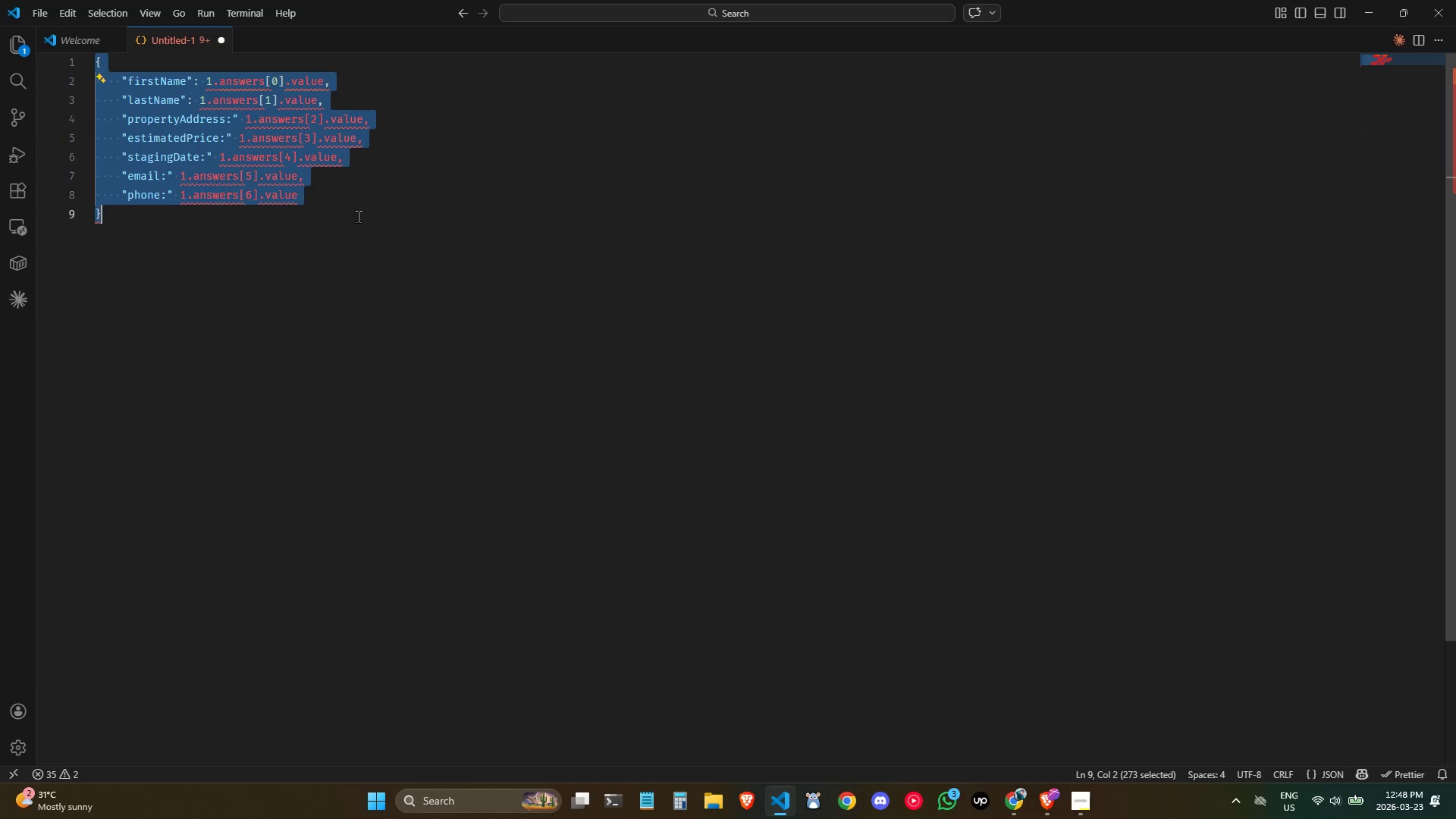 
hold_key(key=ControlLeft, duration=0.41)
 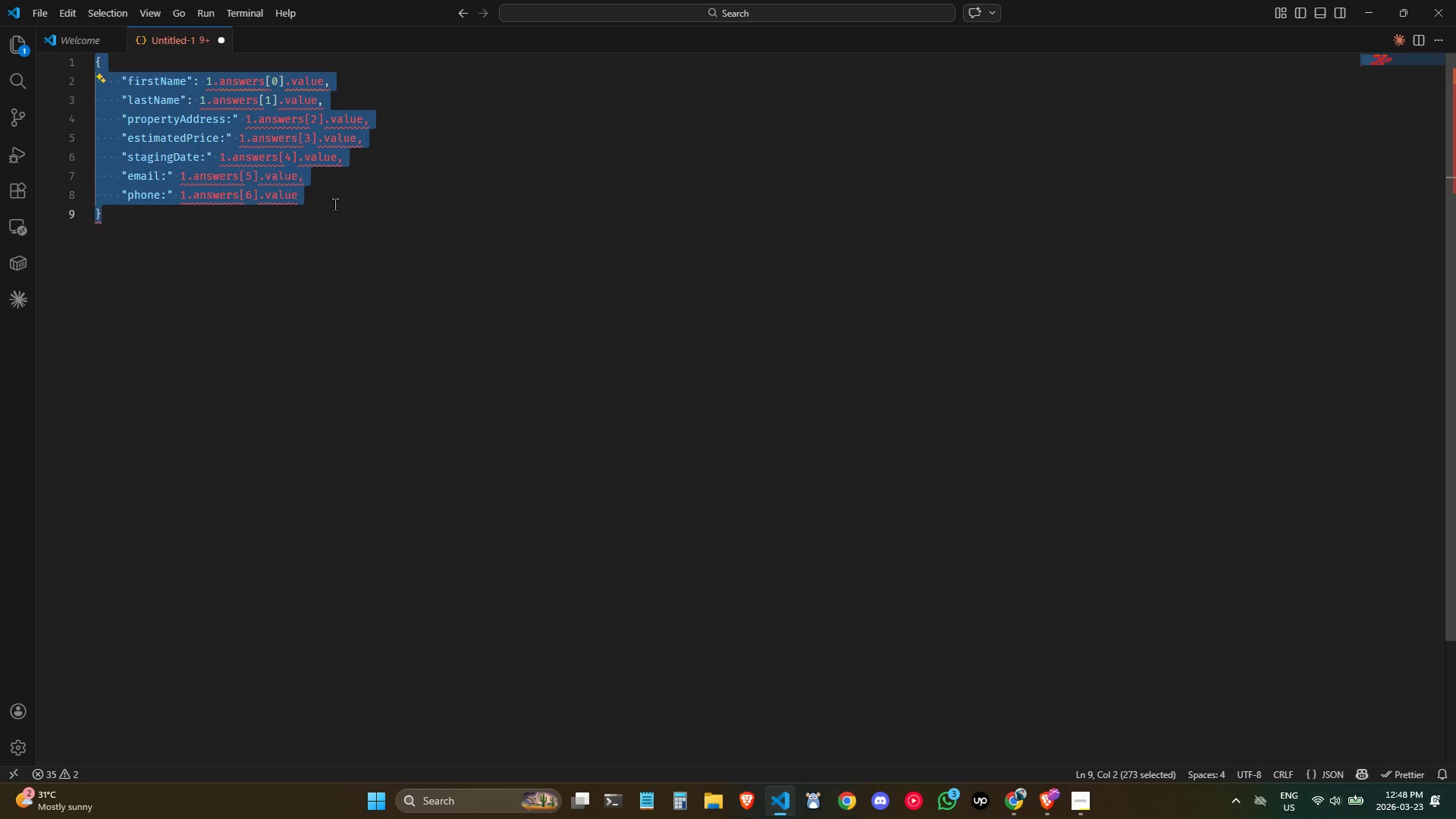 
key(Control+C)
 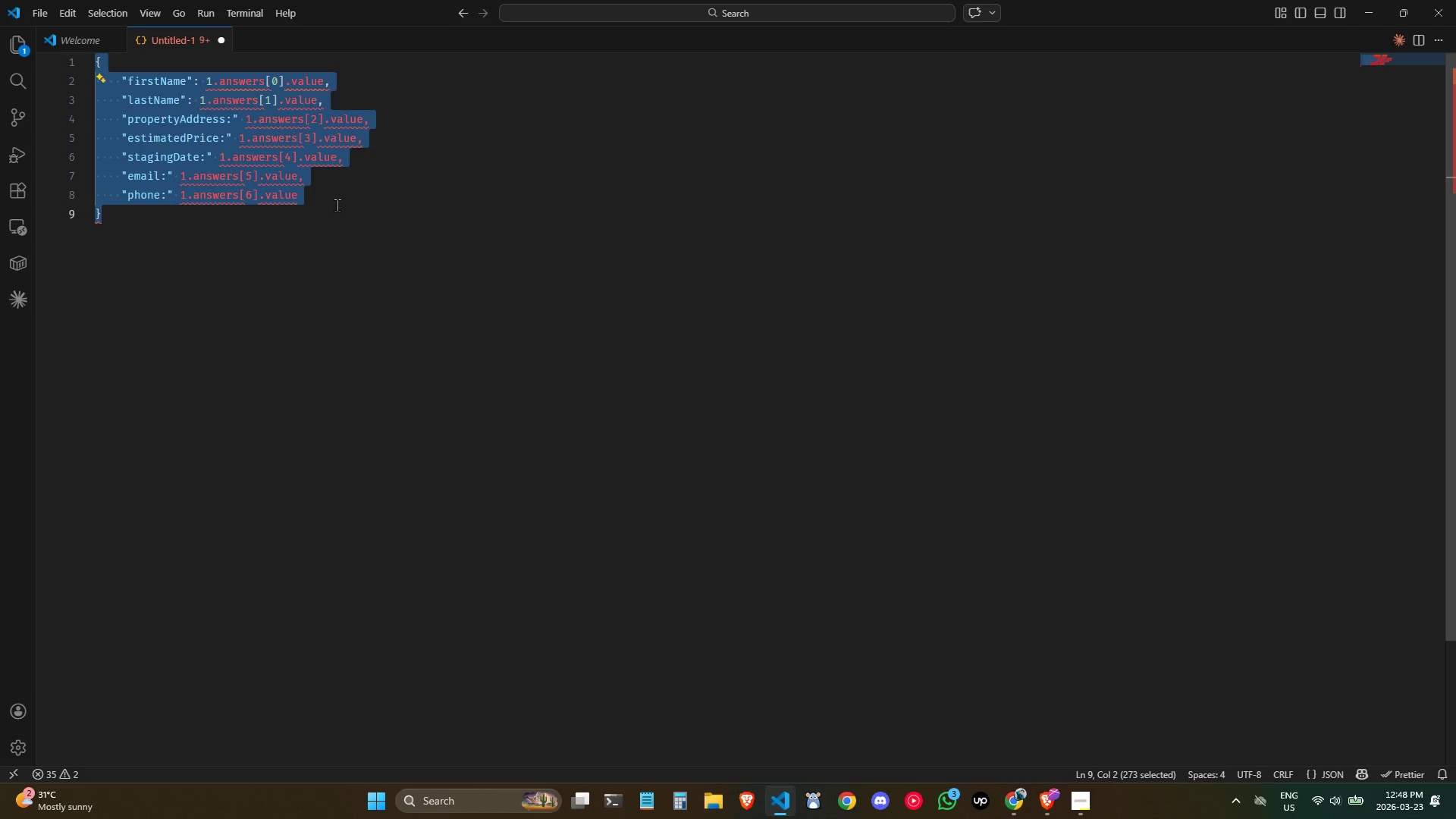 
key(Control+C)
 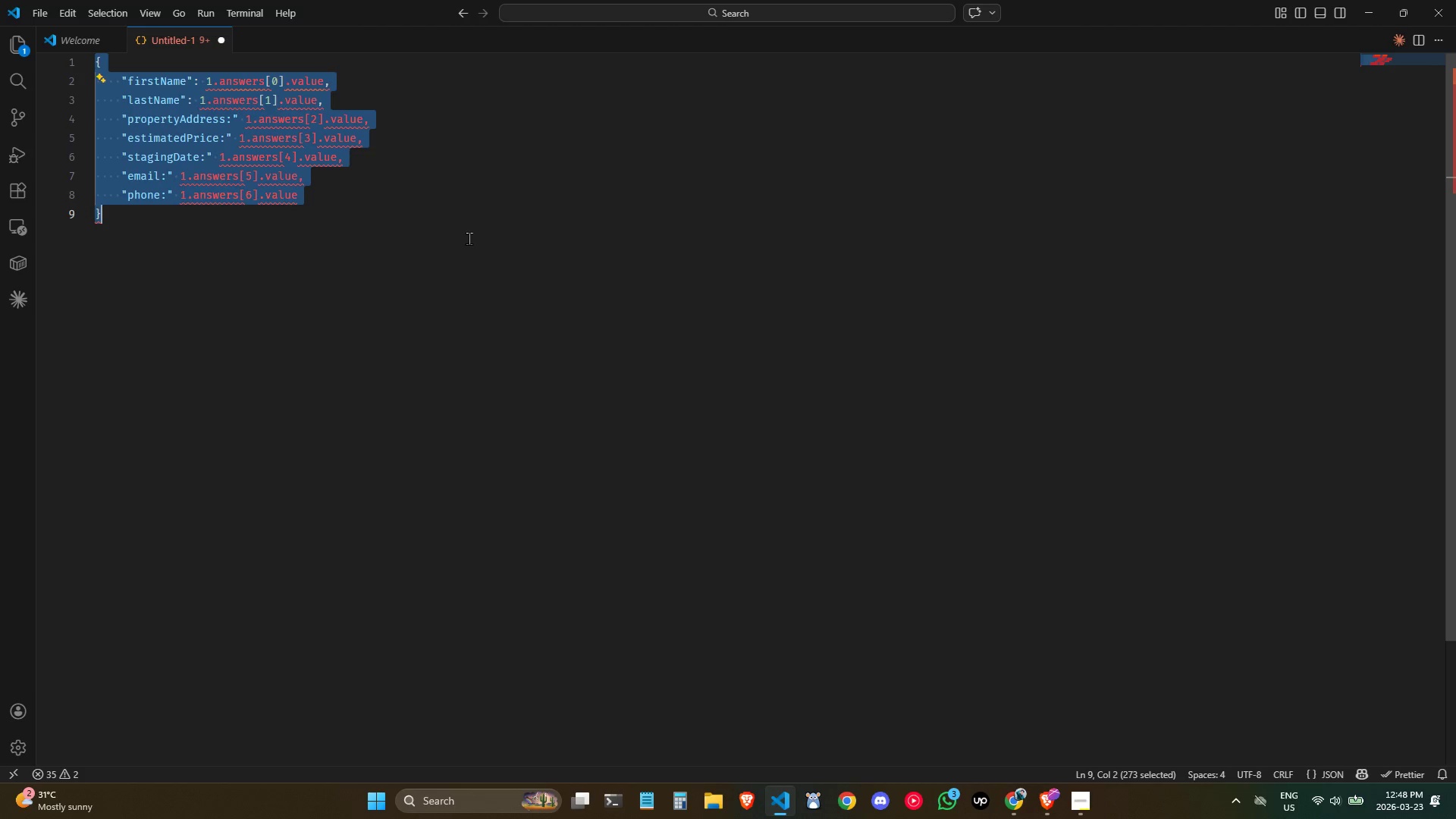 
key(Alt+AltLeft)
 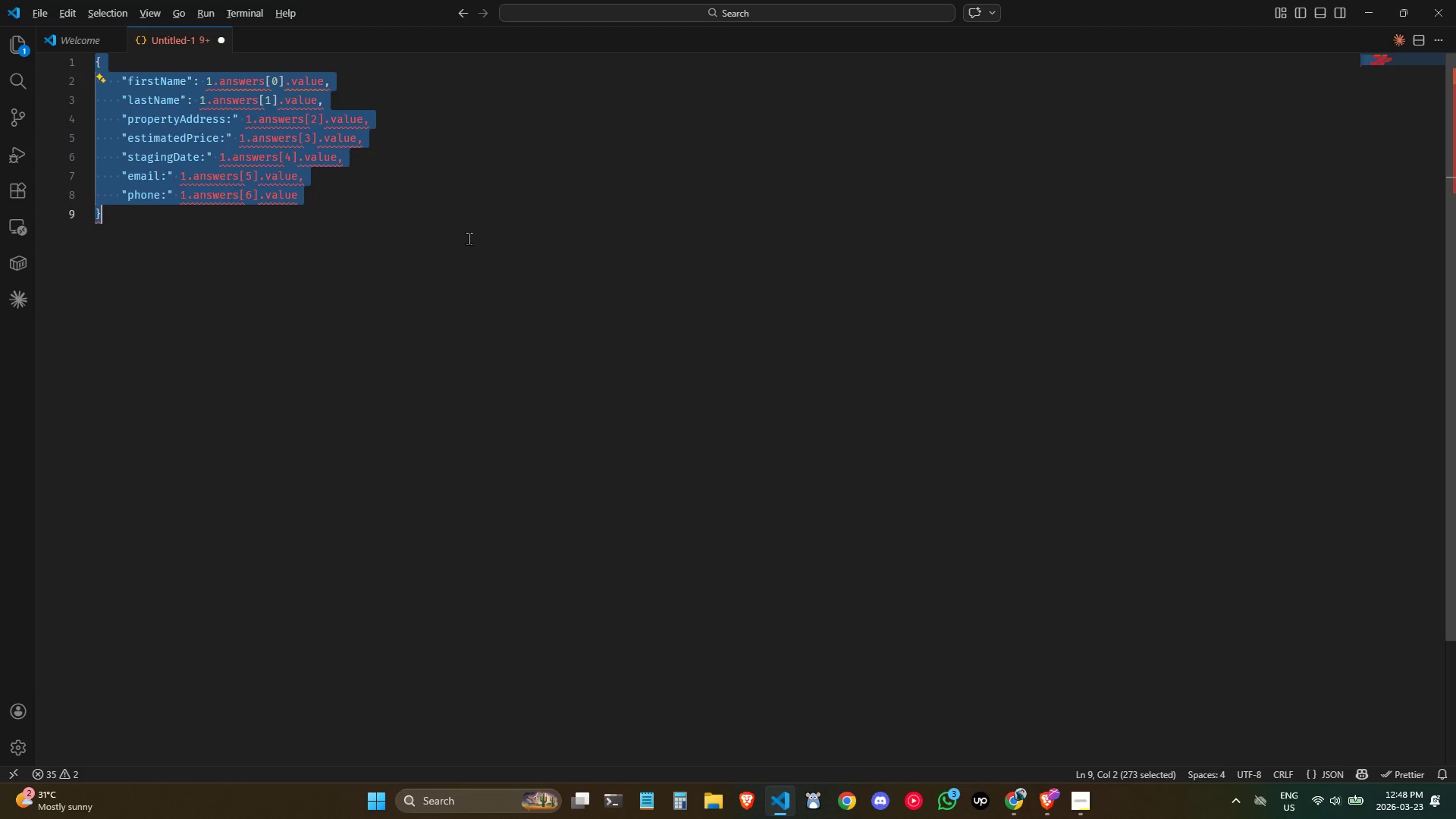 
key(Alt+Tab)
 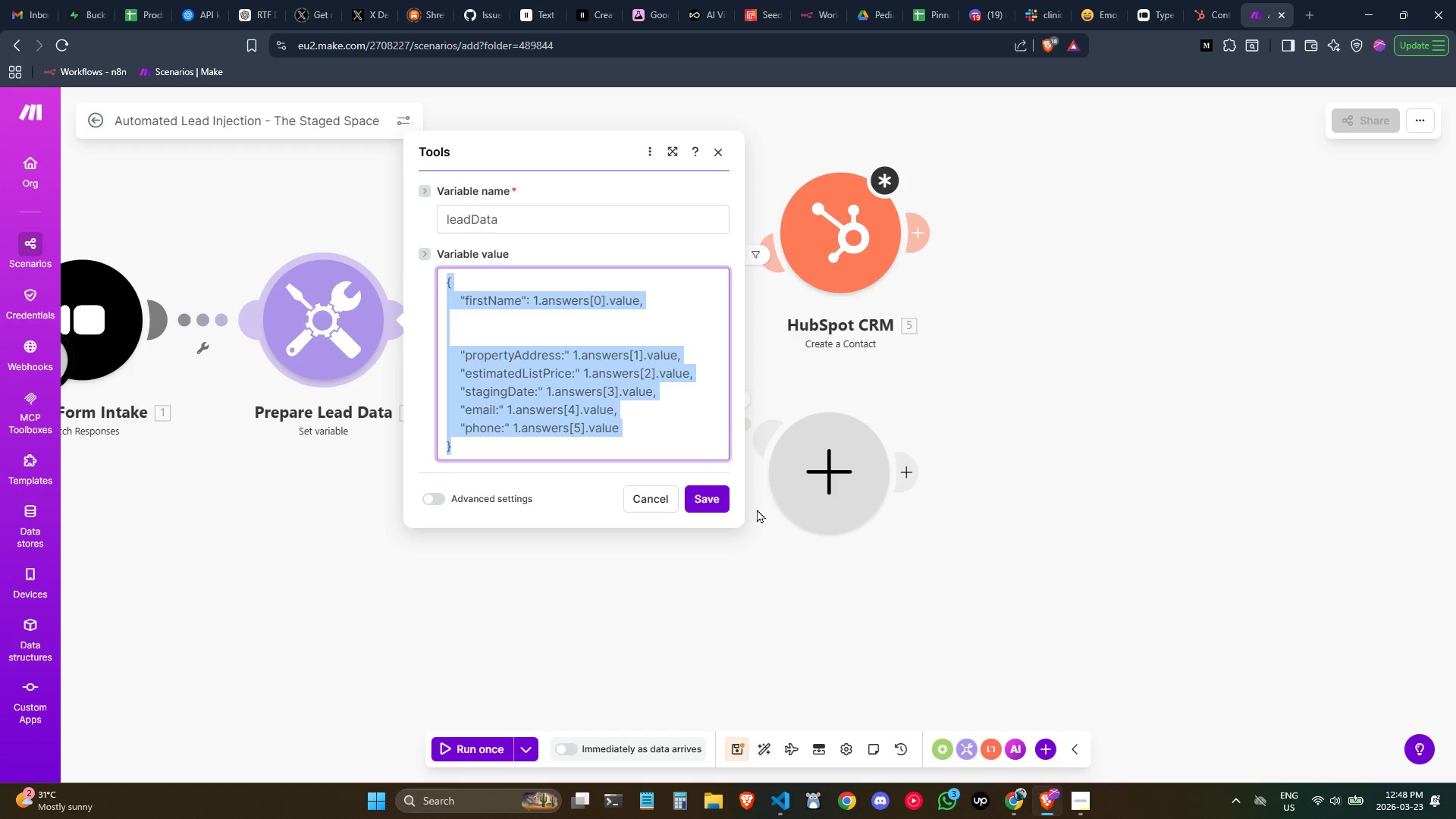 
key(Control+ControlLeft)
 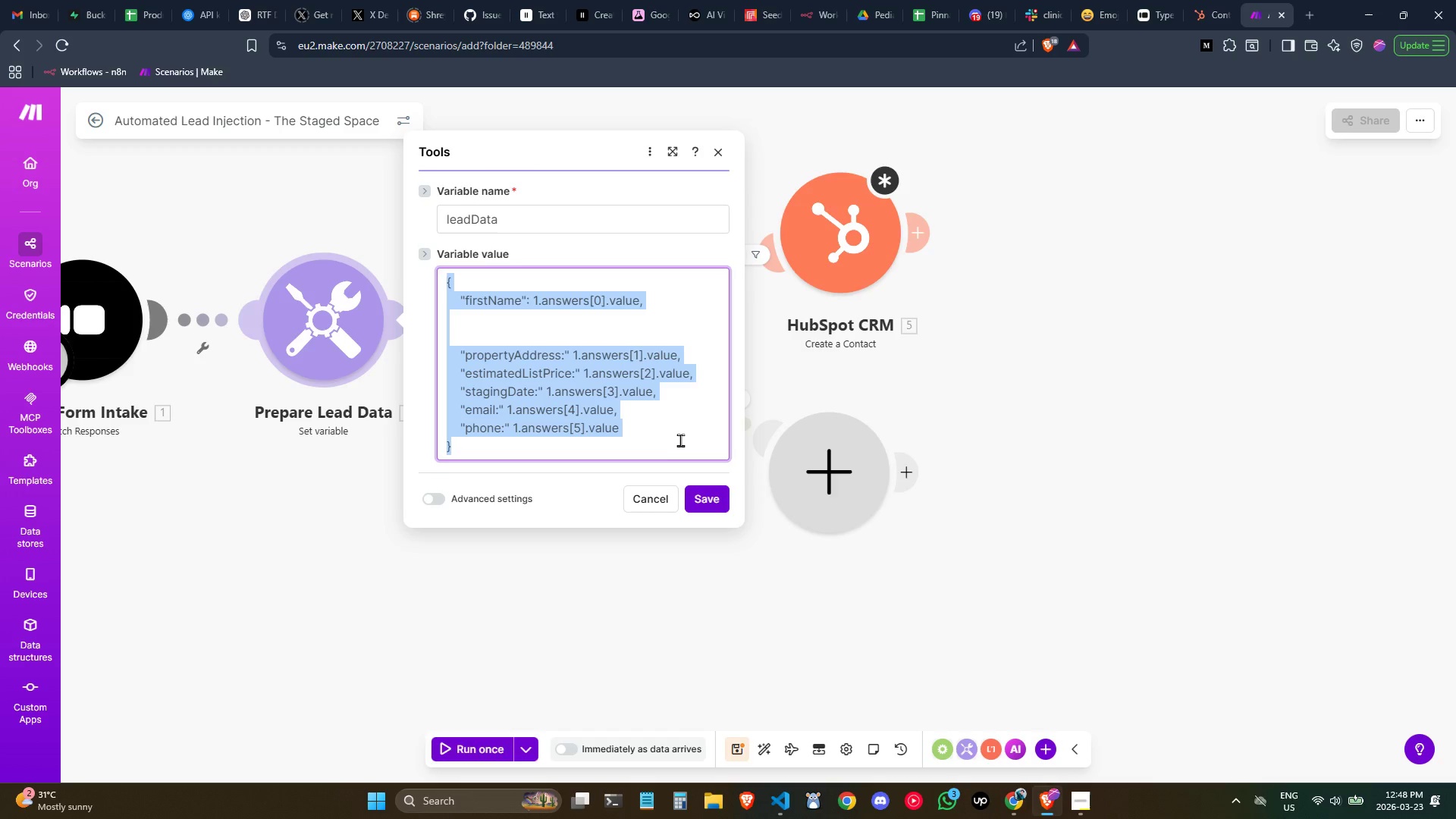 
key(Control+A)
 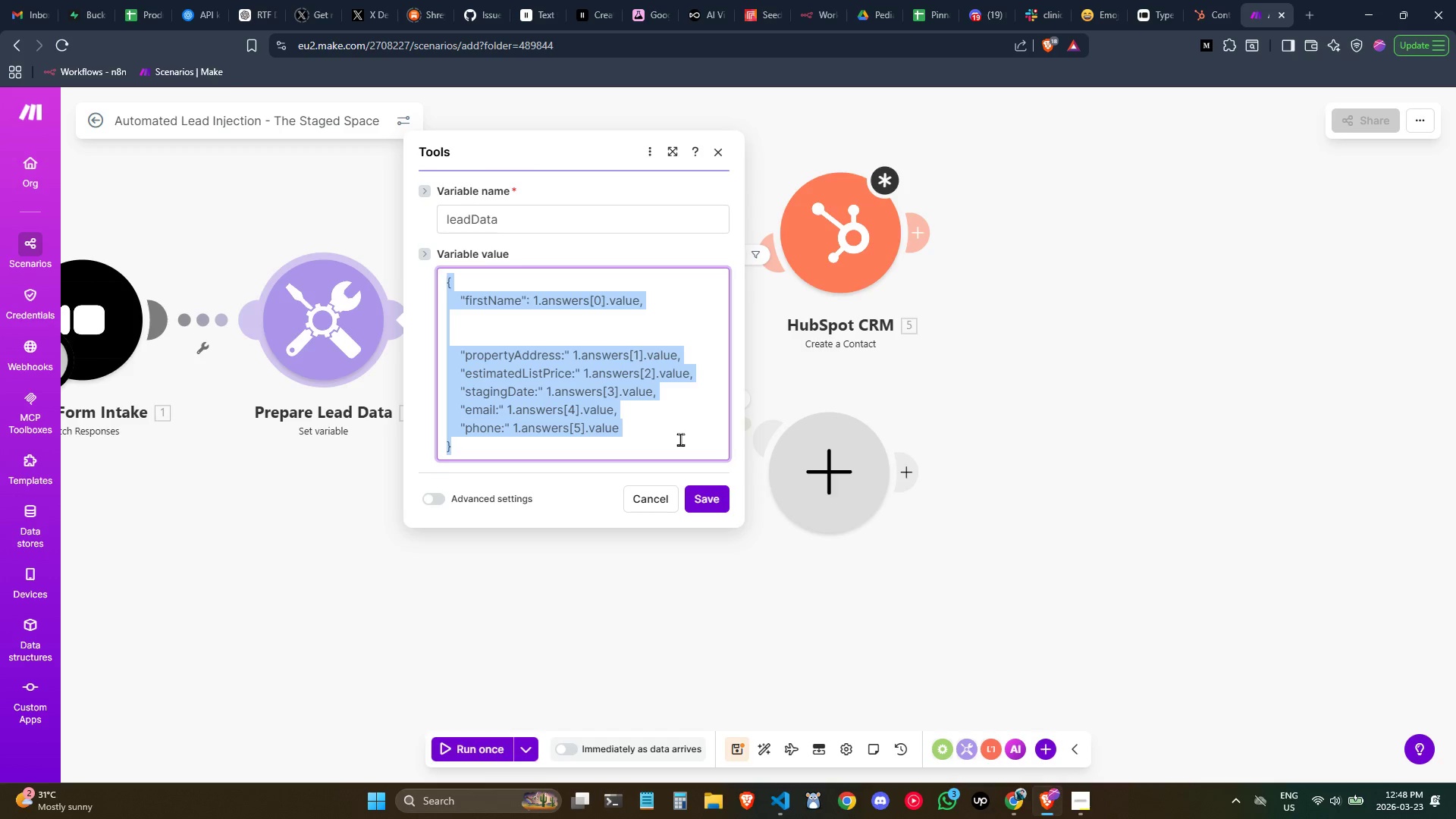 
key(Control+ControlLeft)
 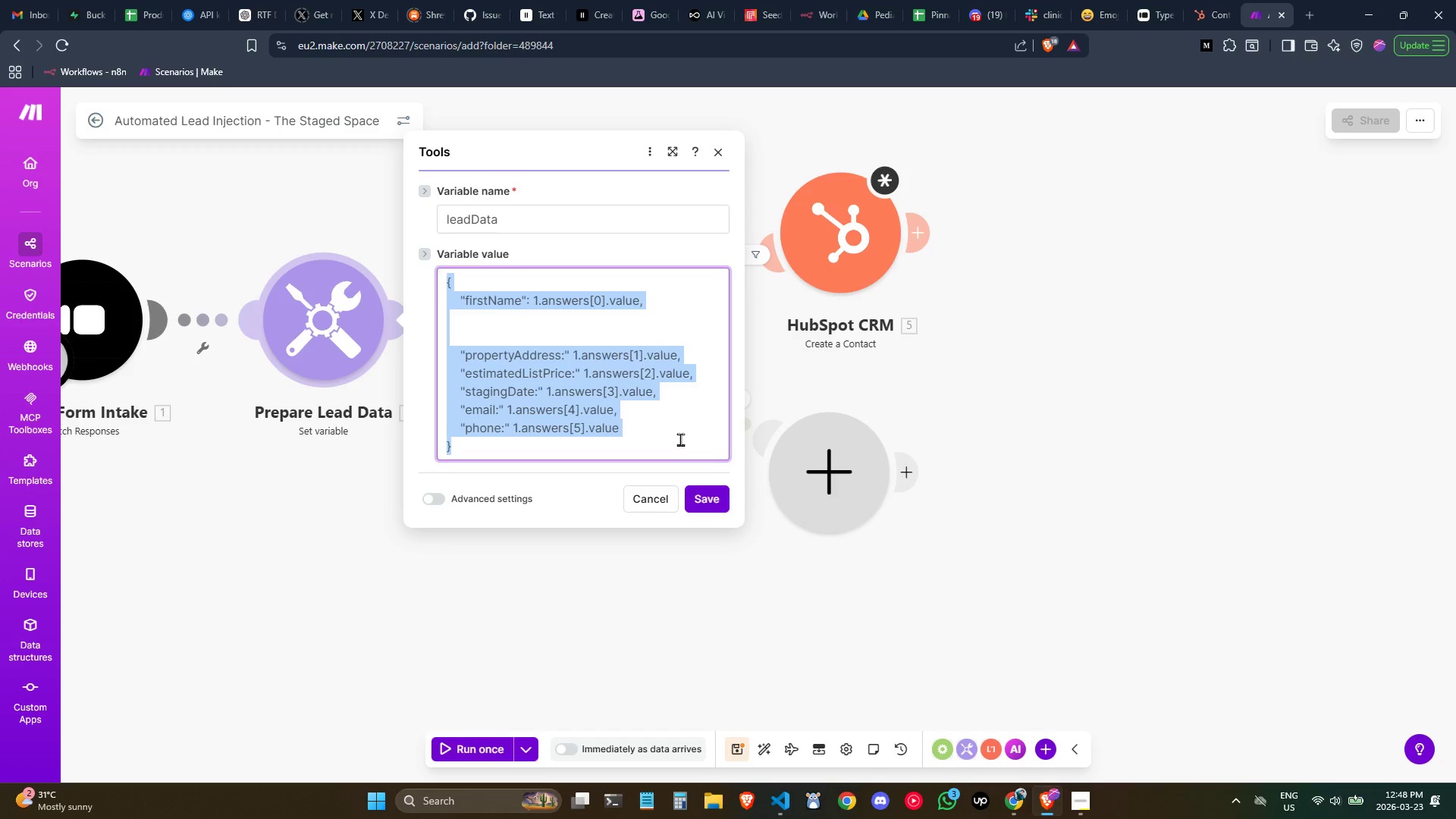 
key(Control+V)
 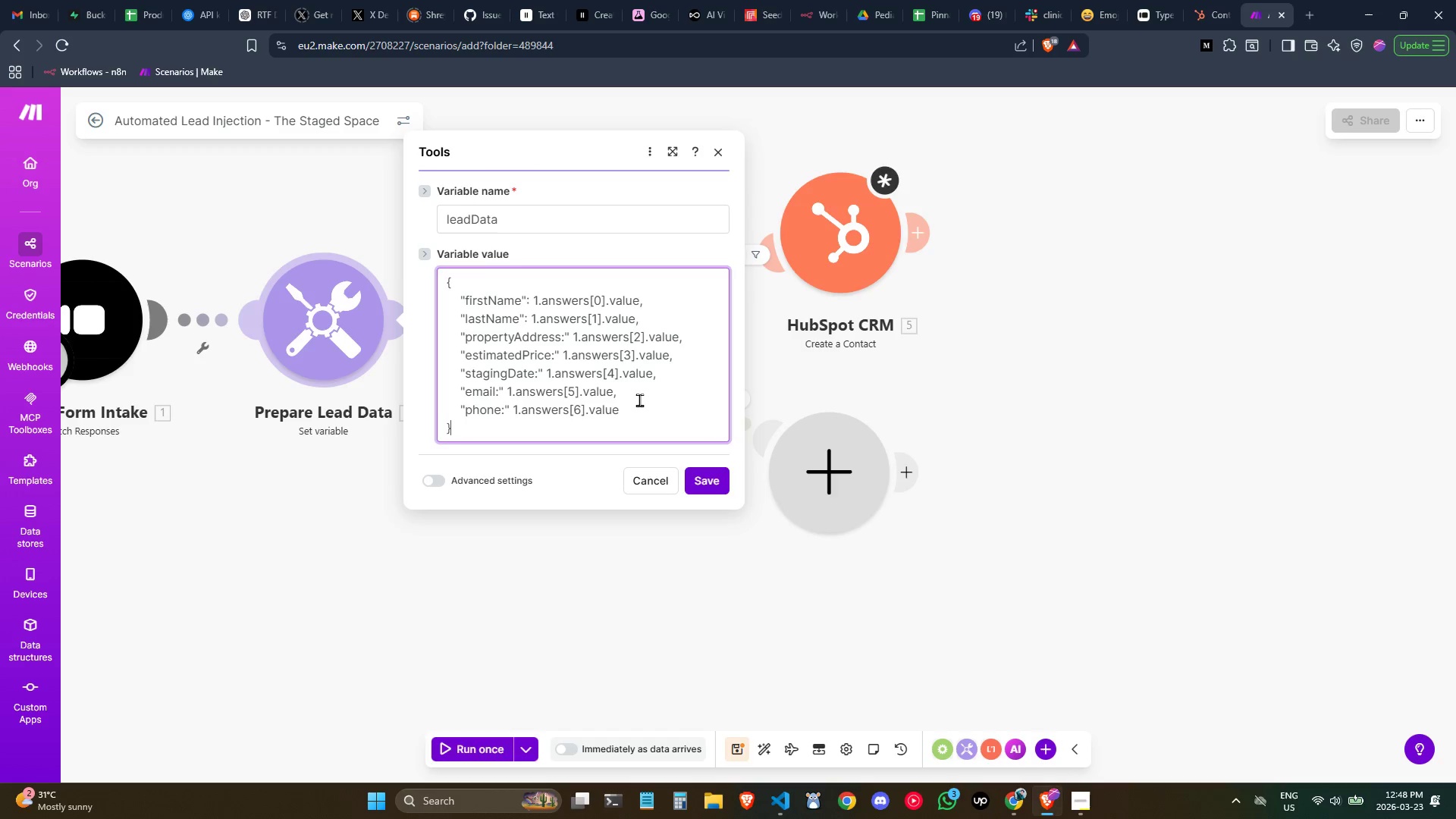 
left_click([639, 400])
 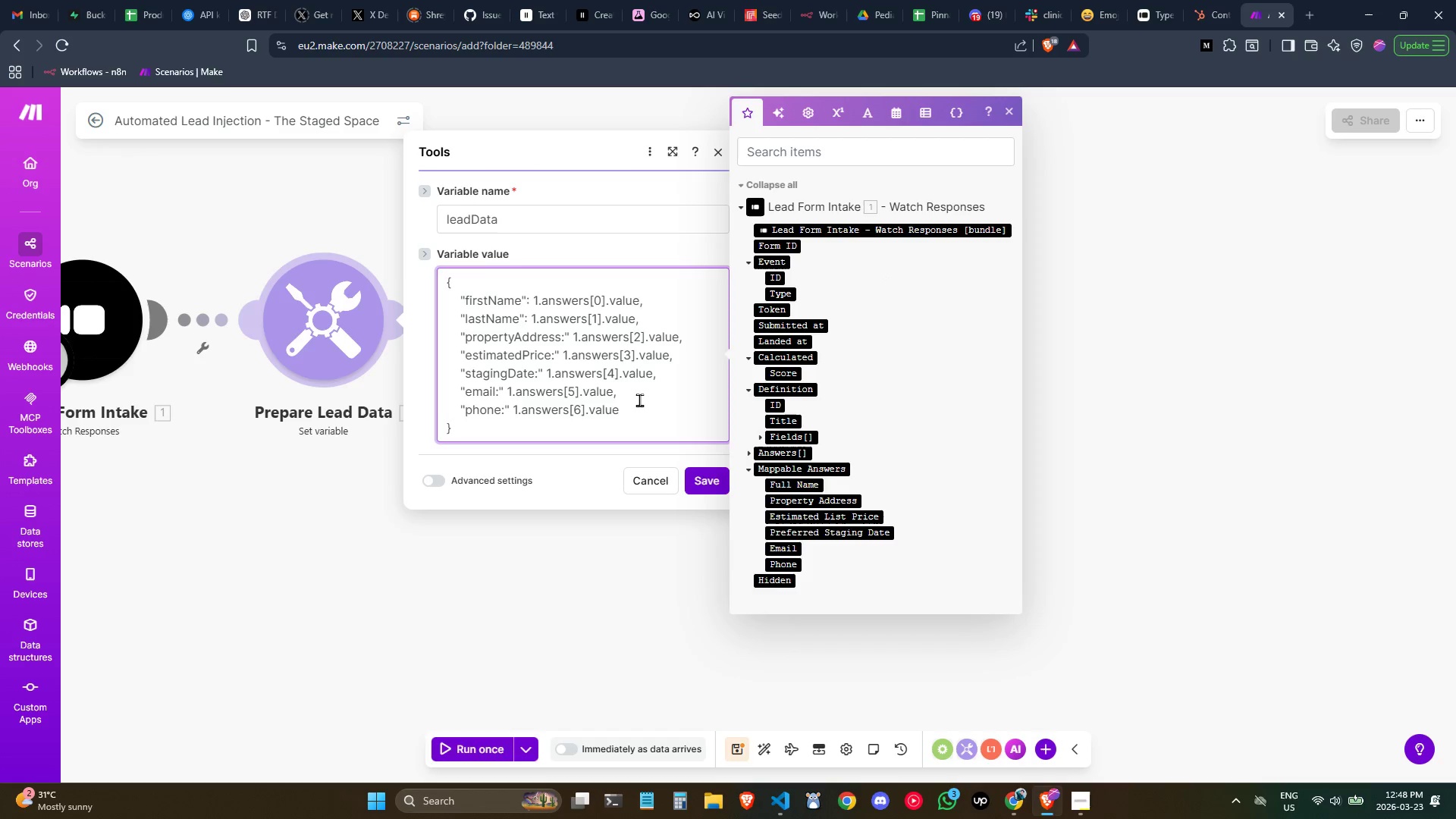 
wait(6.77)
 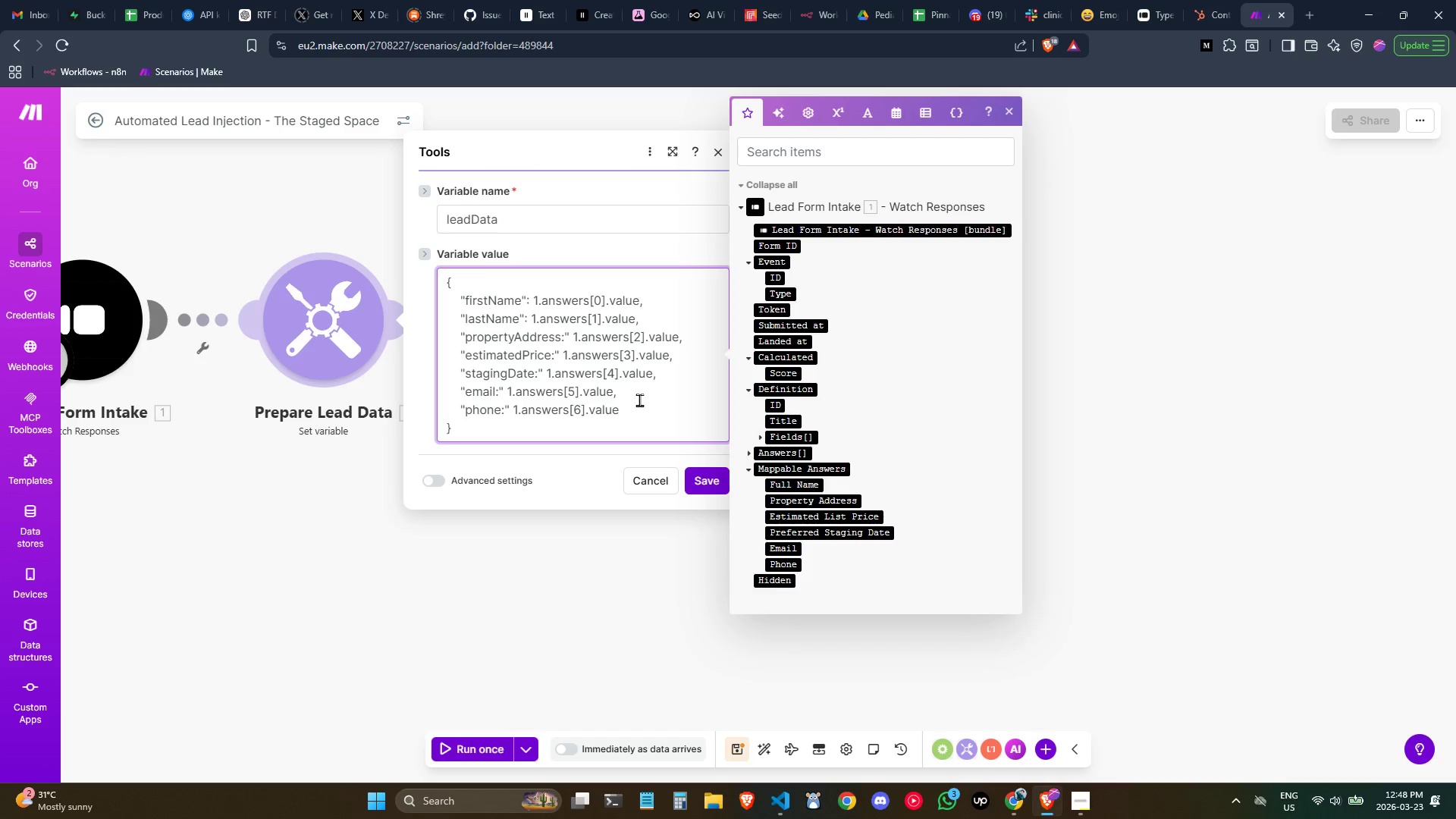 
left_click([710, 485])
 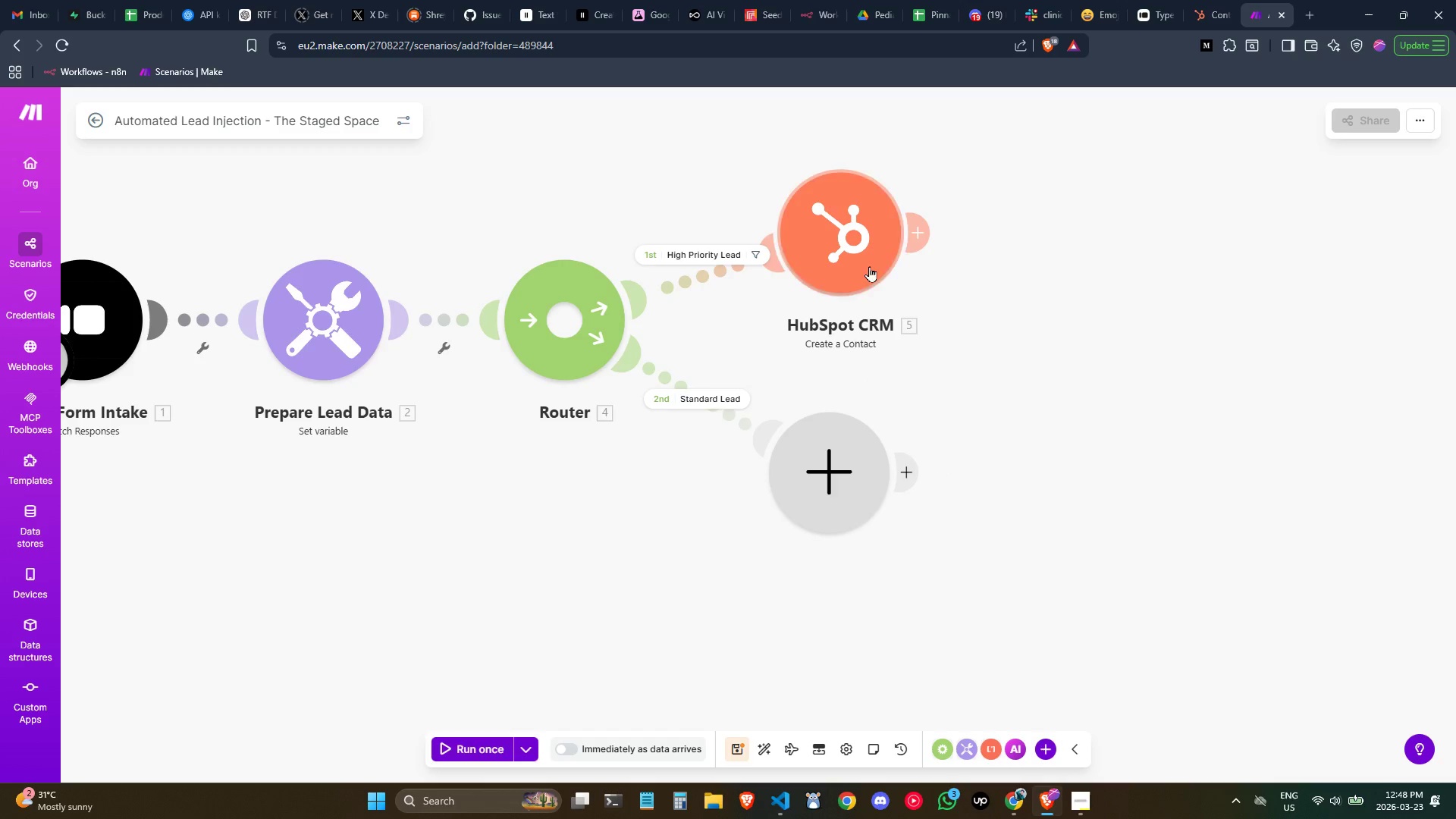 
double_click([863, 266])
 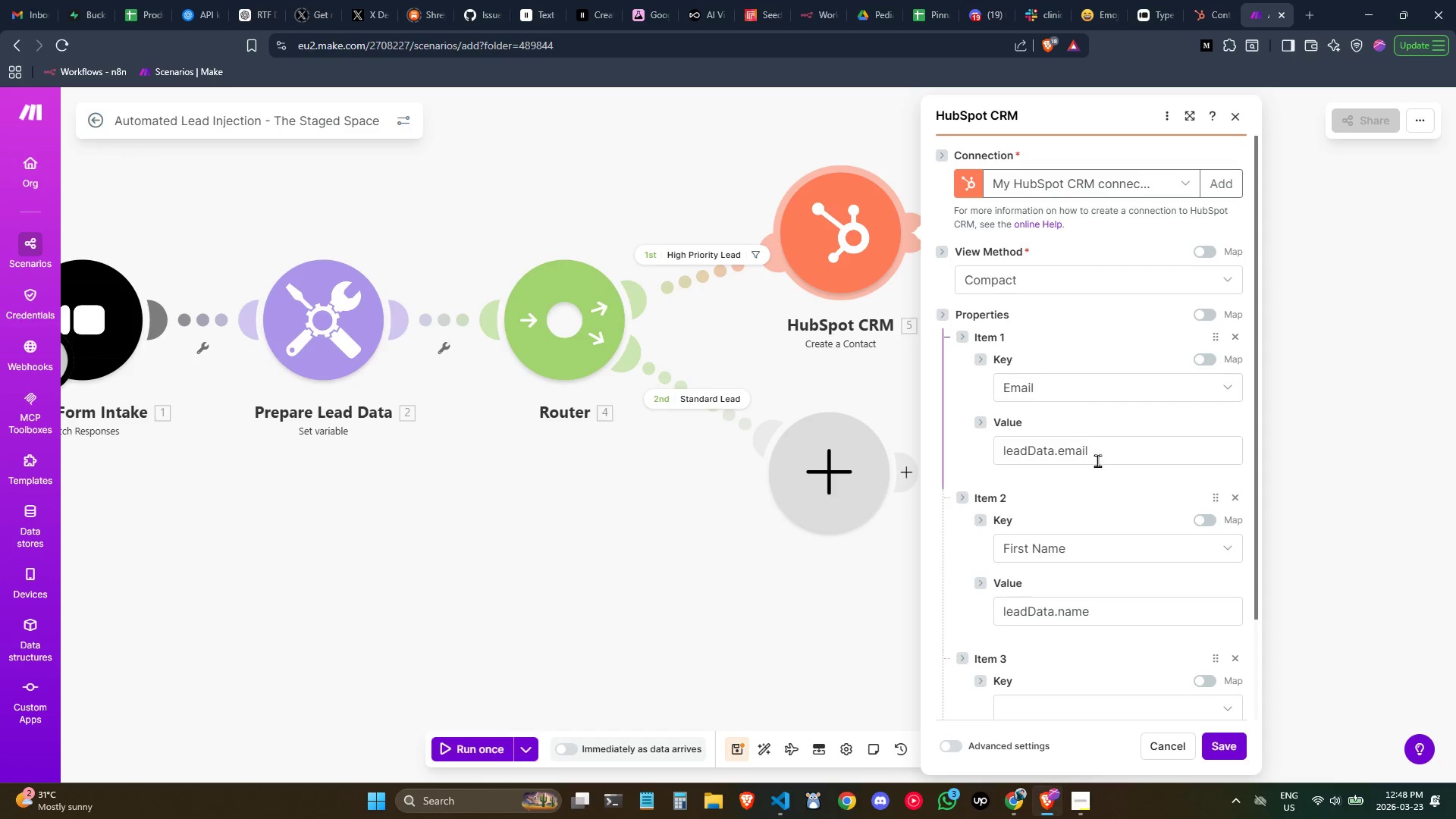 
scroll: coordinate [1095, 494], scroll_direction: down, amount: 1.0
 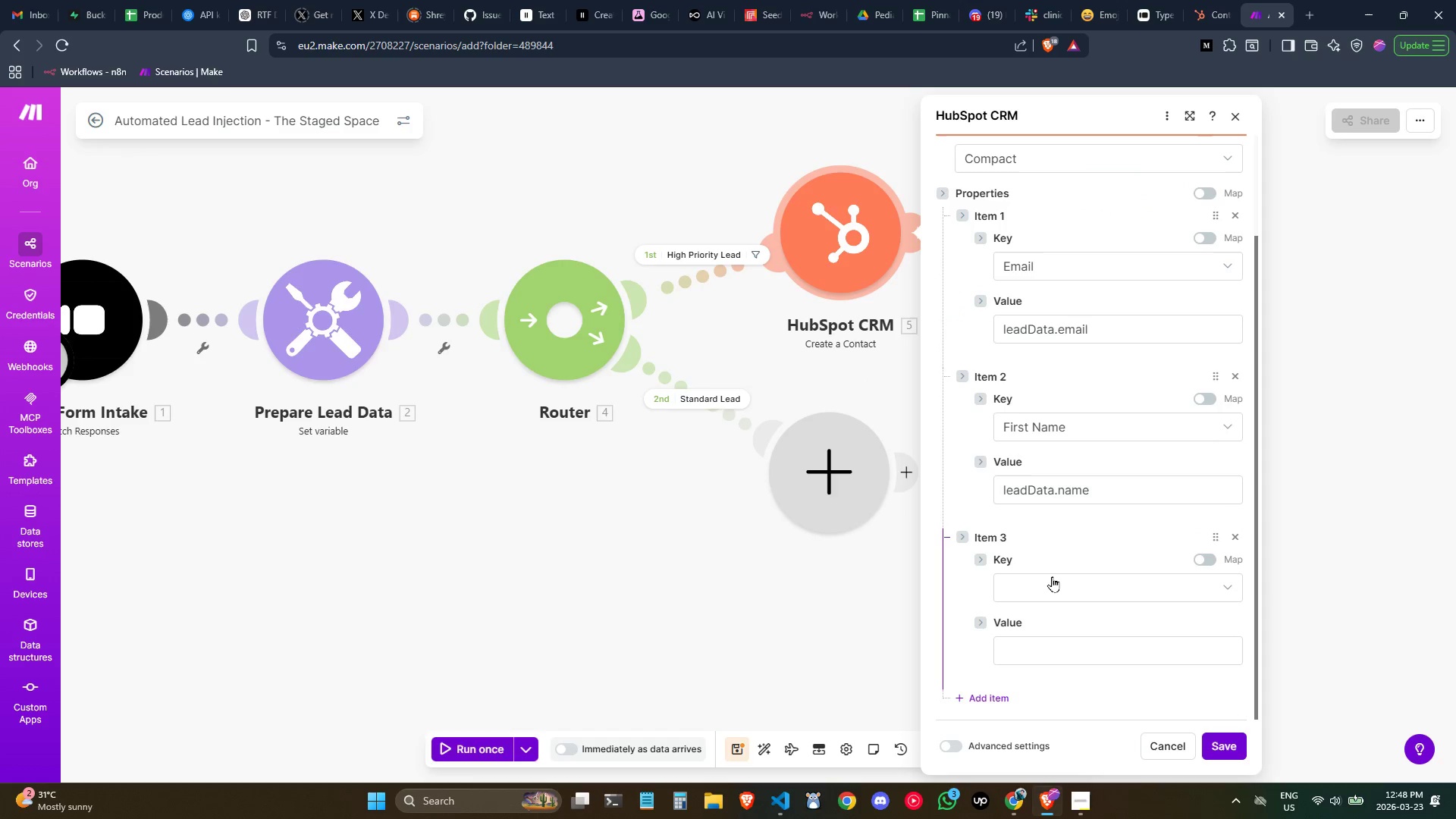 
left_click([1052, 576])
 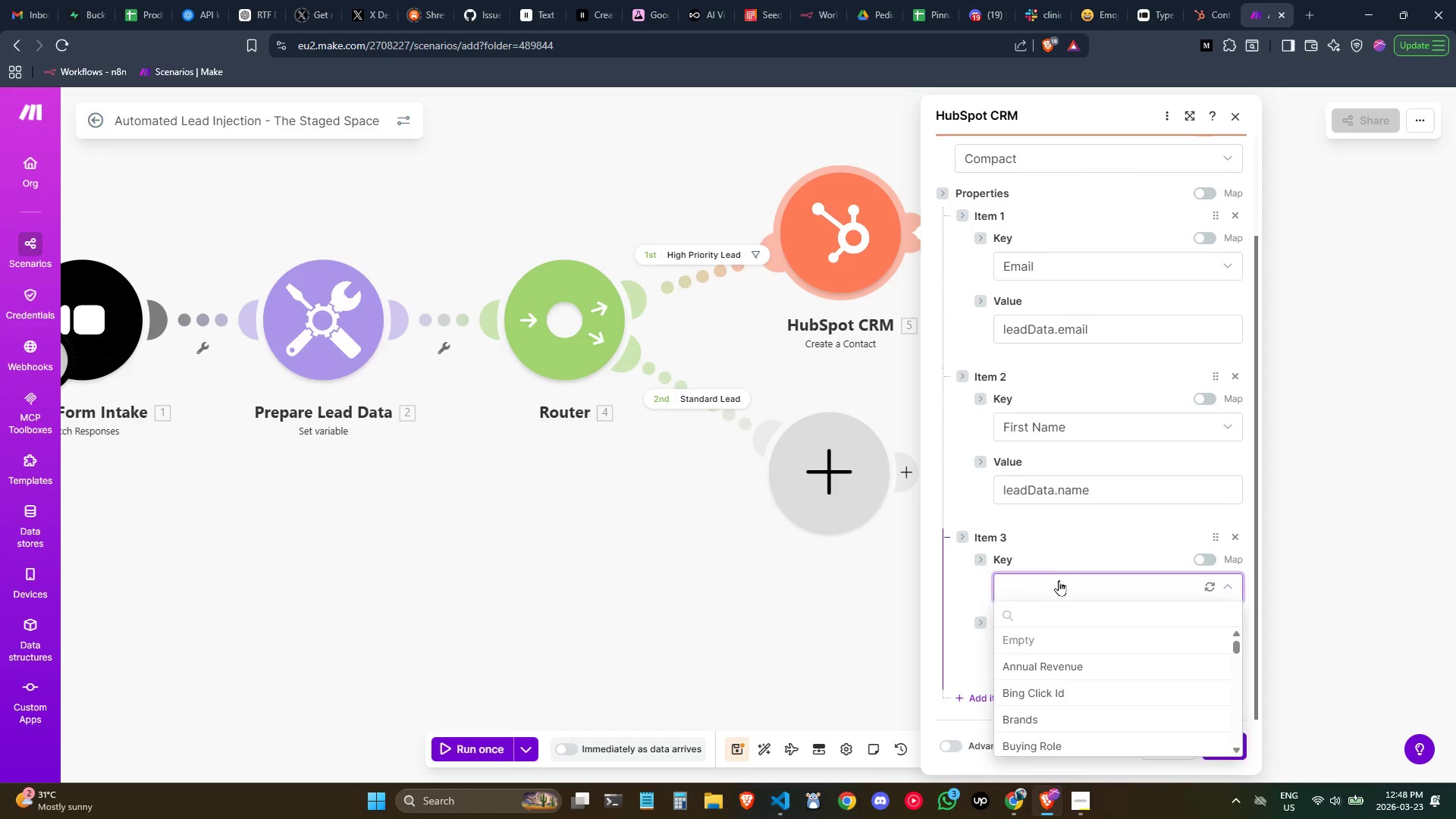 
key(L)
 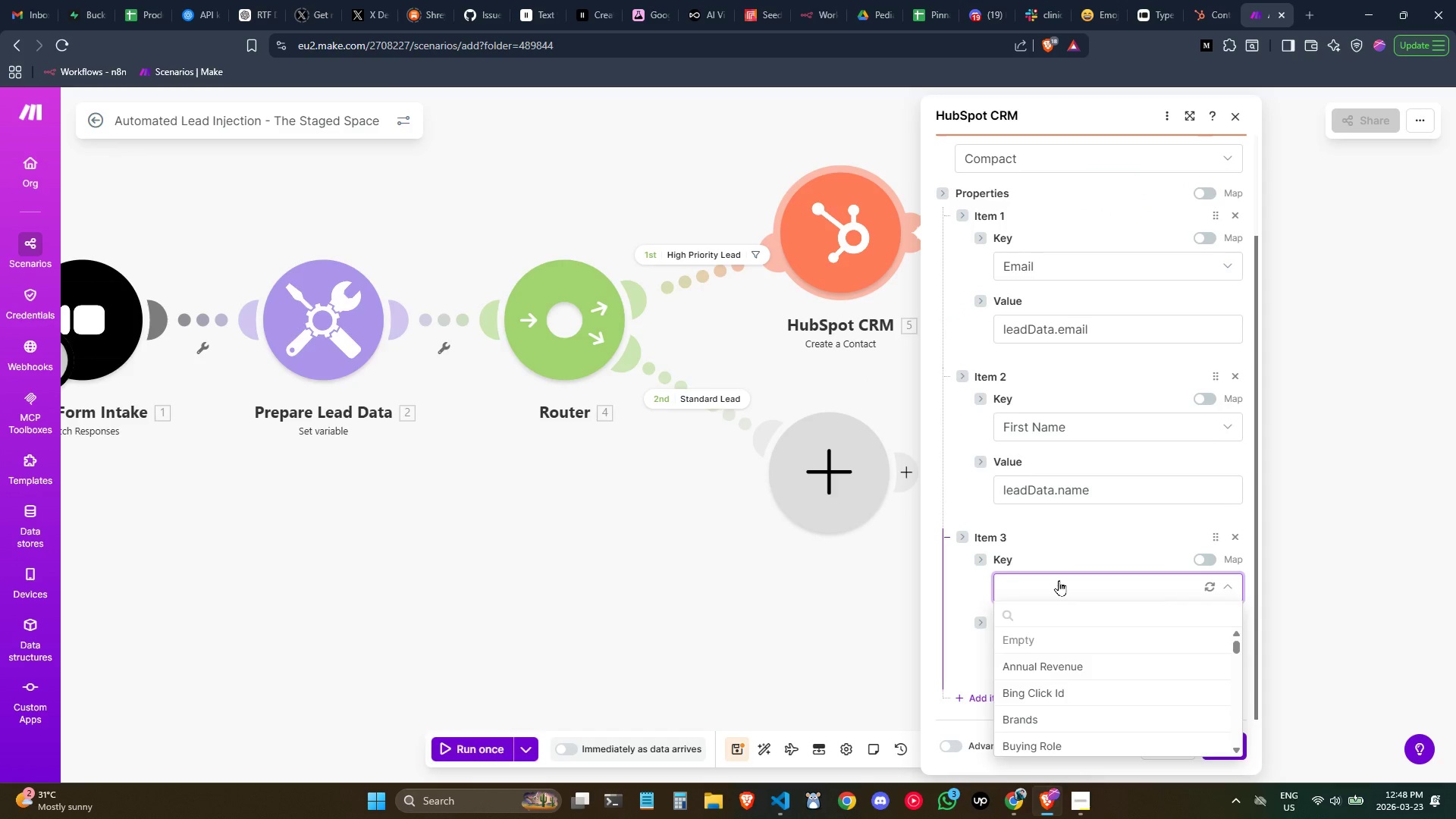 
left_click([1075, 492])
 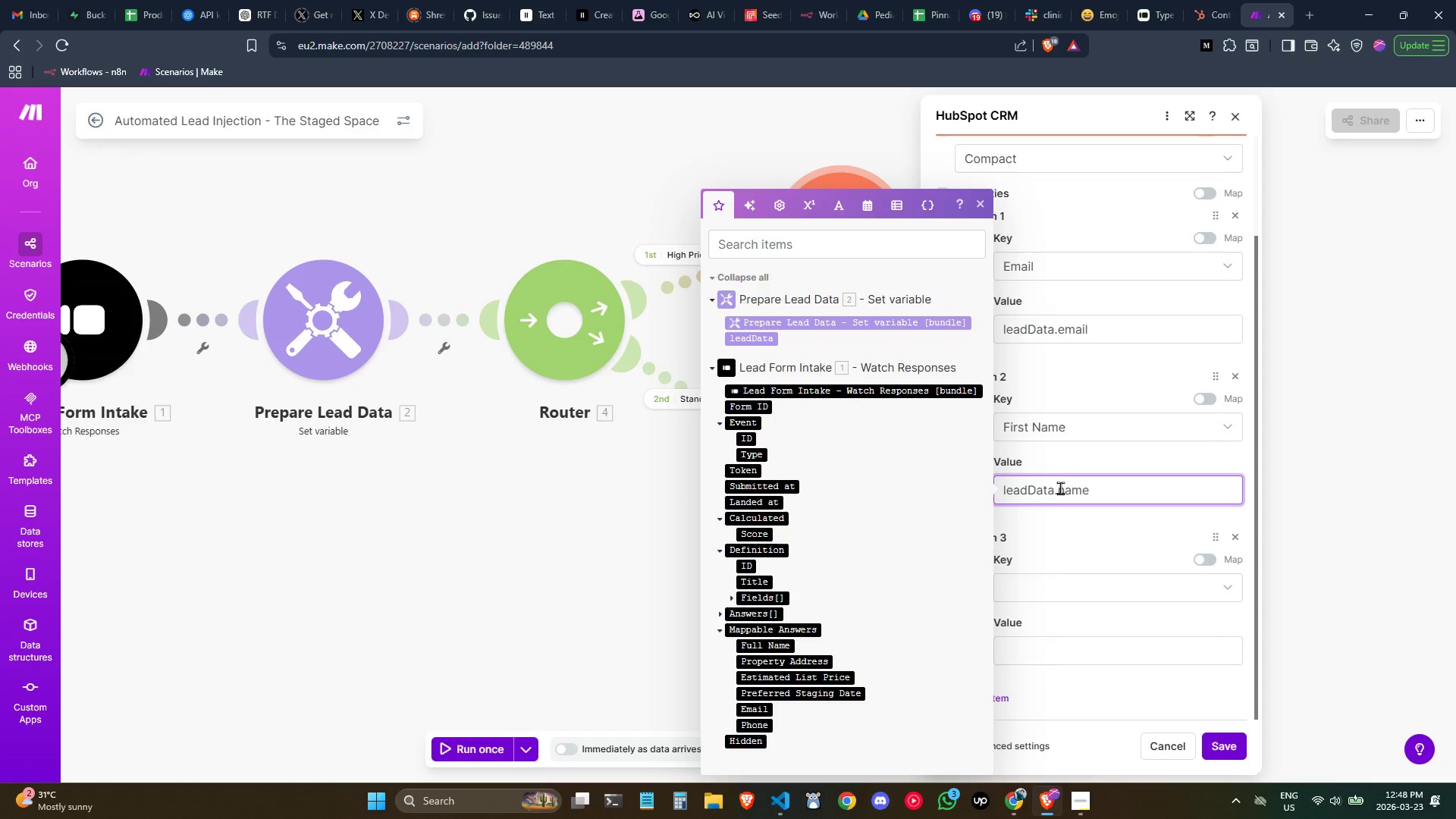 
left_click([1059, 487])
 